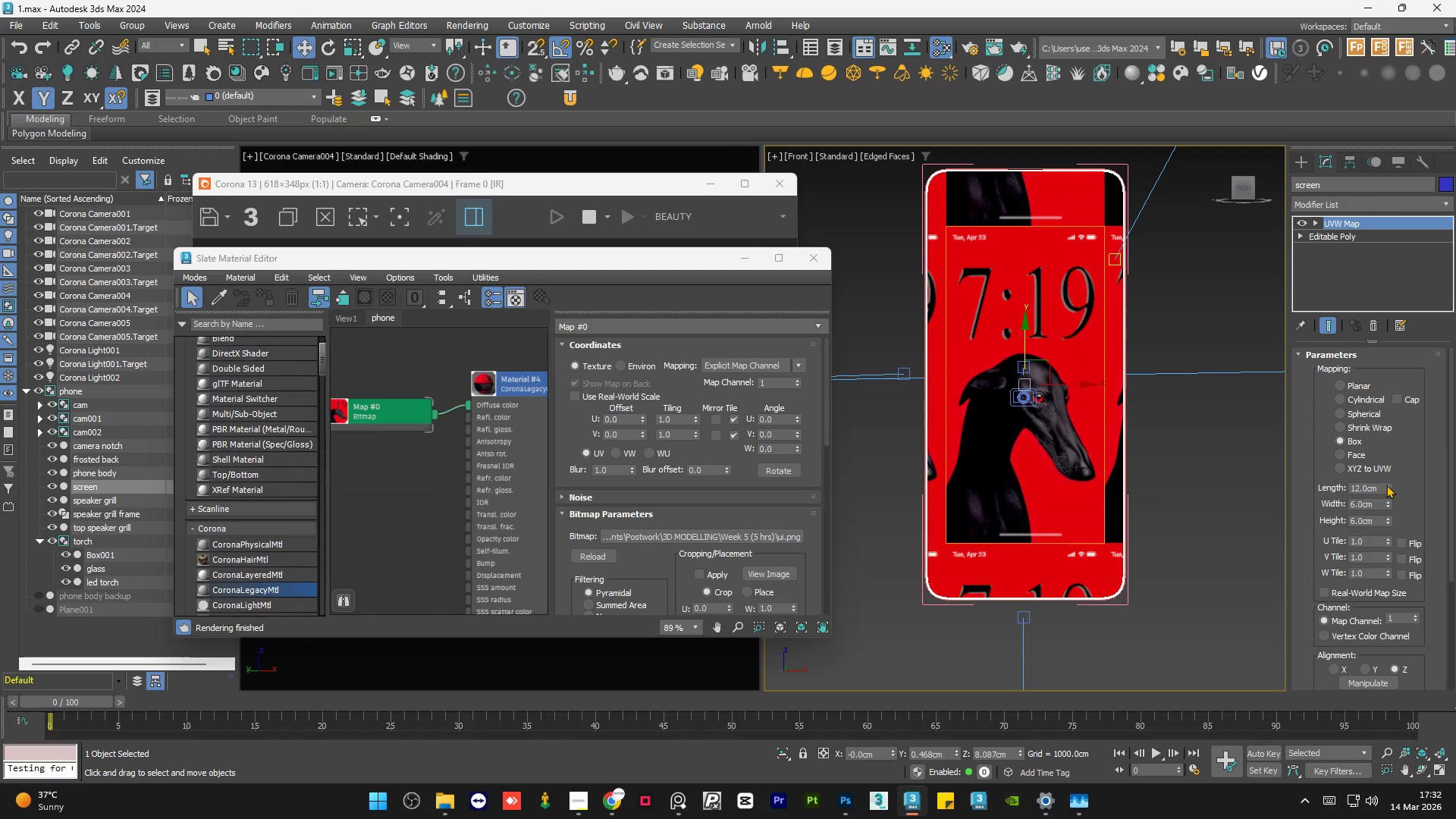 
triple_click([1386, 485])
 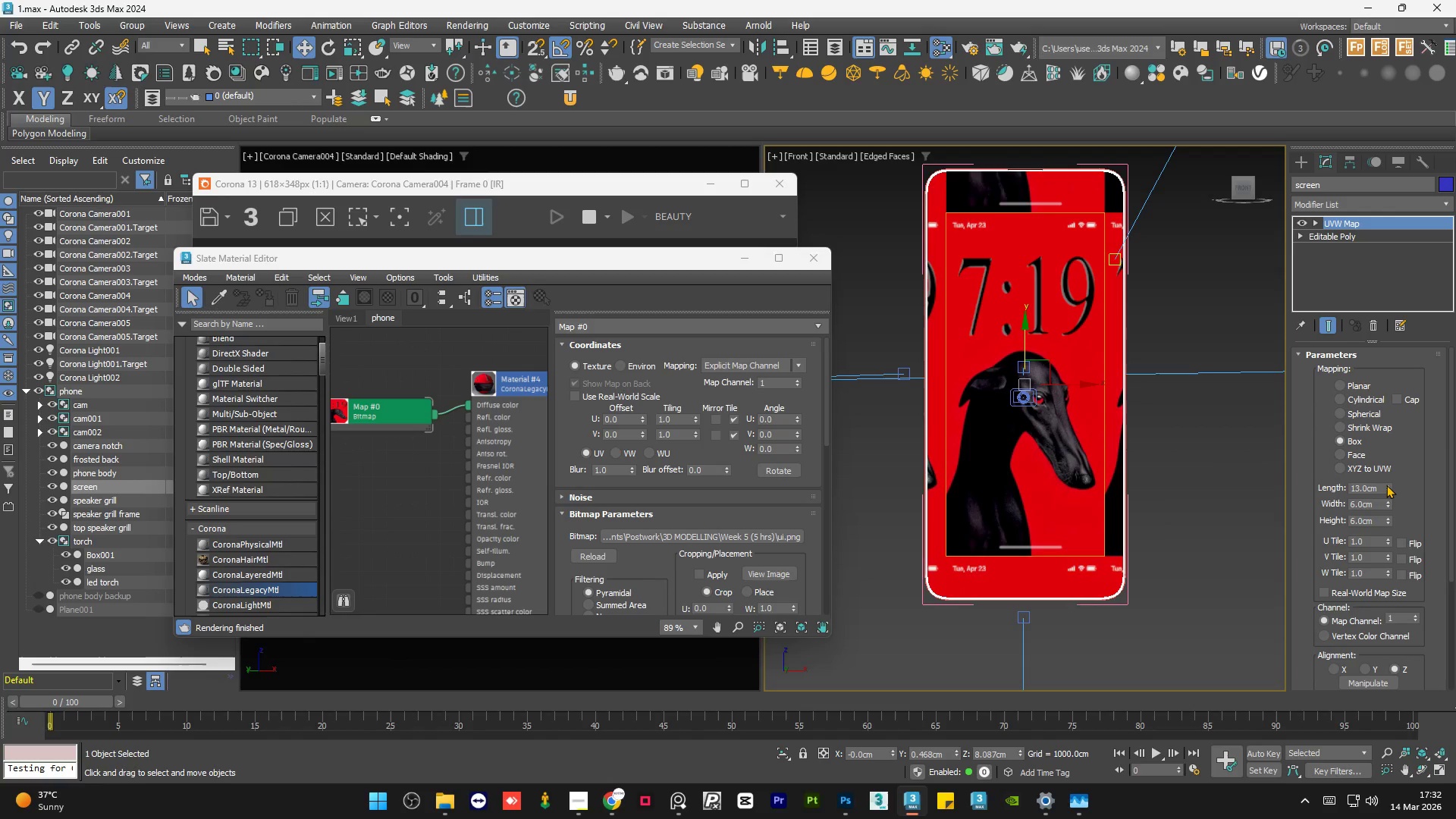 
triple_click([1386, 485])
 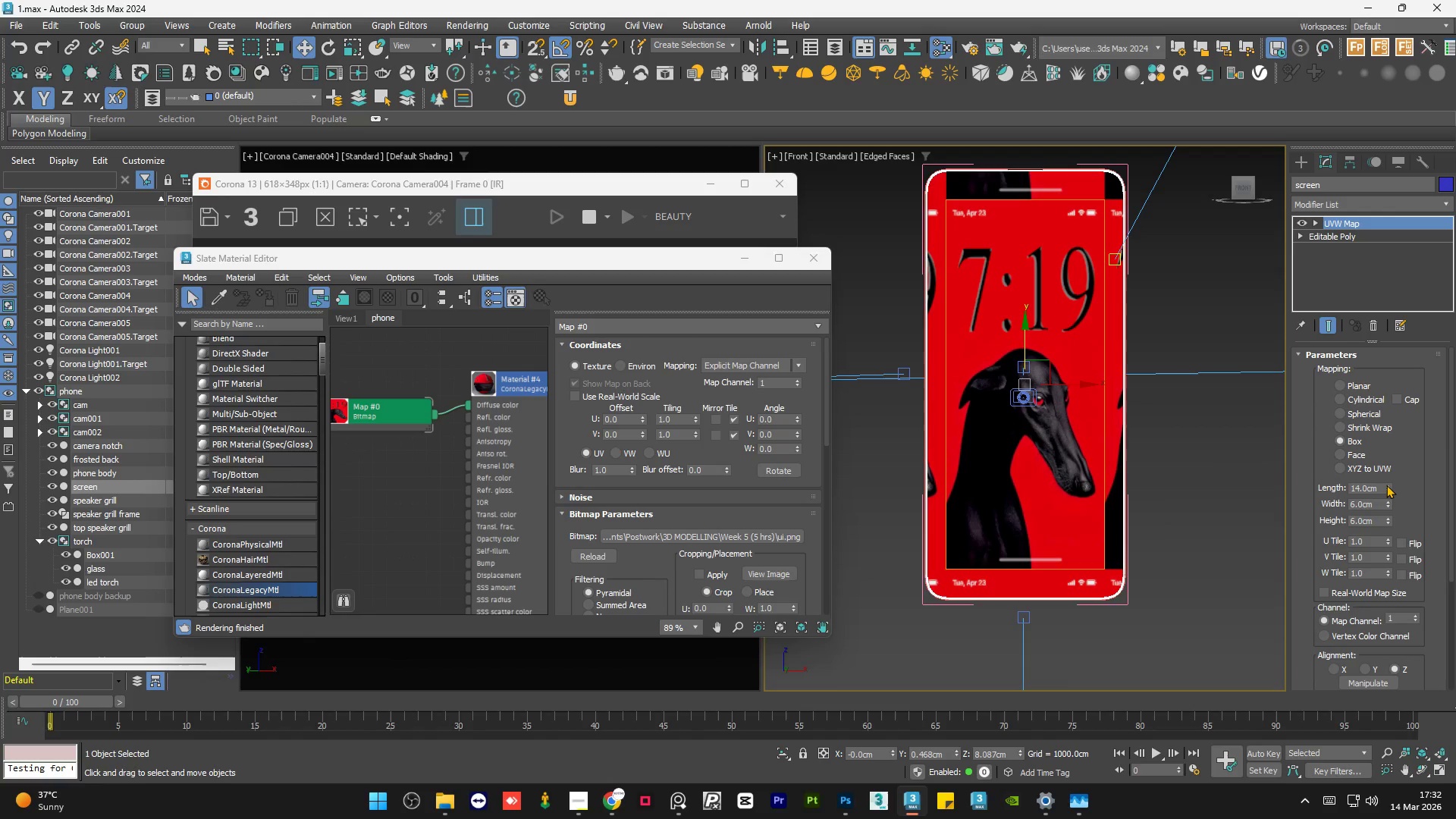 
triple_click([1386, 485])
 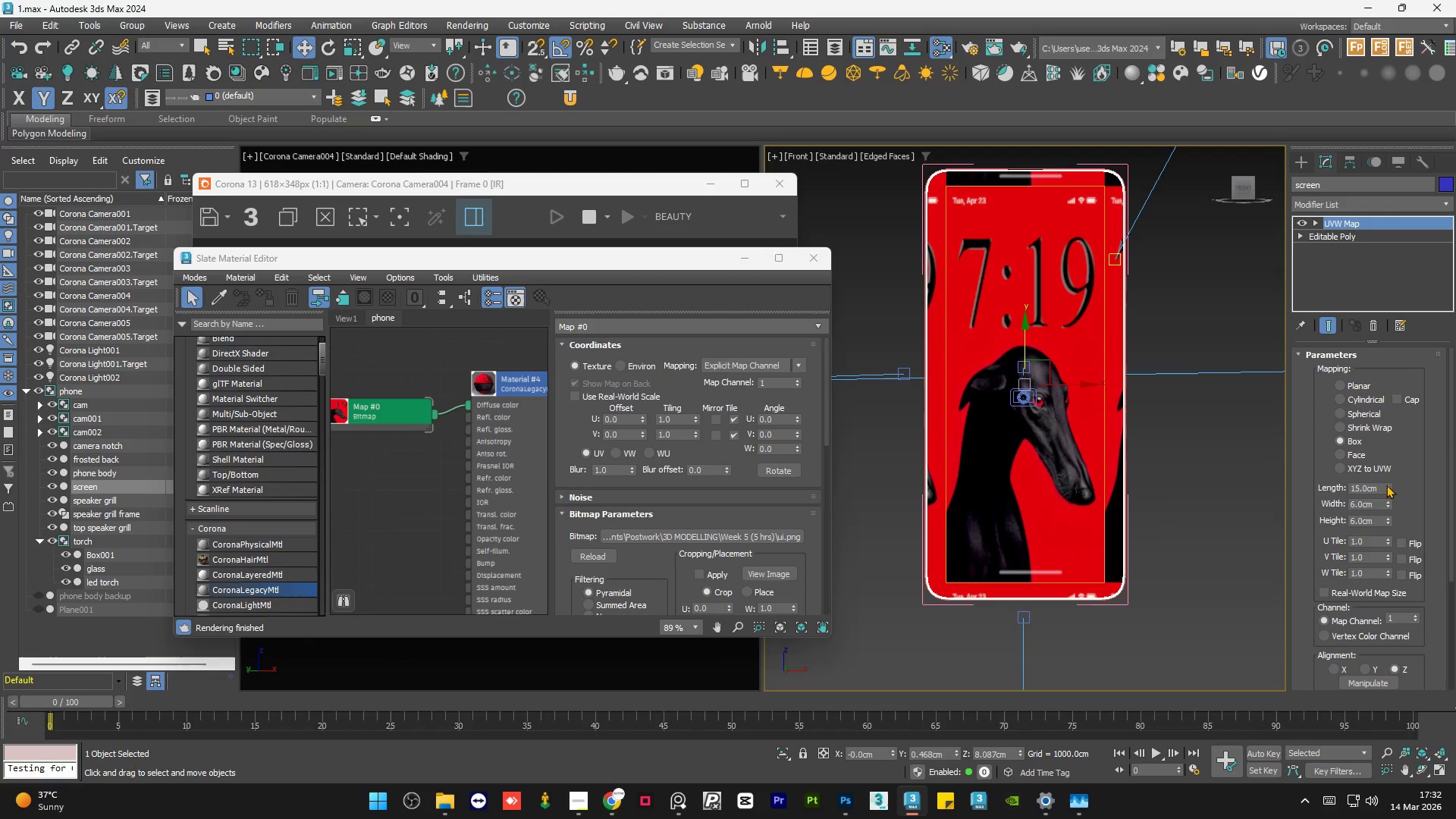 
left_click([1386, 485])
 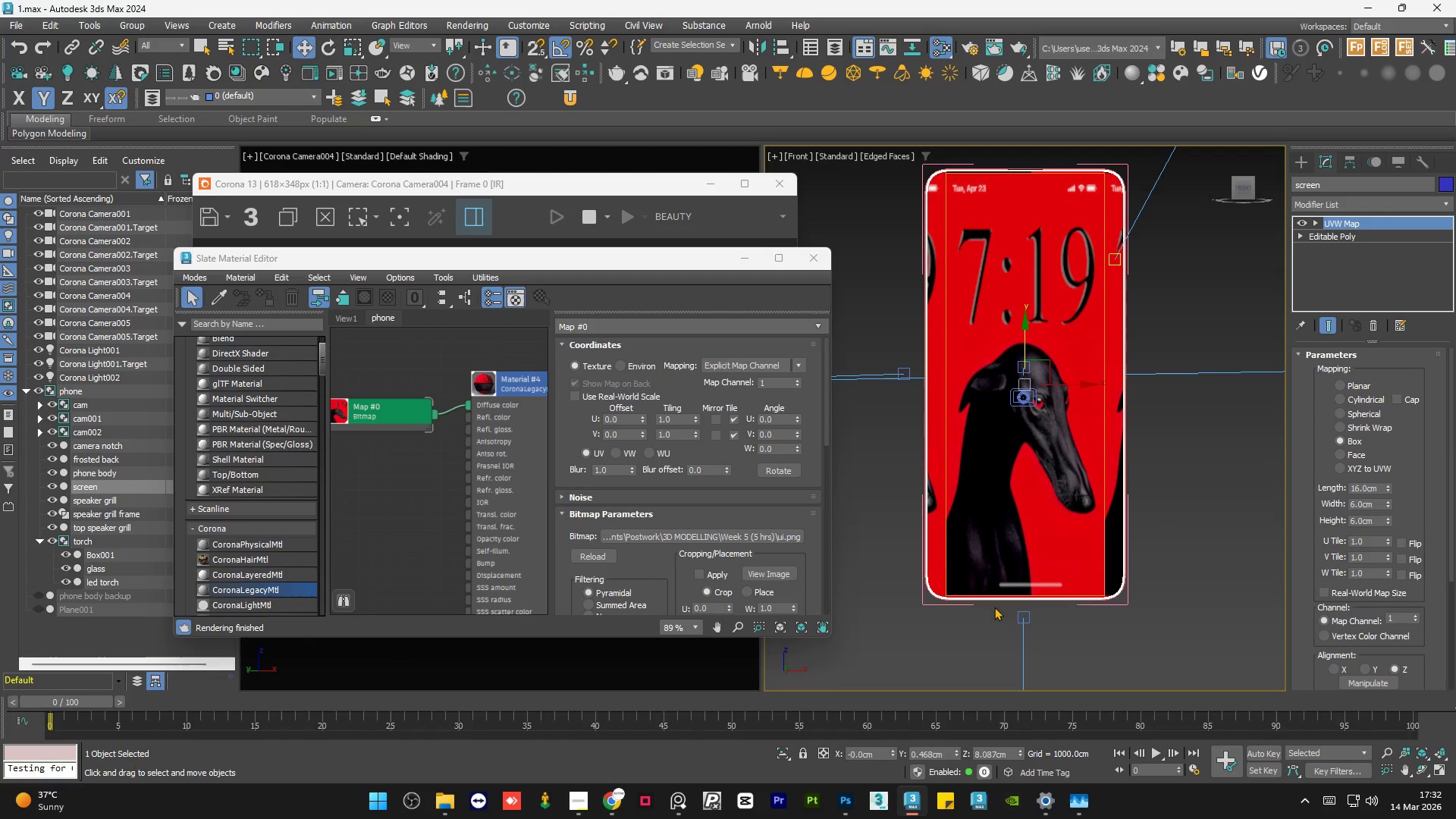 
scroll: coordinate [966, 599], scroll_direction: none, amount: 0.0
 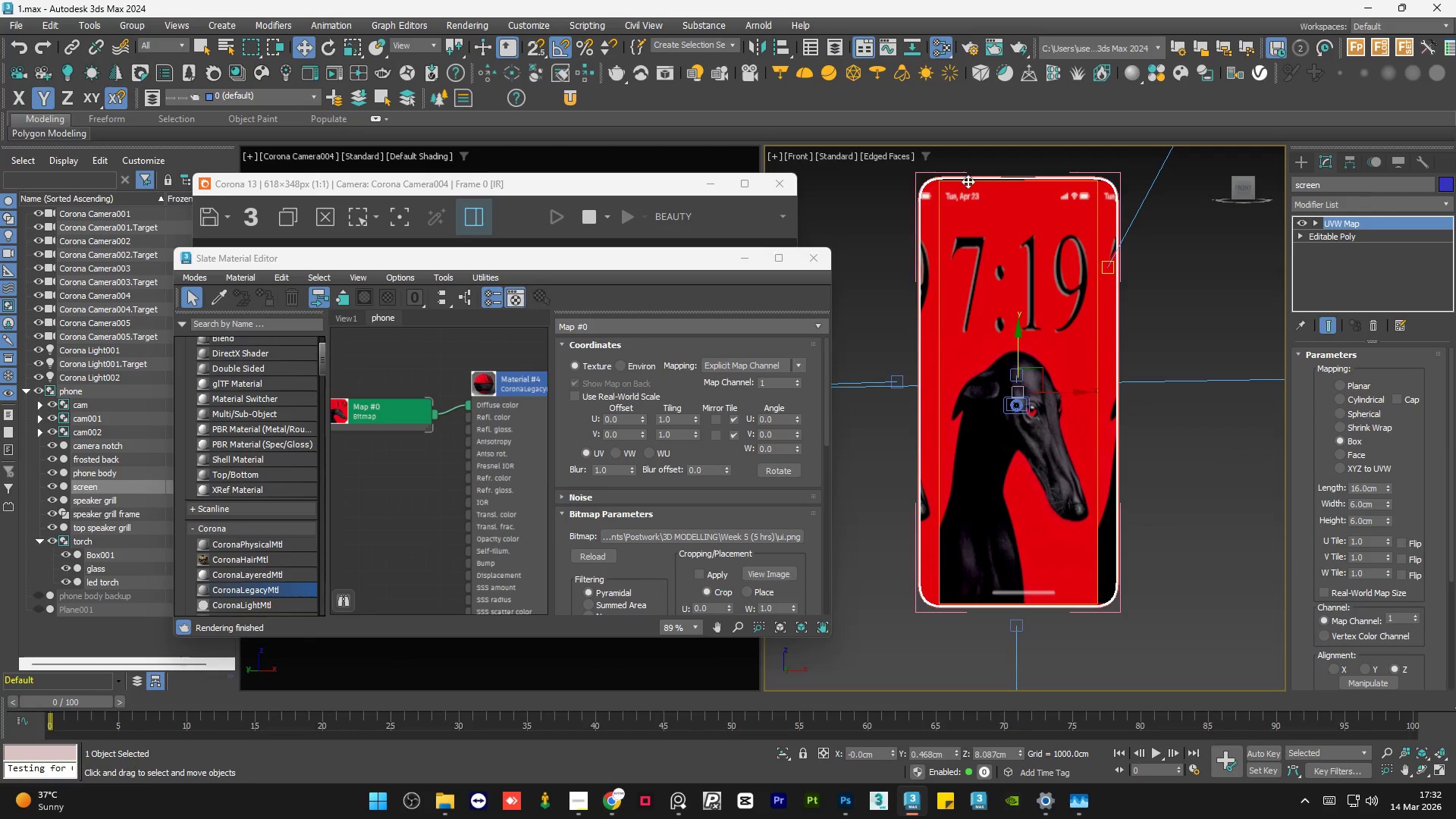 
scroll: coordinate [965, 178], scroll_direction: up, amount: 2.0
 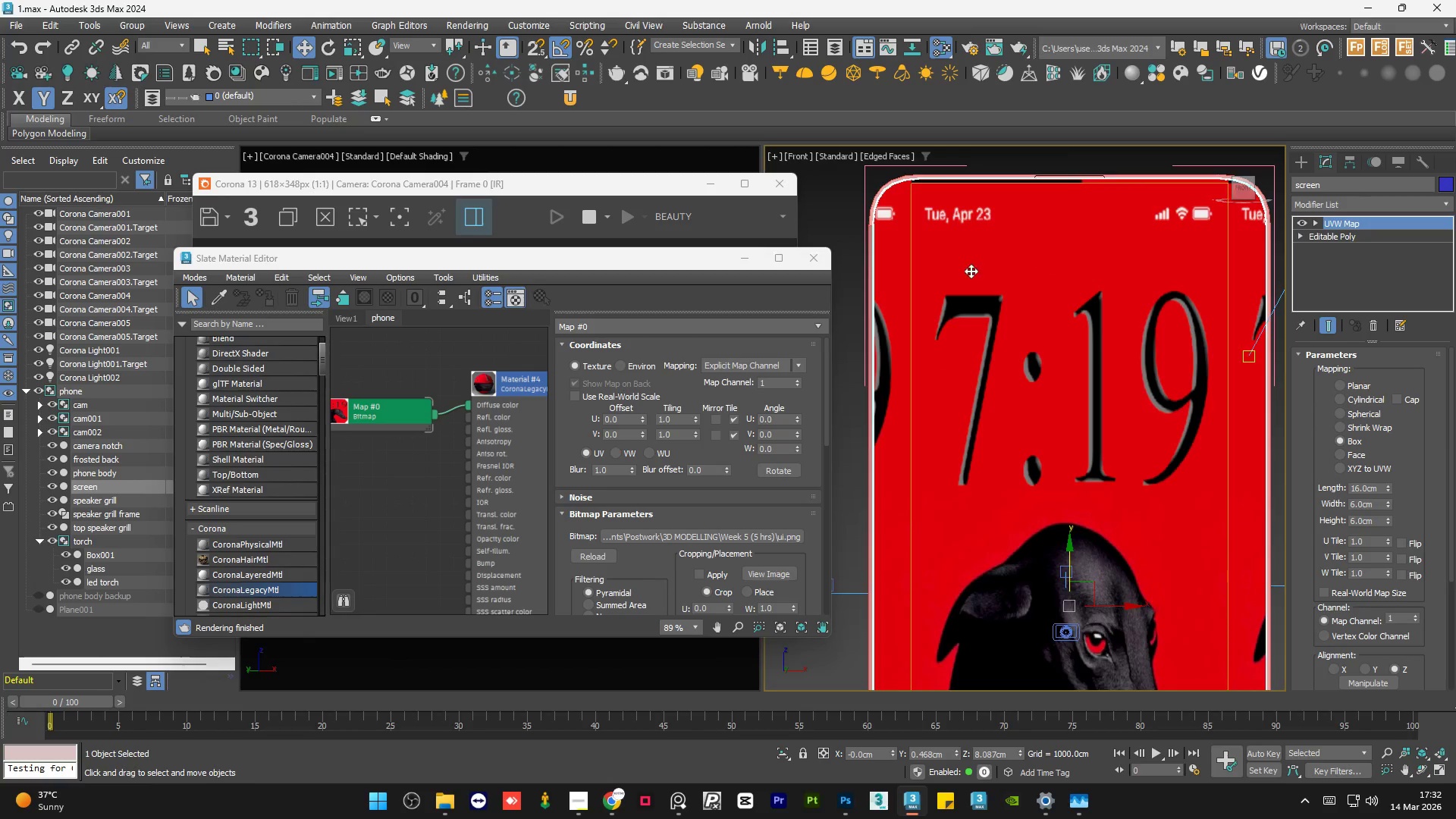 
scroll: coordinate [943, 275], scroll_direction: down, amount: 1.0
 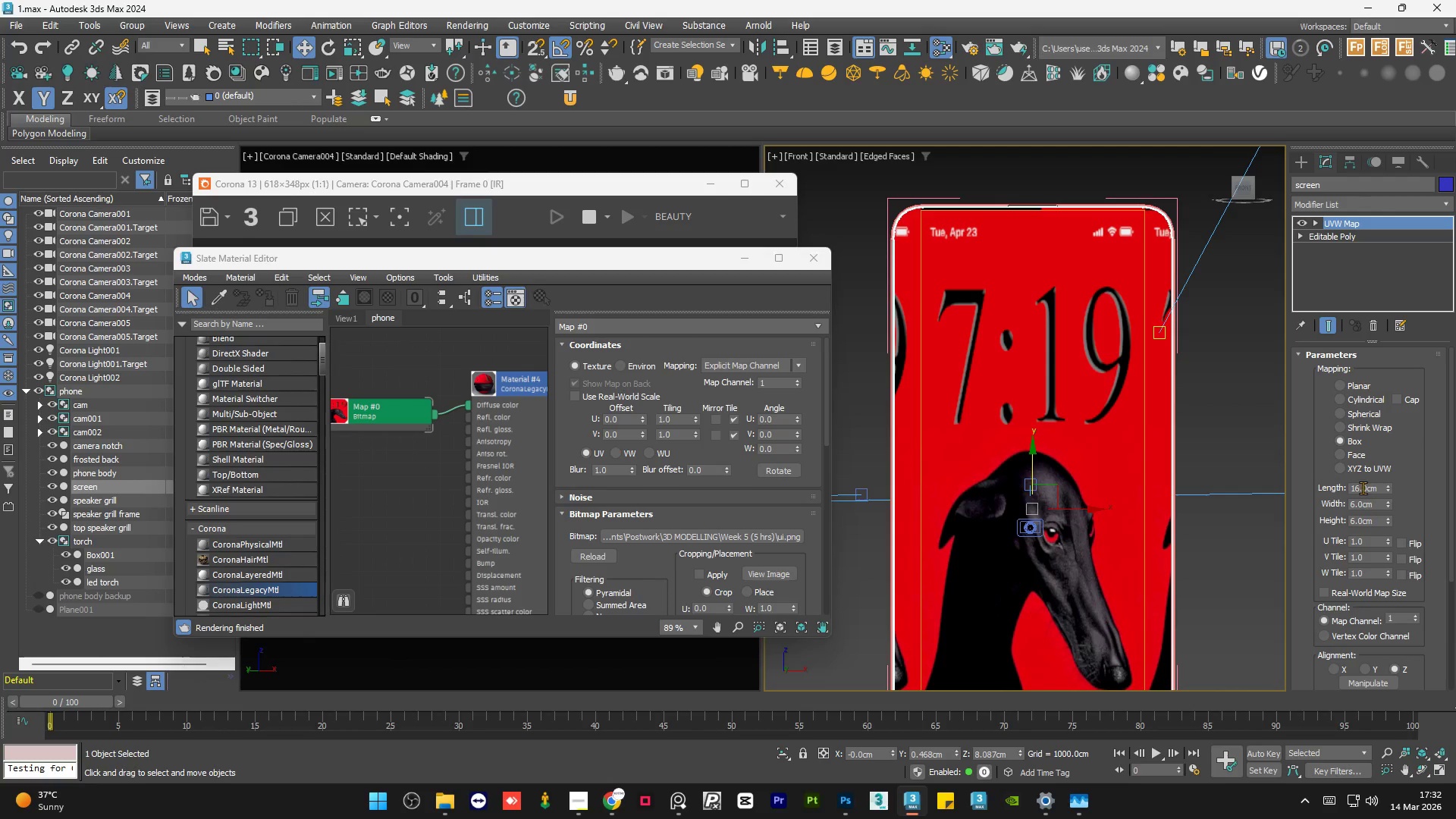 
left_click([1370, 486])
 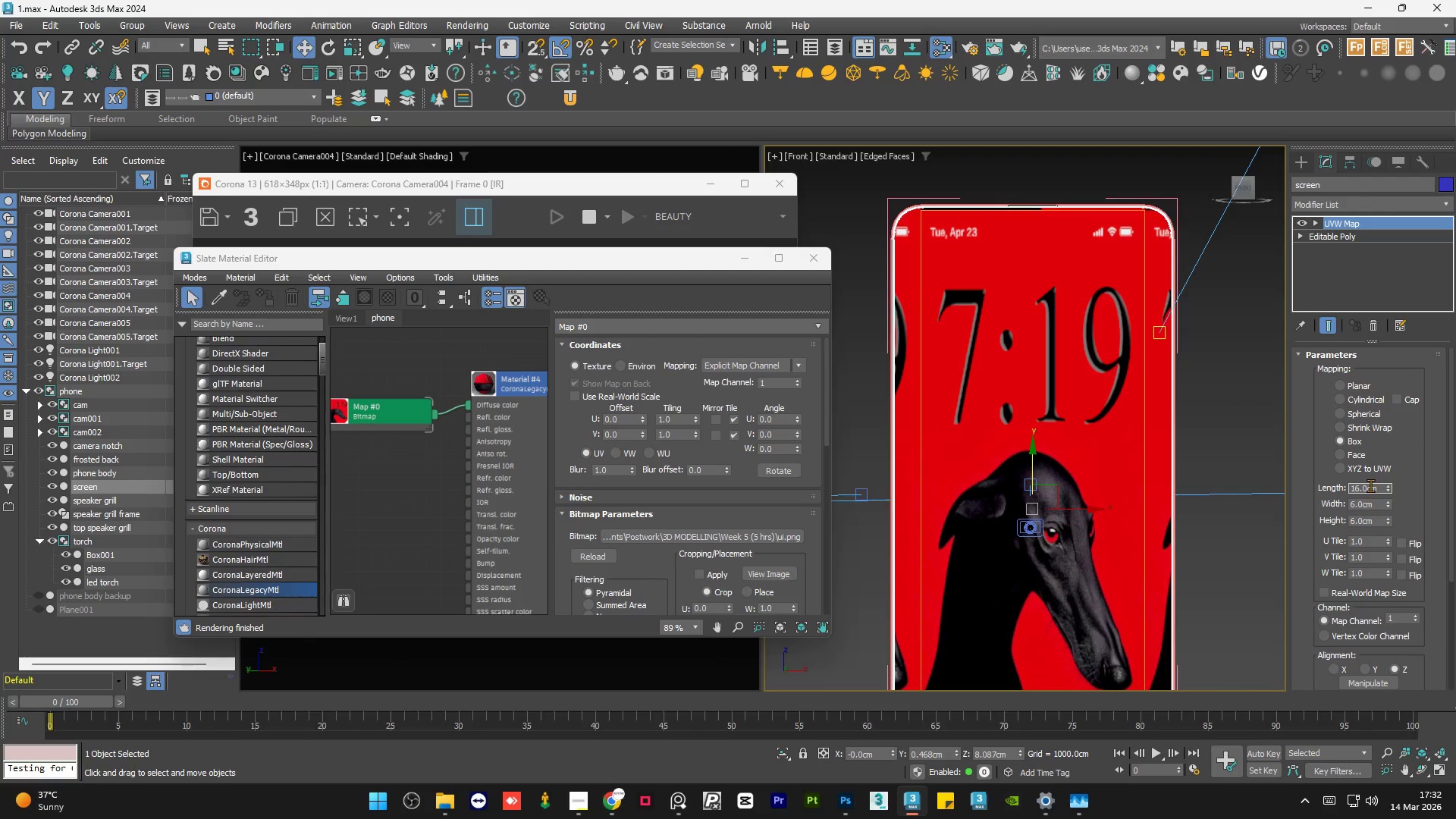 
key(ArrowLeft)
 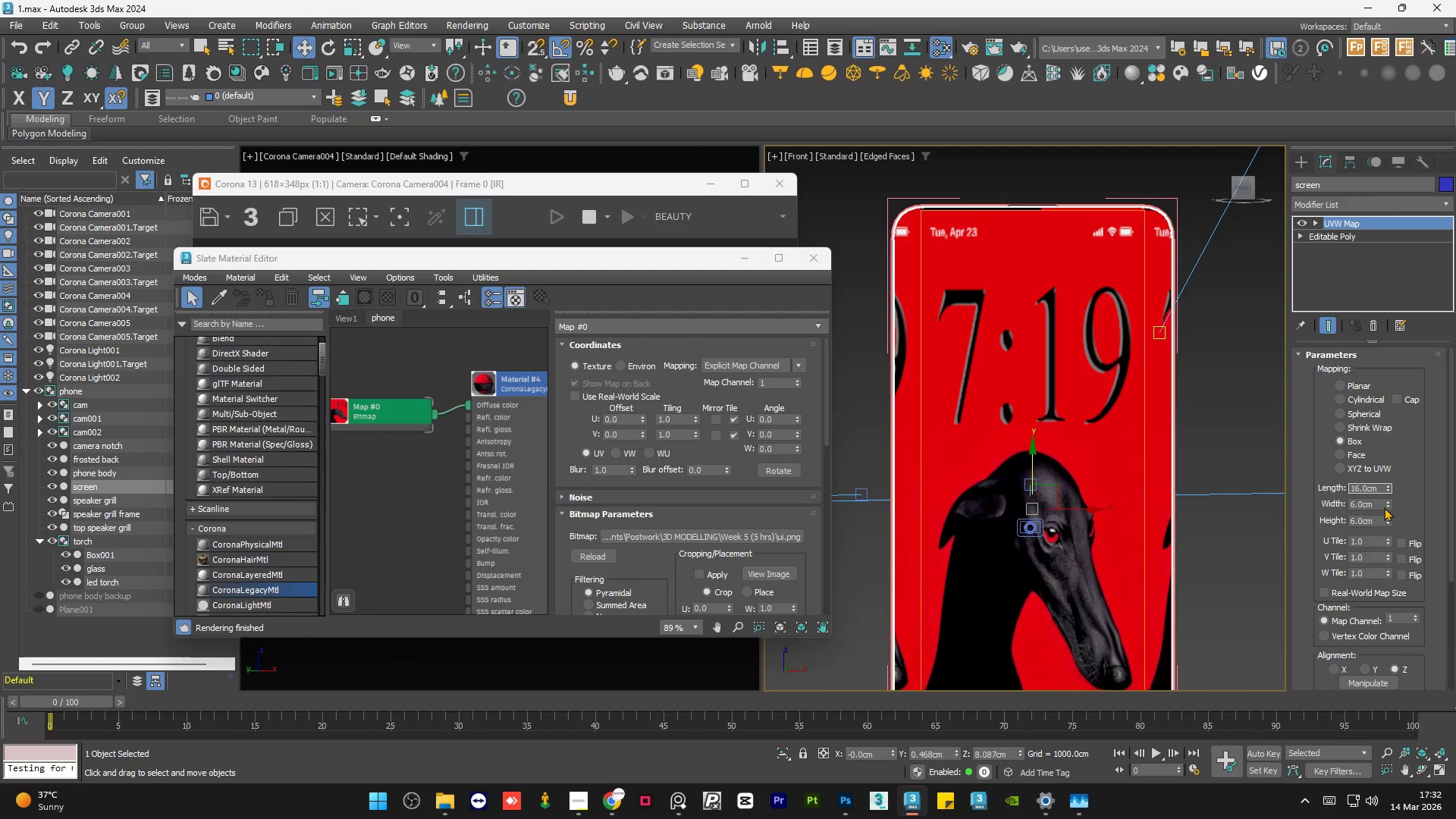 
key(Backspace)
 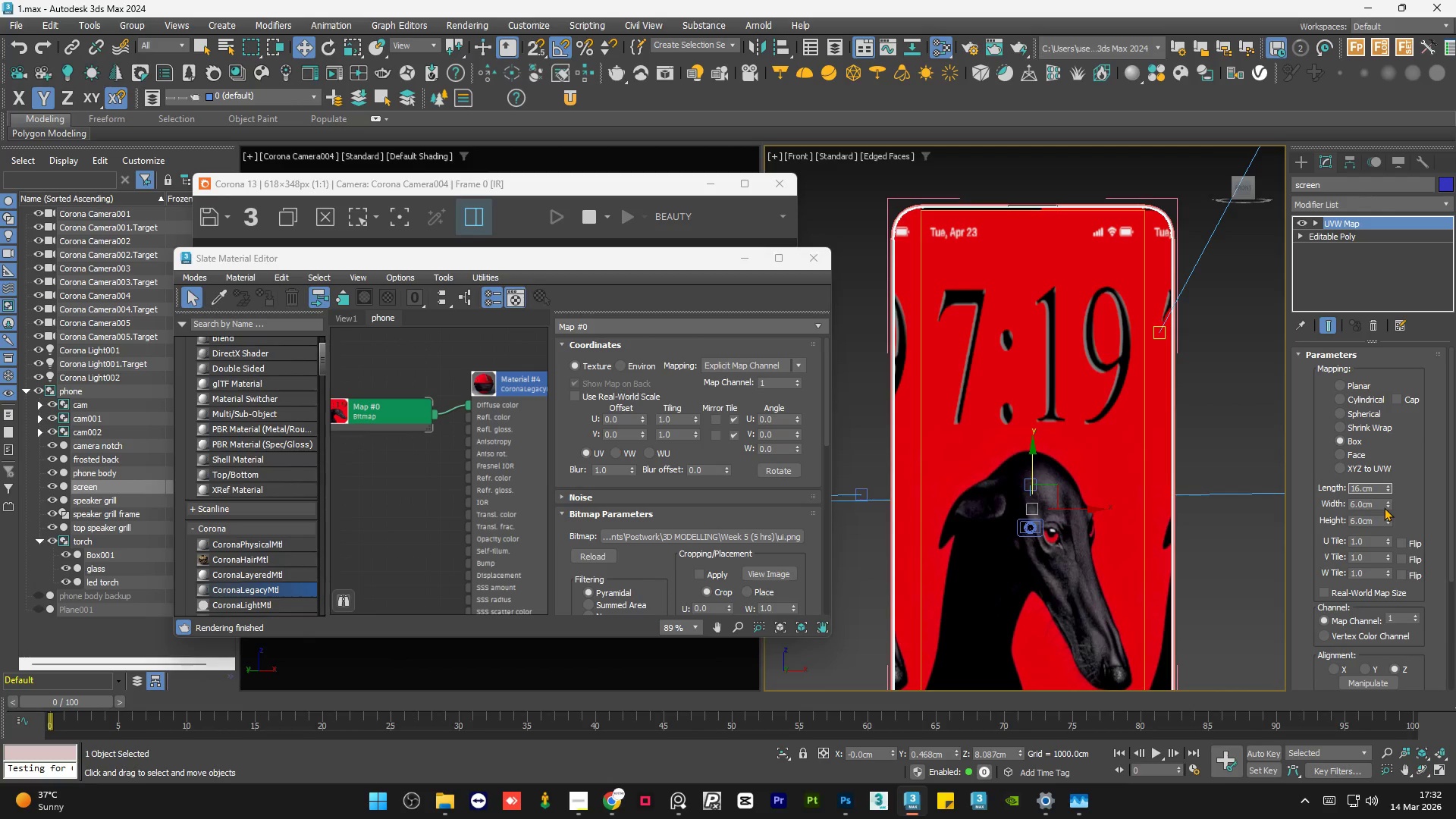 
key(Numpad2)
 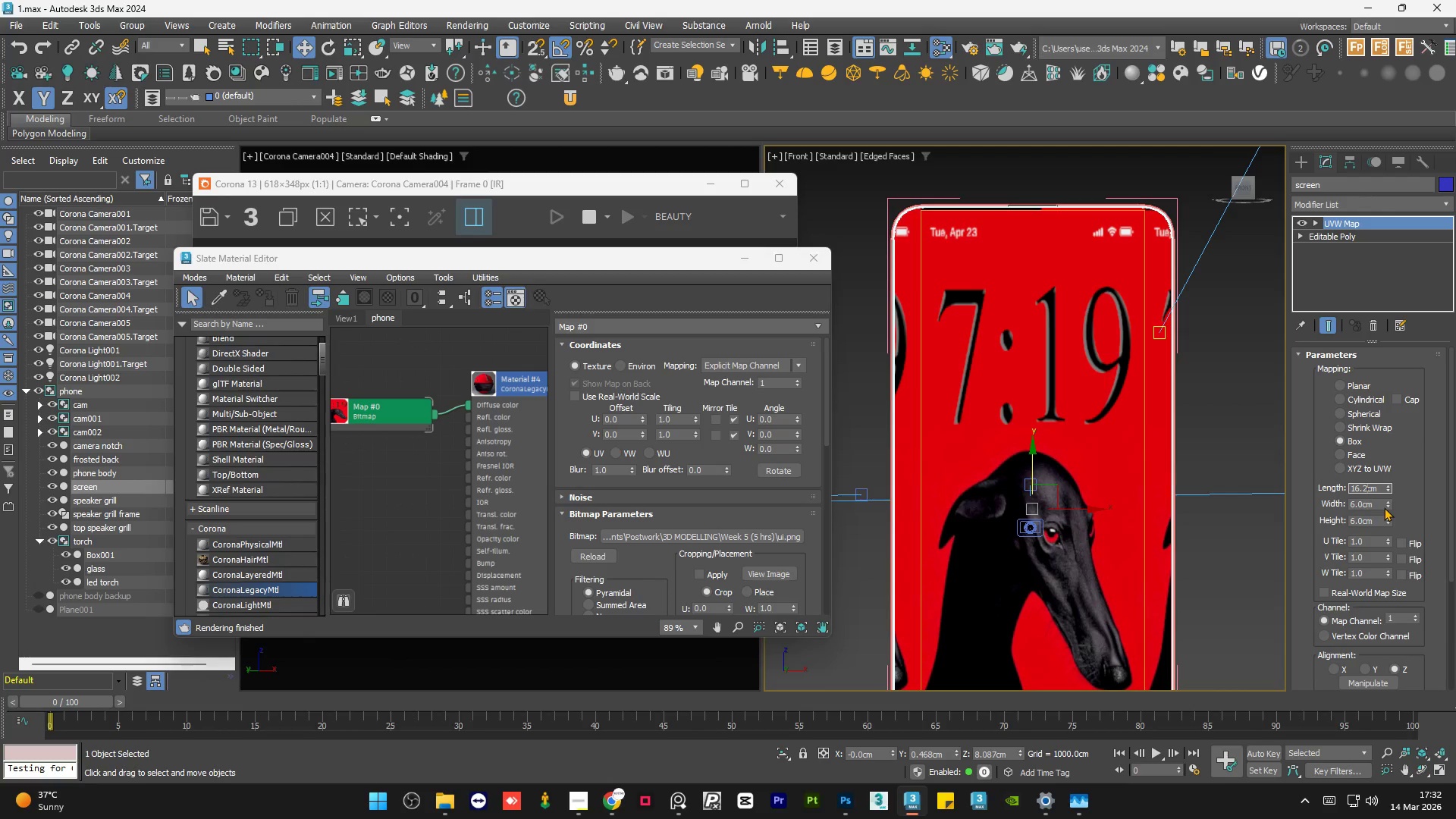 
key(NumpadEnter)
 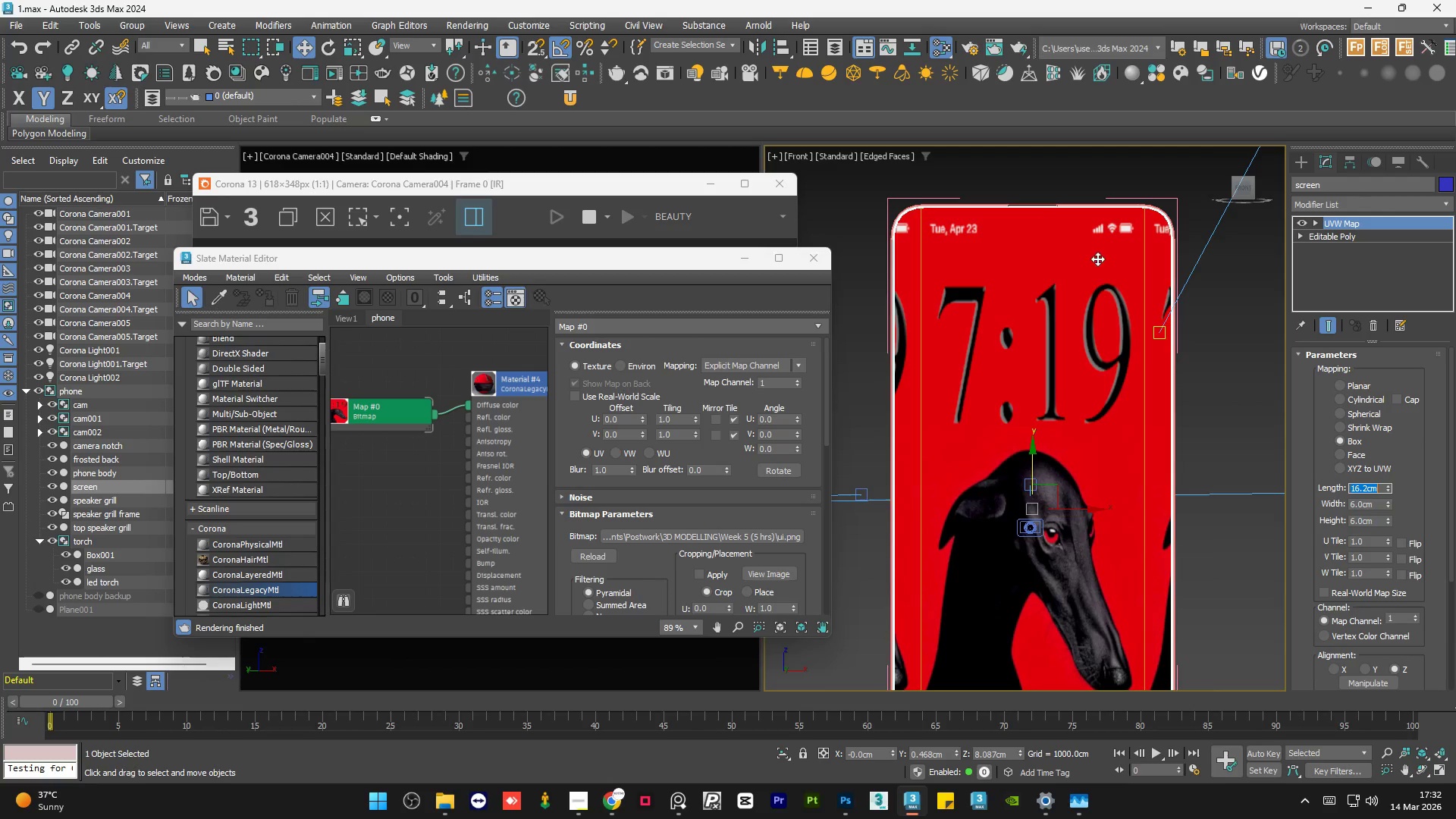 
scroll: coordinate [966, 499], scroll_direction: up, amount: 4.0
 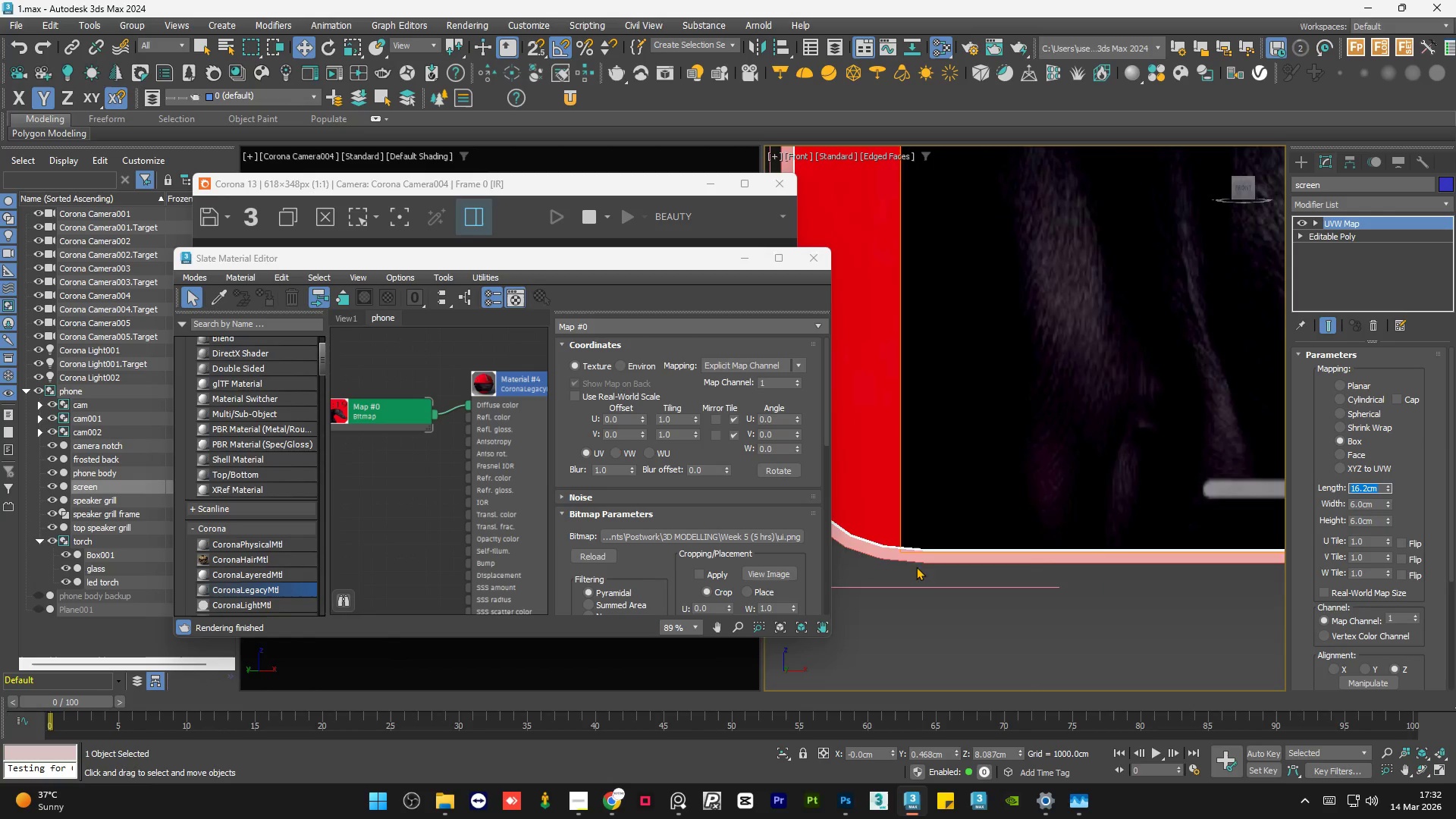 
scroll: coordinate [968, 589], scroll_direction: down, amount: 4.0
 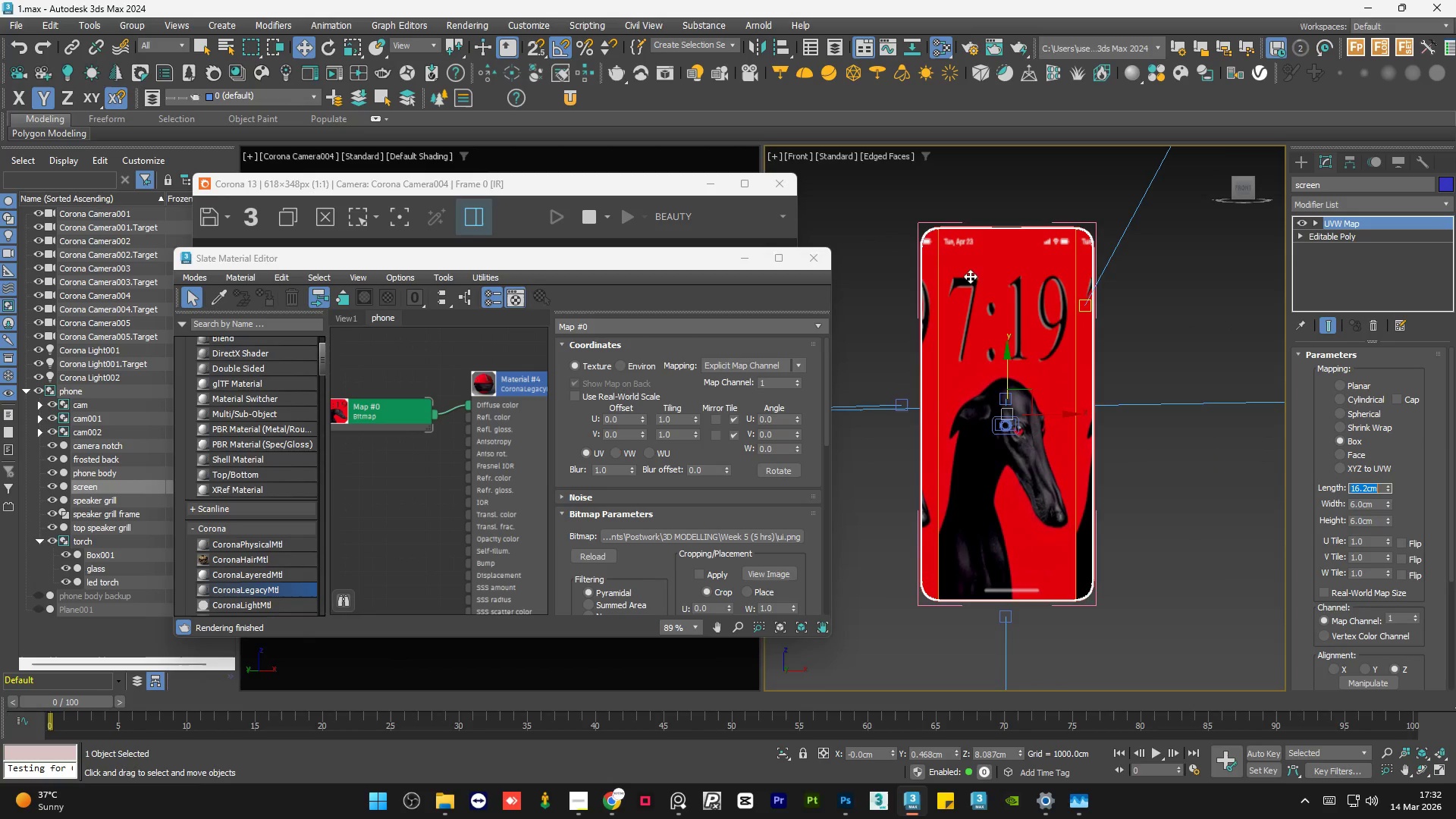 
scroll: coordinate [969, 271], scroll_direction: up, amount: 1.0
 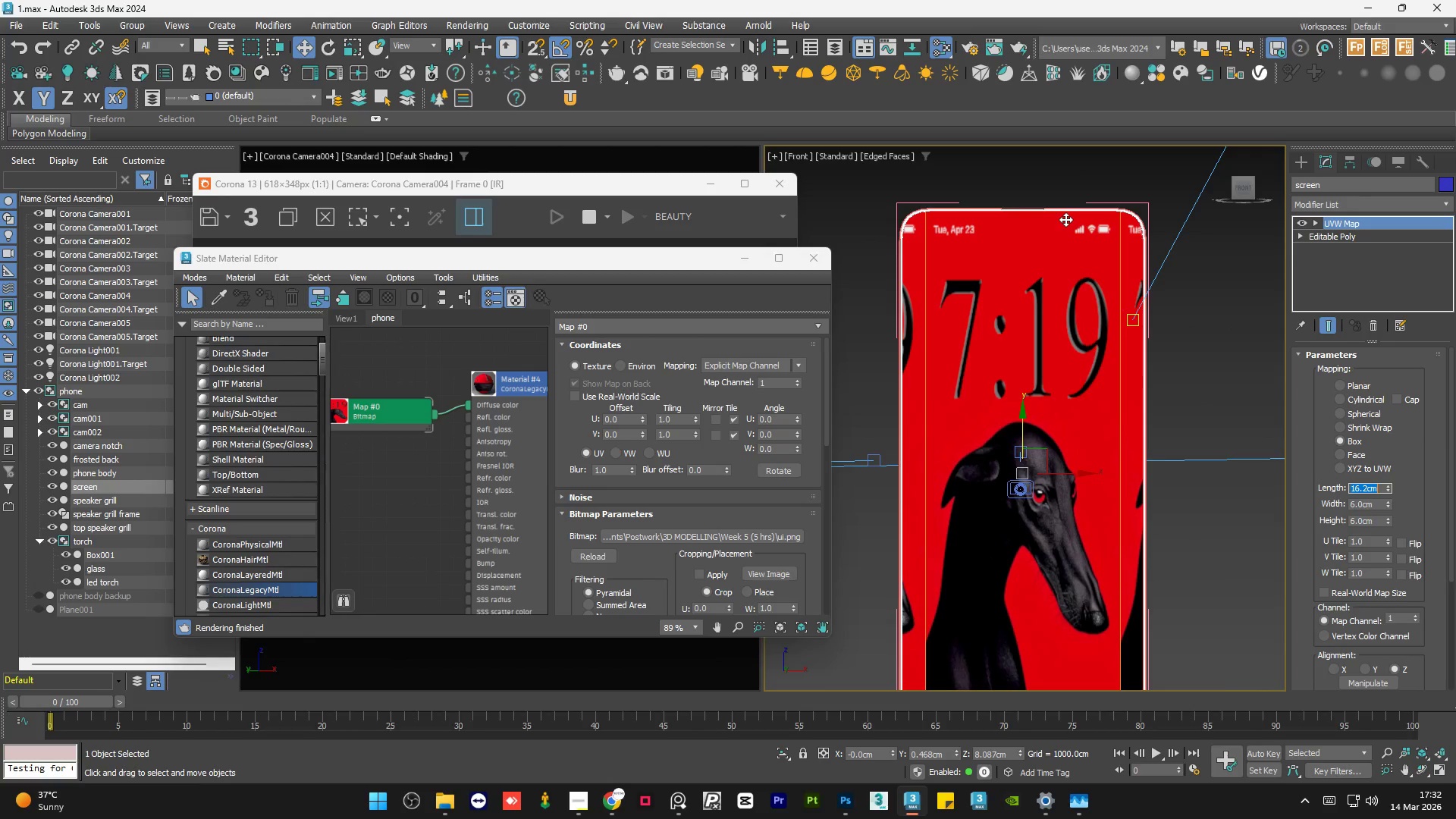 
scroll: coordinate [1065, 219], scroll_direction: down, amount: 1.0
 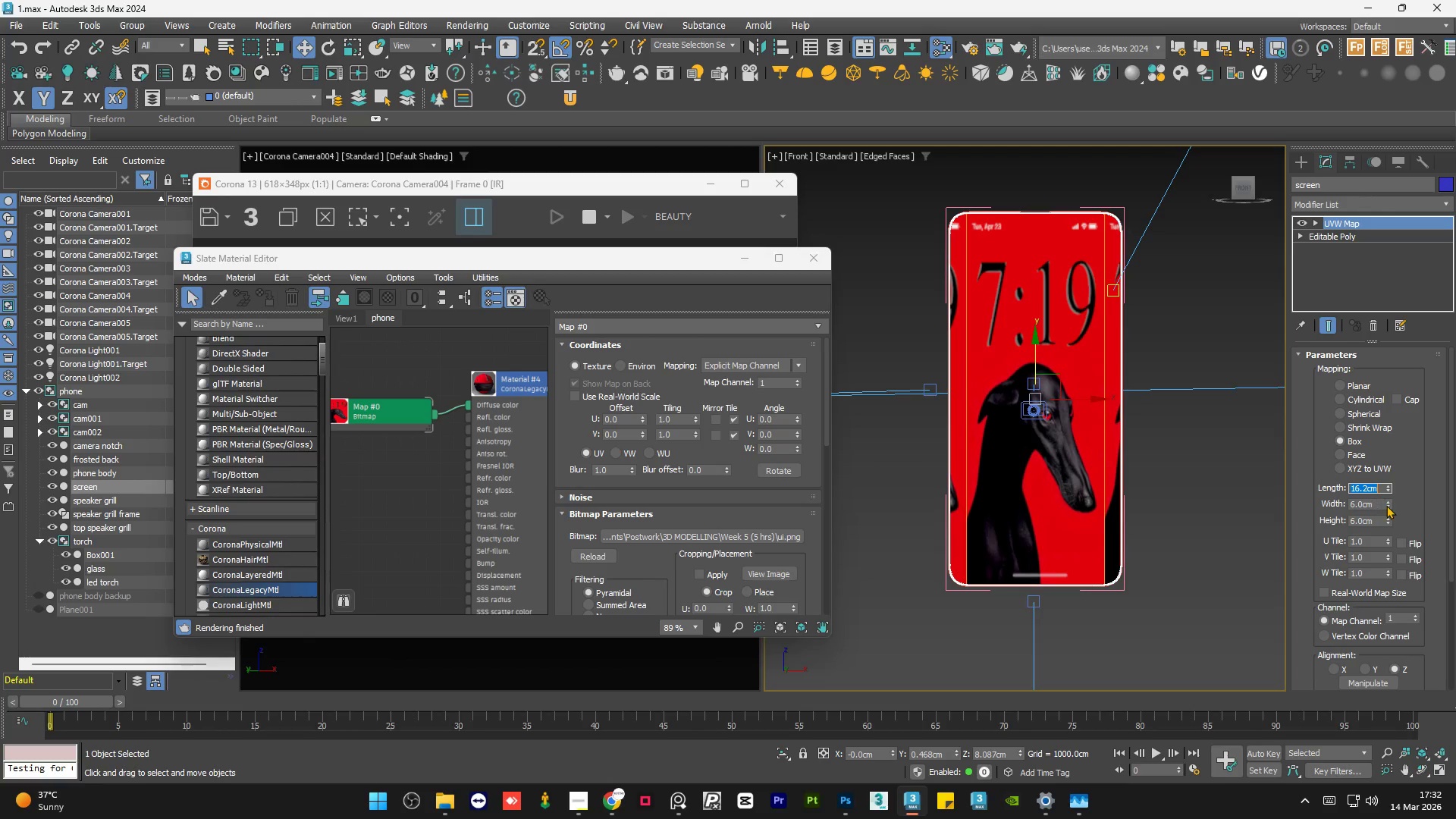 
left_click([1387, 505])
 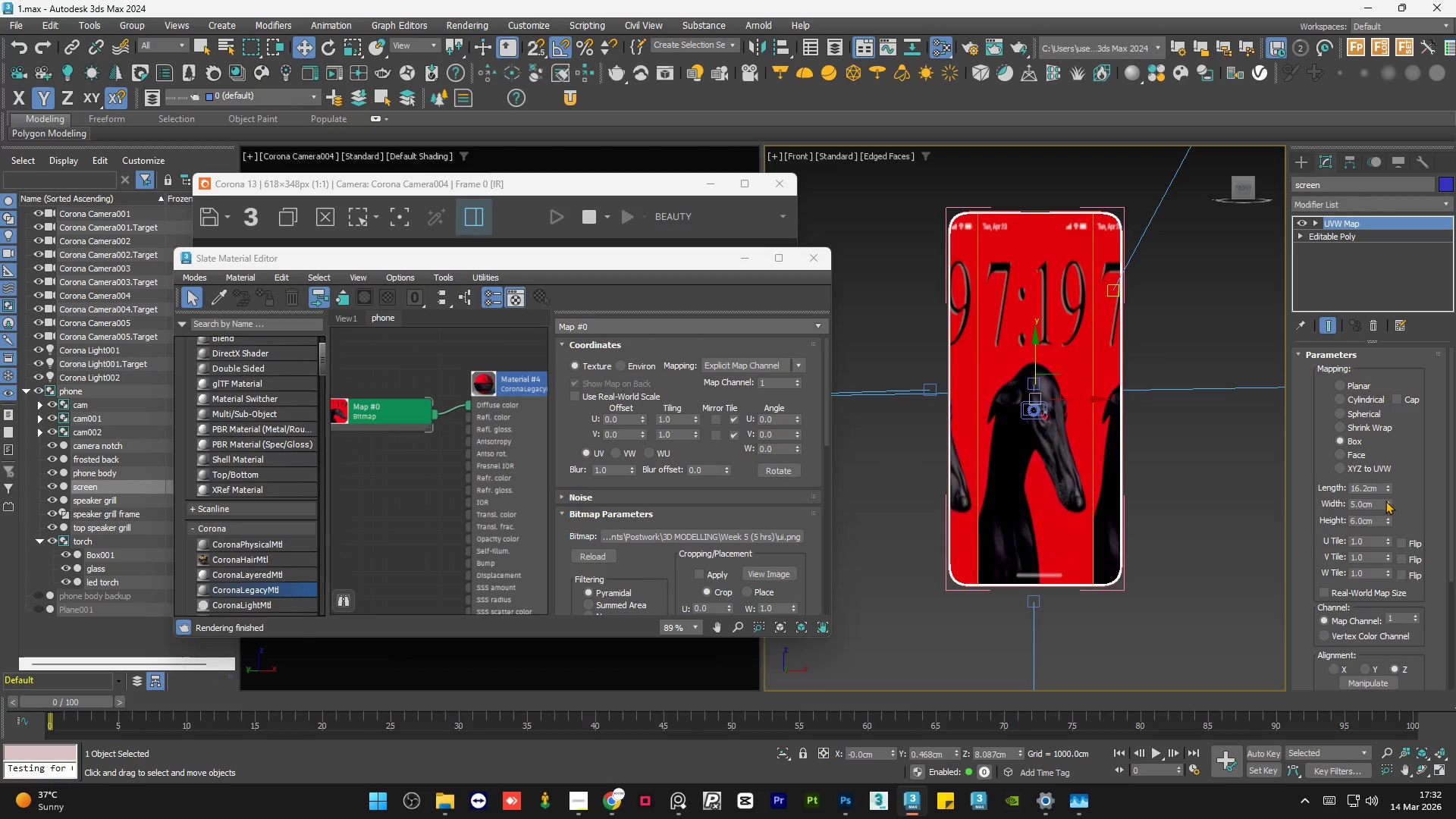 
double_click([1385, 500])
 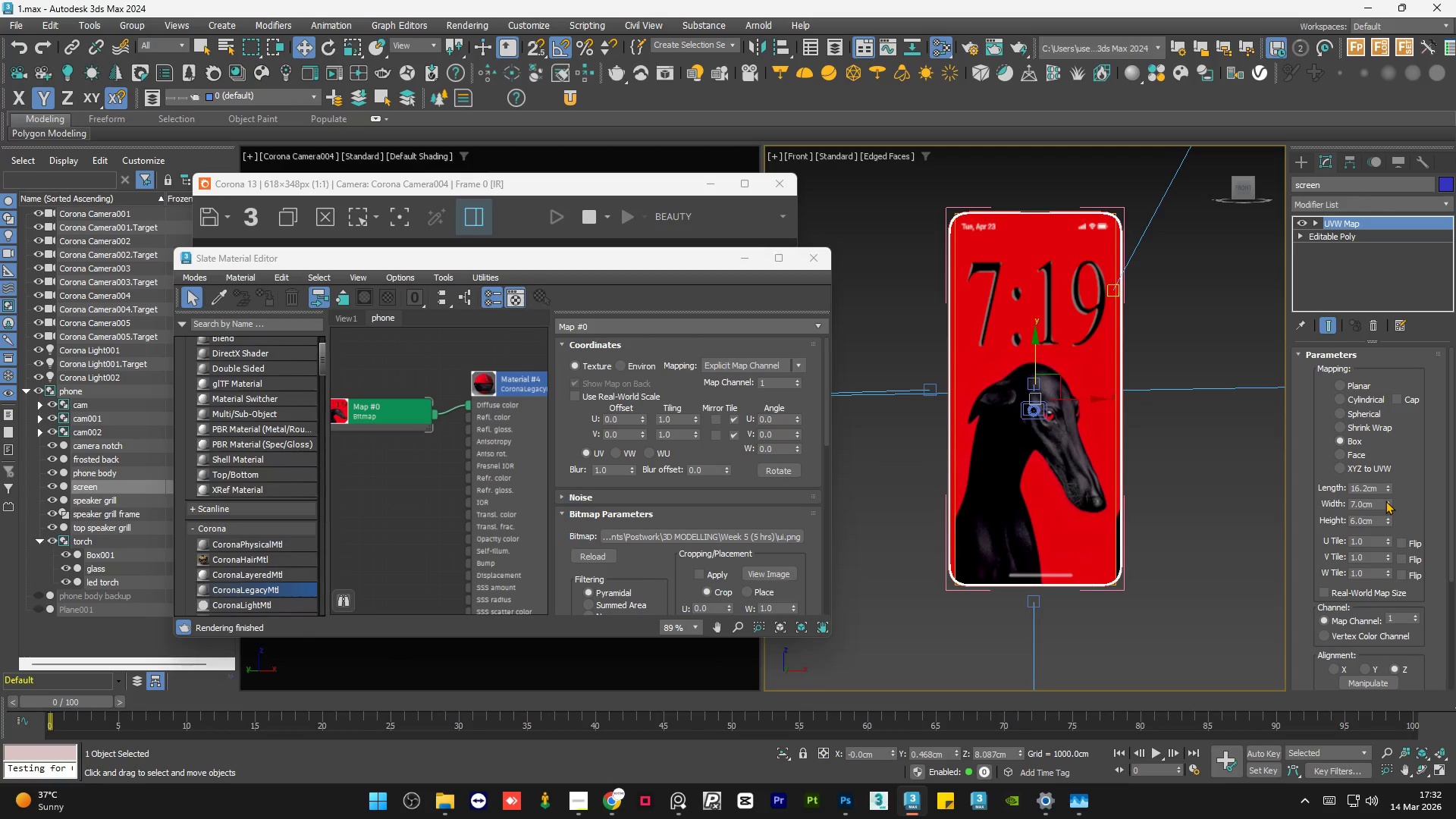 
left_click([1385, 500])
 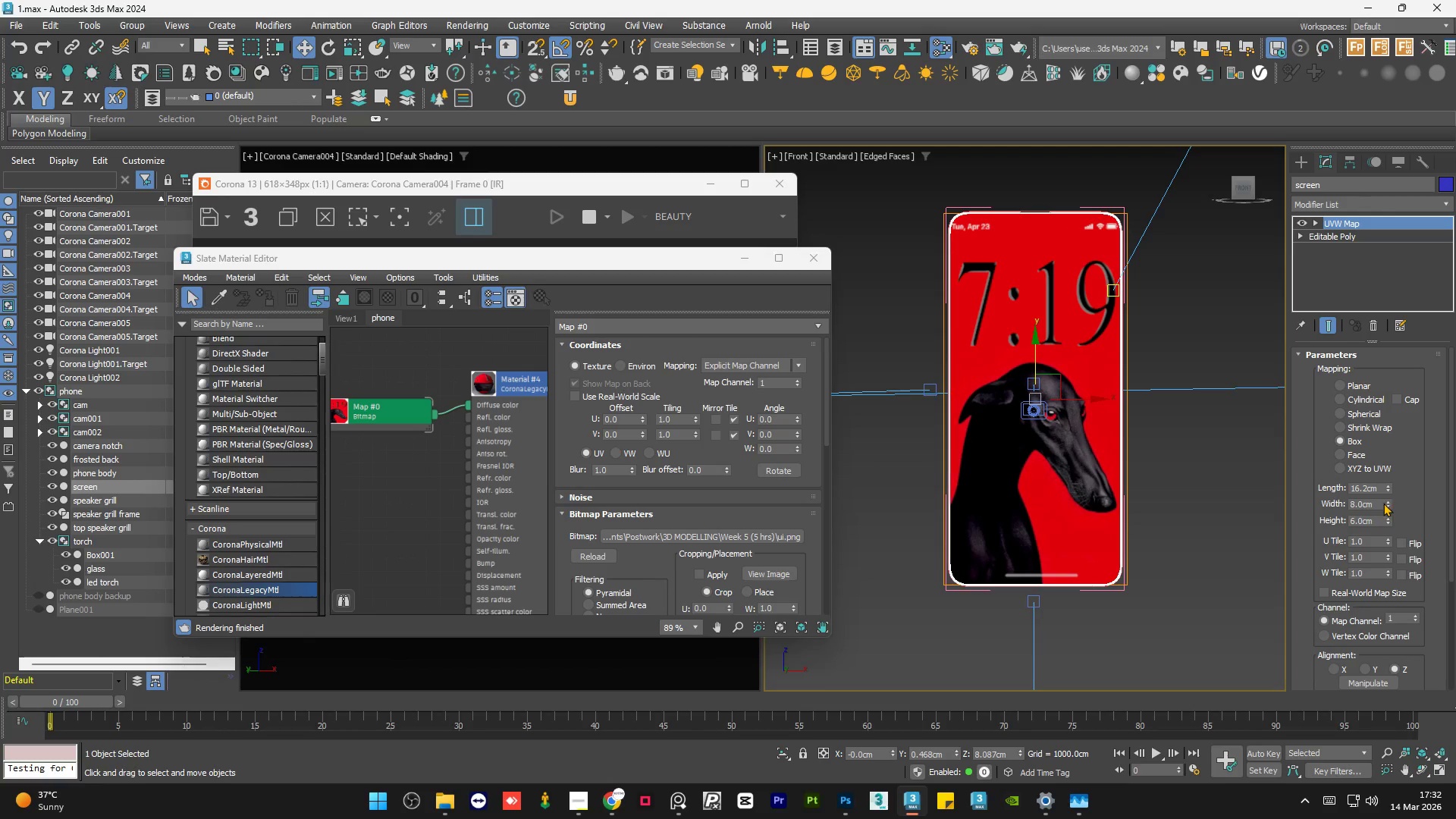 
double_click([1378, 504])
 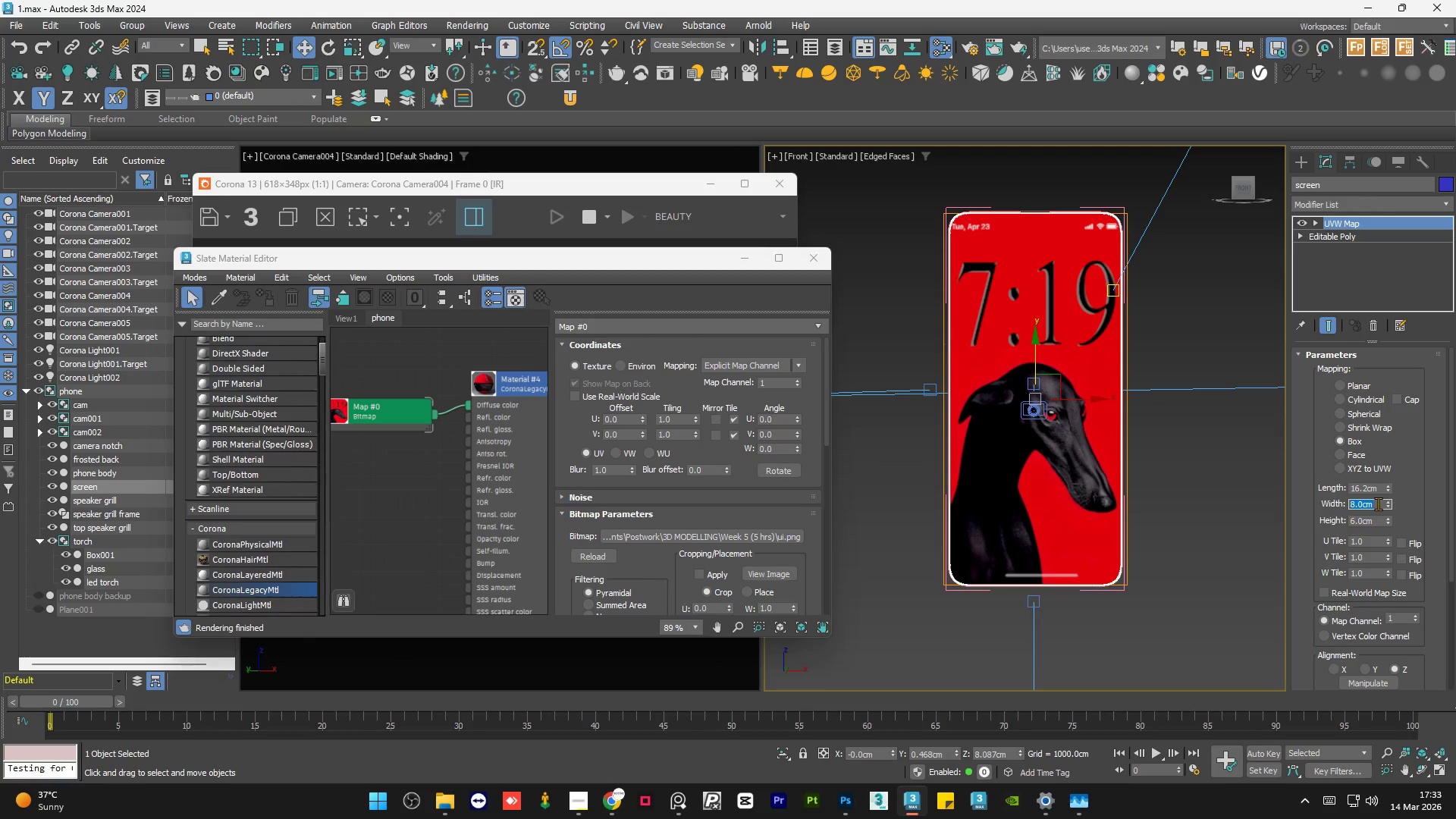 
key(Numpad7)
 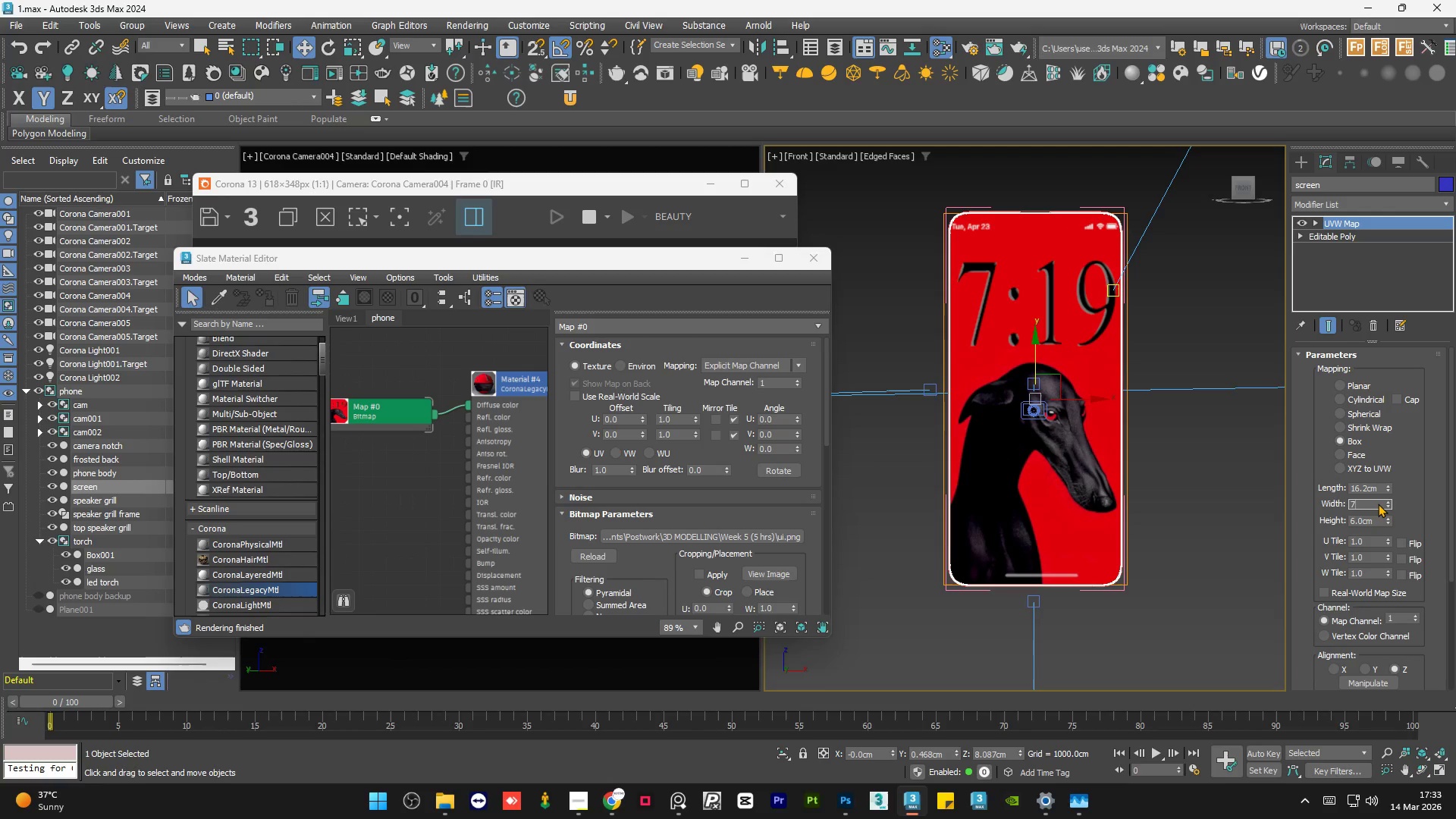 
key(NumpadDecimal)
 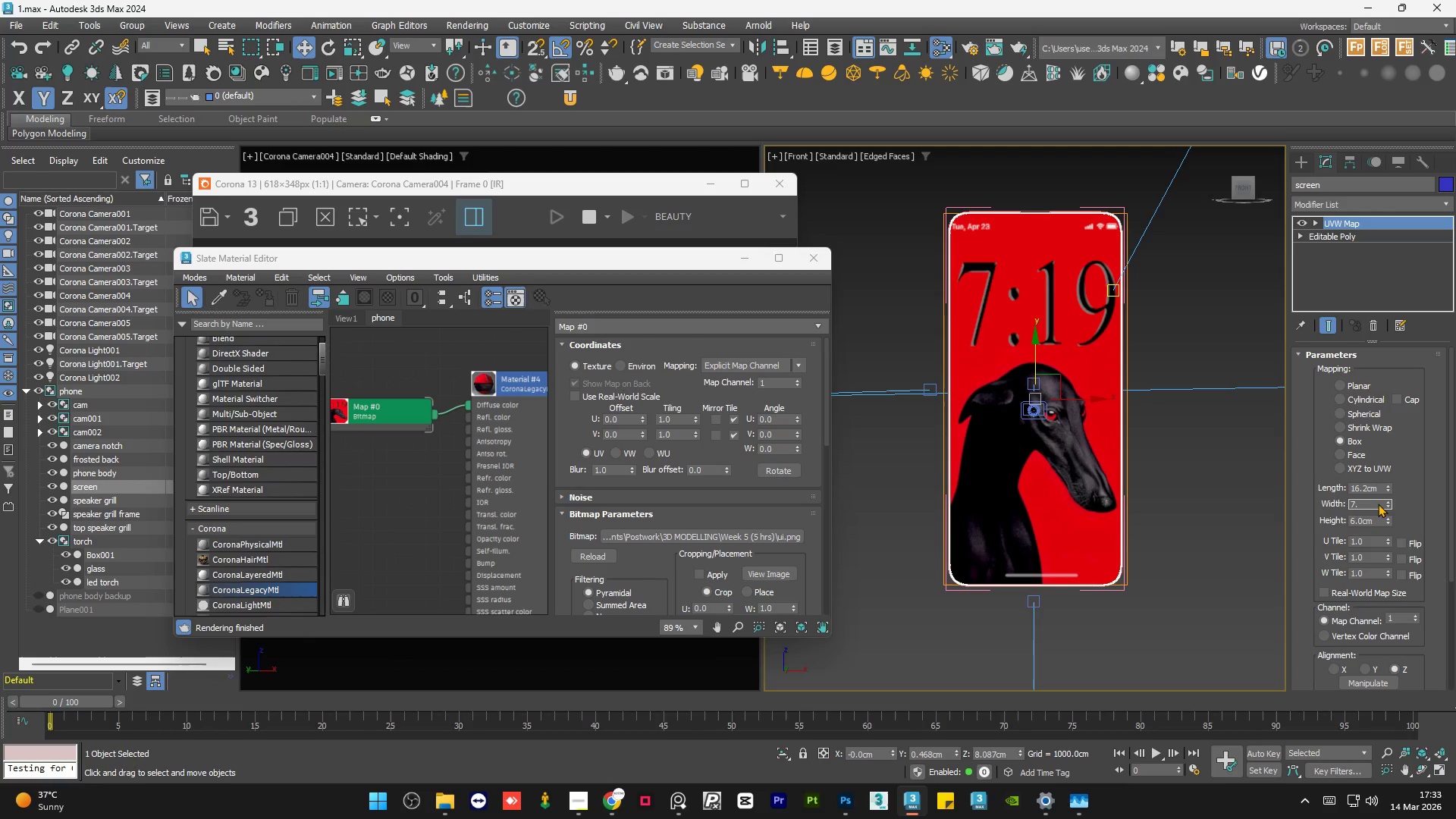 
key(Numpad5)
 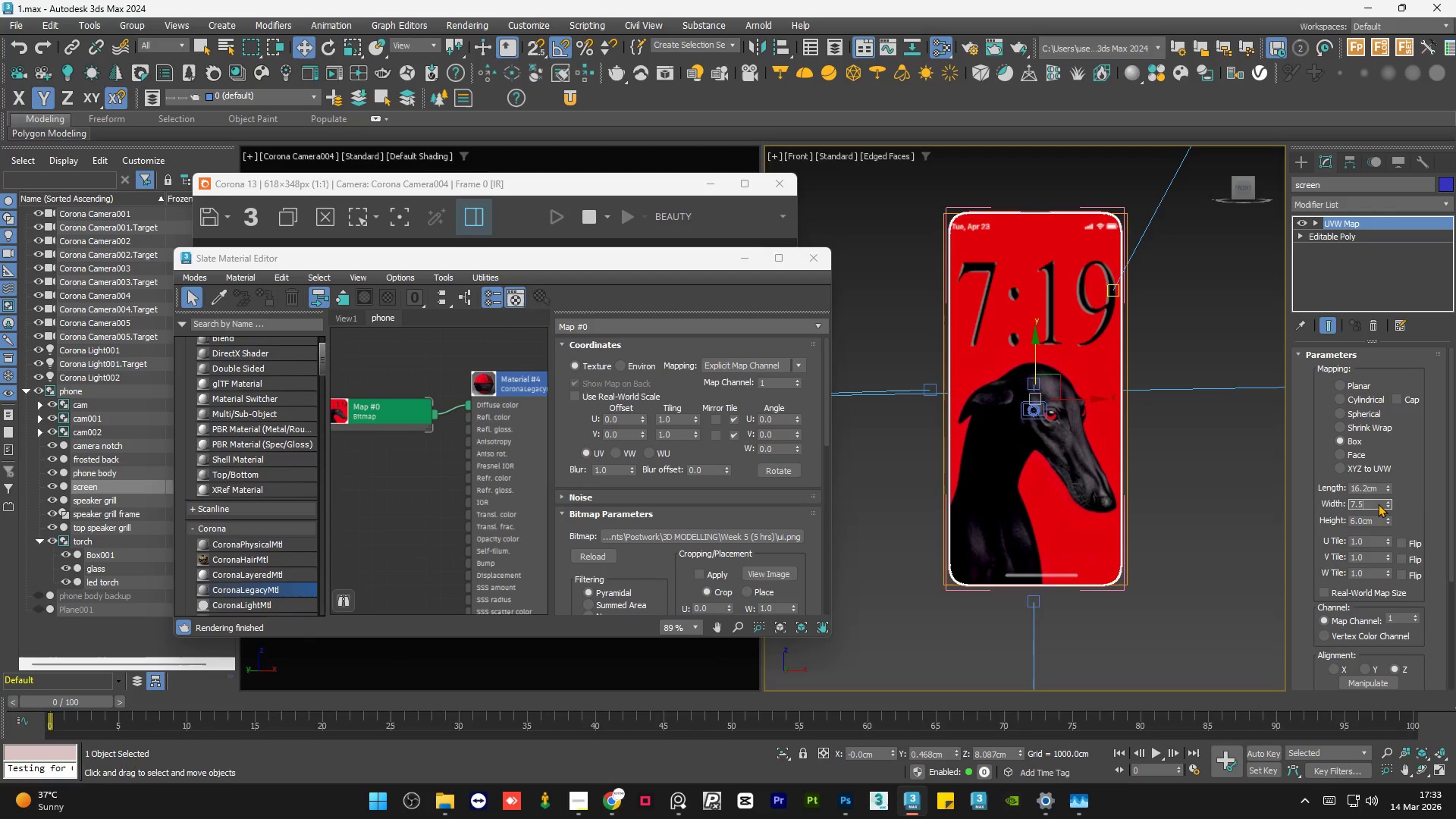 
key(NumpadEnter)
 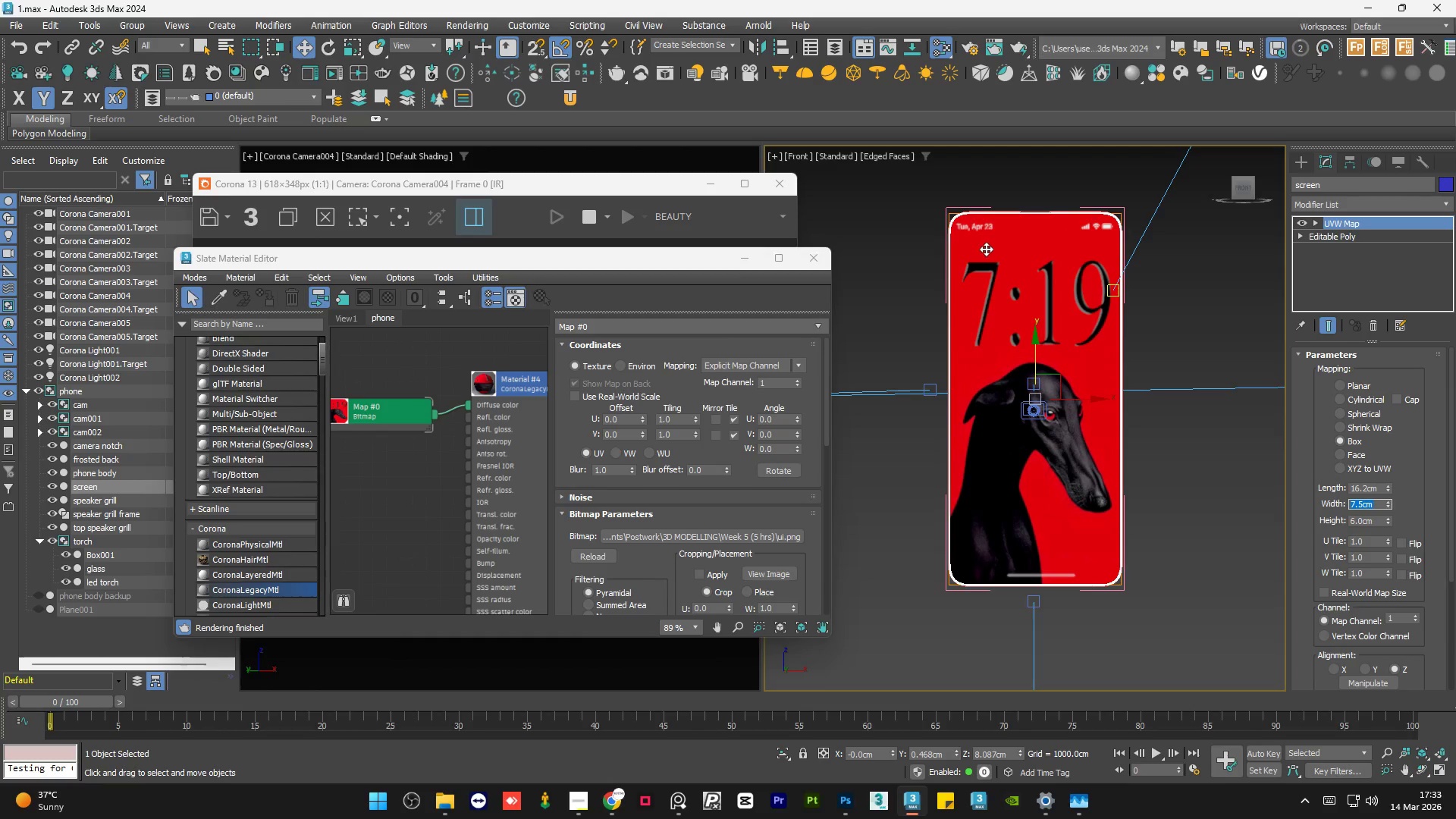 
scroll: coordinate [968, 249], scroll_direction: up, amount: 4.0
 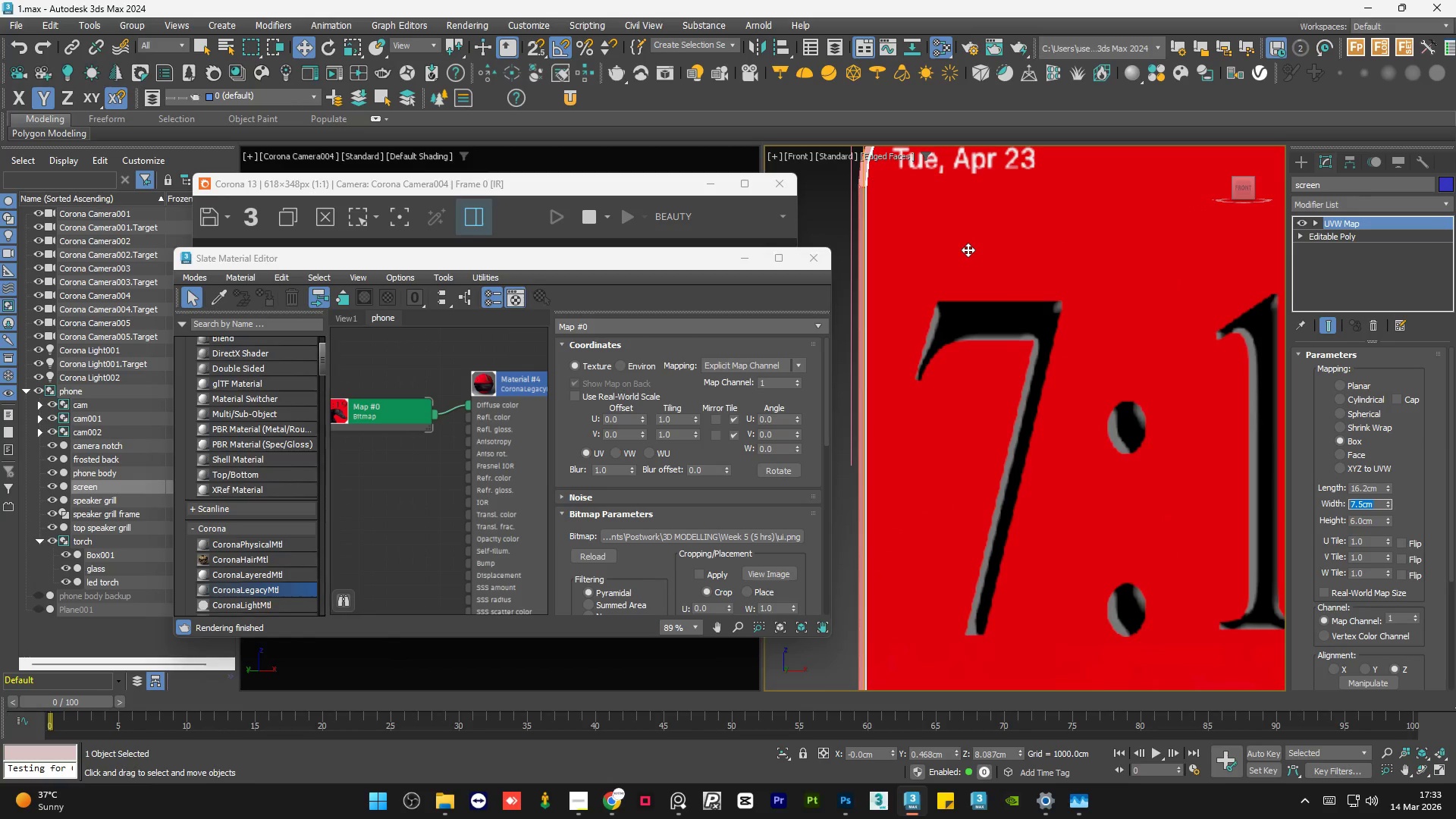 
scroll: coordinate [928, 202], scroll_direction: down, amount: 3.0
 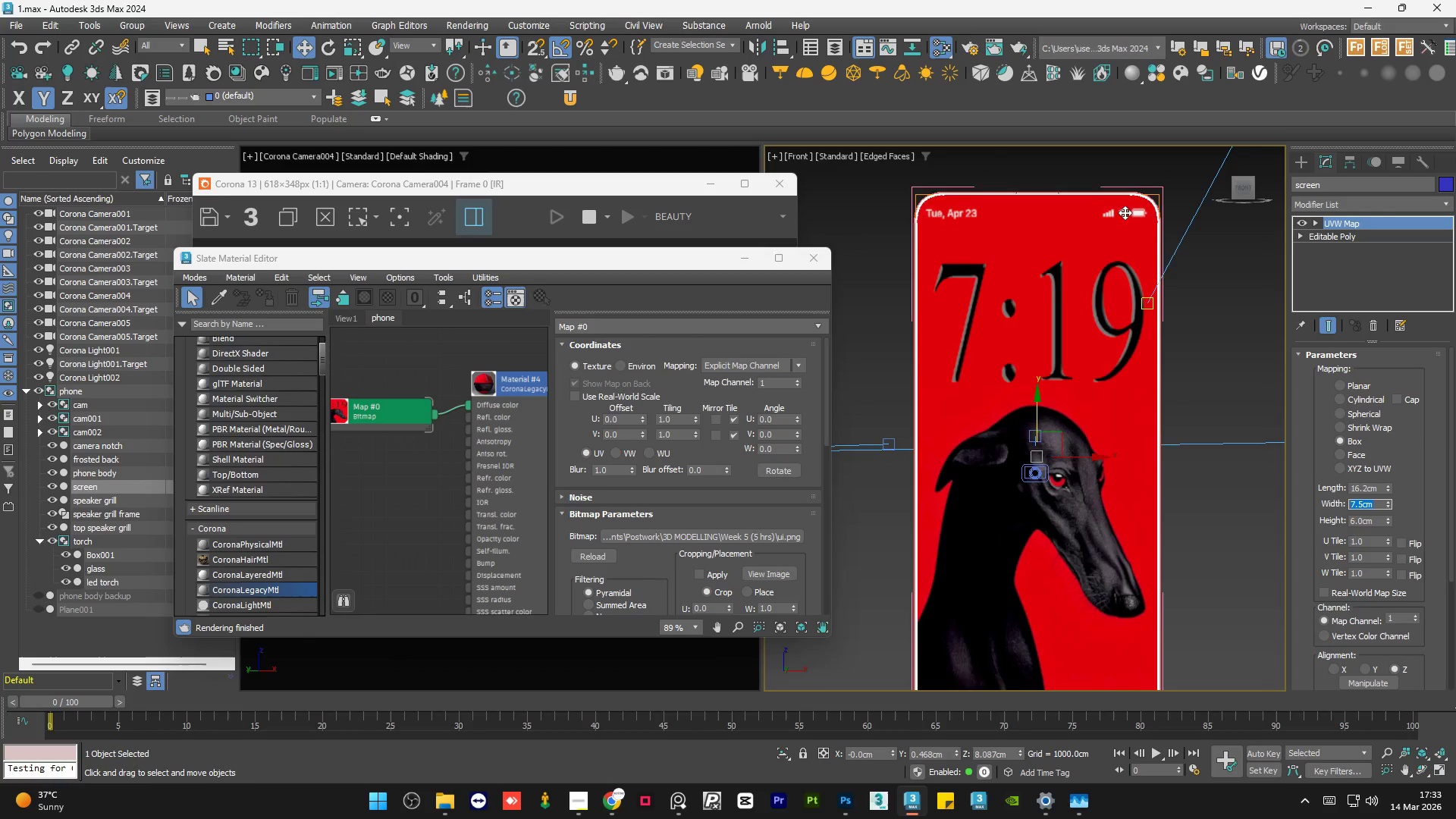 
scroll: coordinate [1145, 202], scroll_direction: up, amount: 3.0
 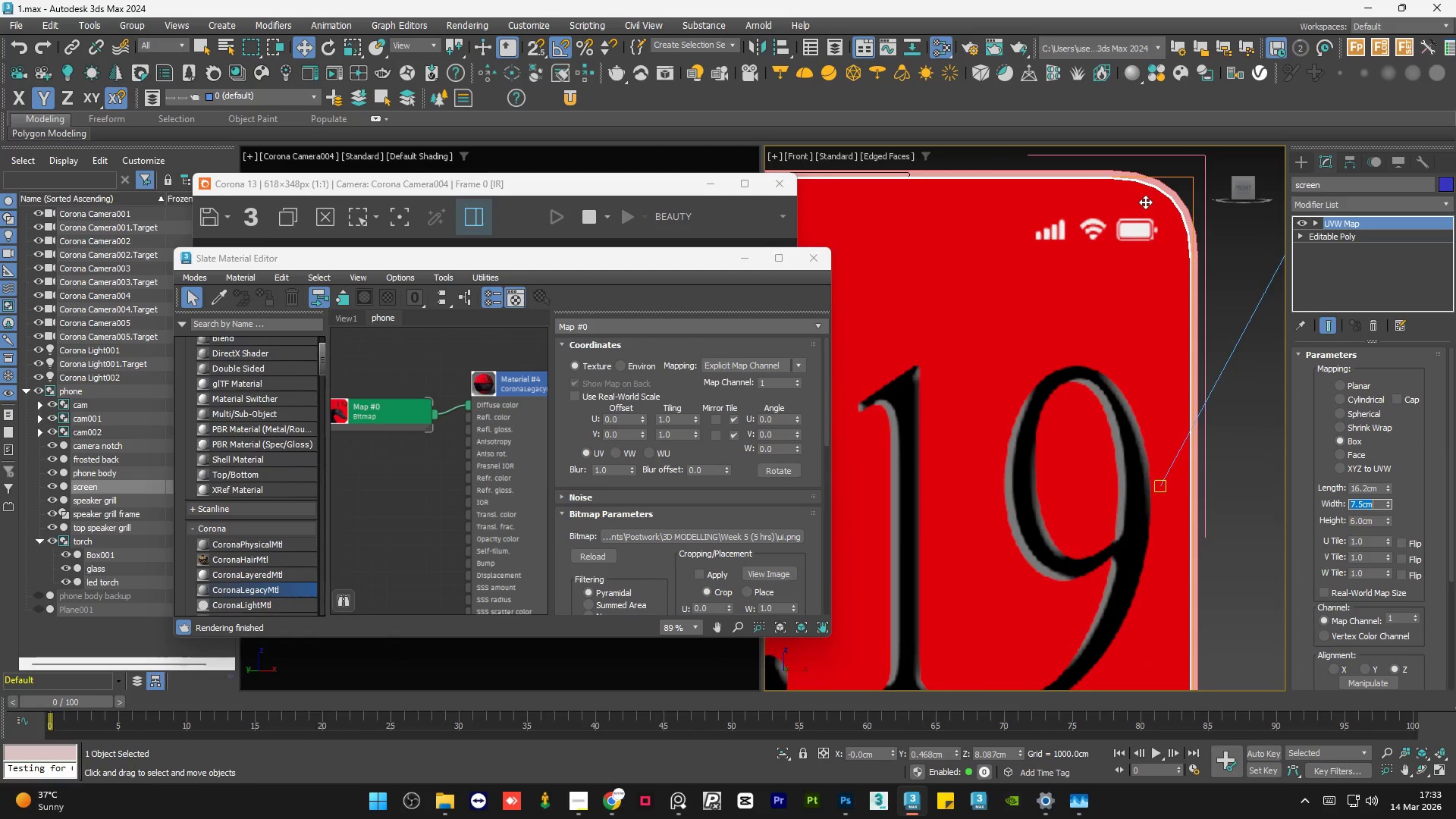 
scroll: coordinate [1145, 202], scroll_direction: down, amount: 4.0
 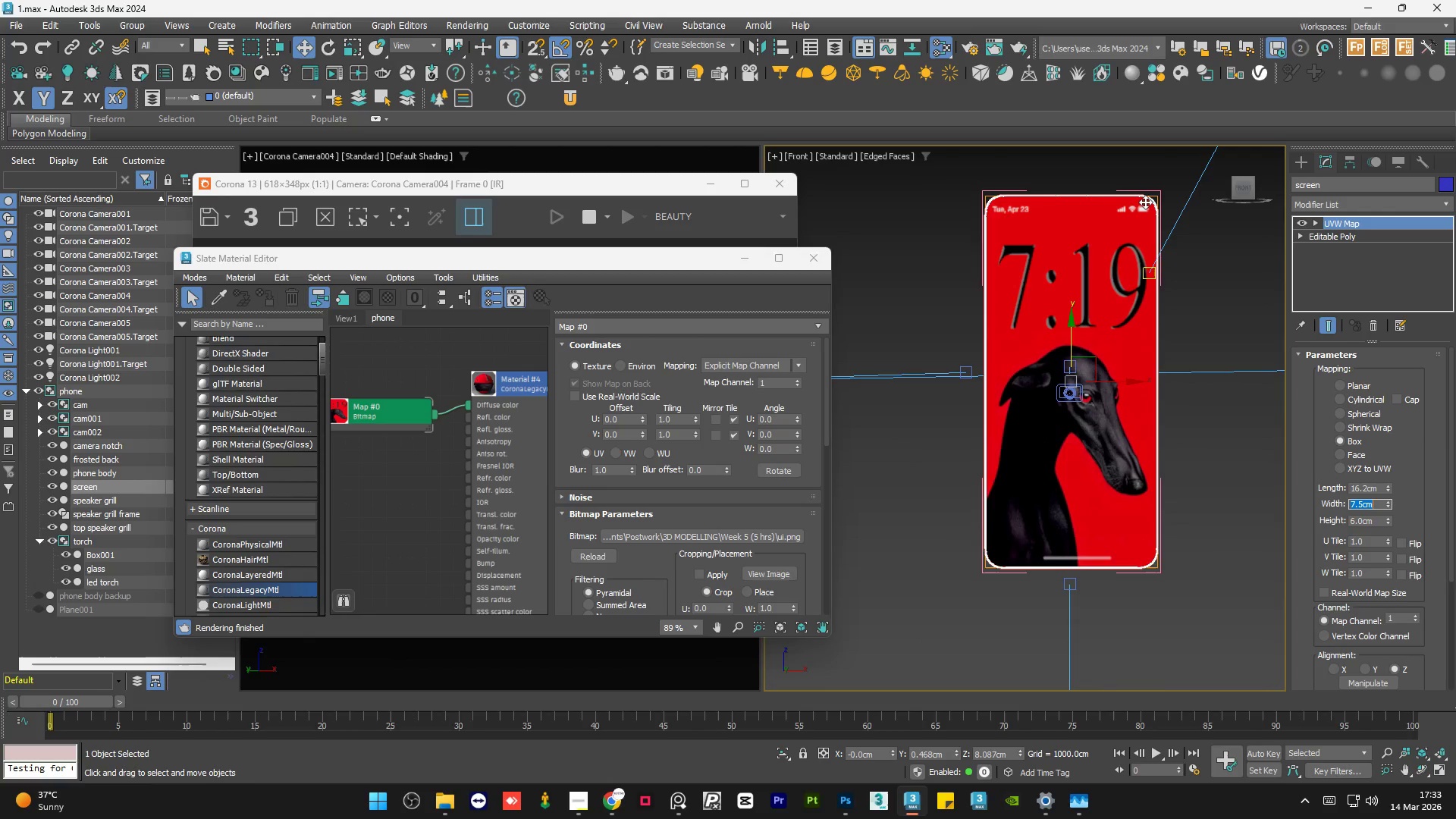 
scroll: coordinate [1145, 202], scroll_direction: up, amount: 1.0
 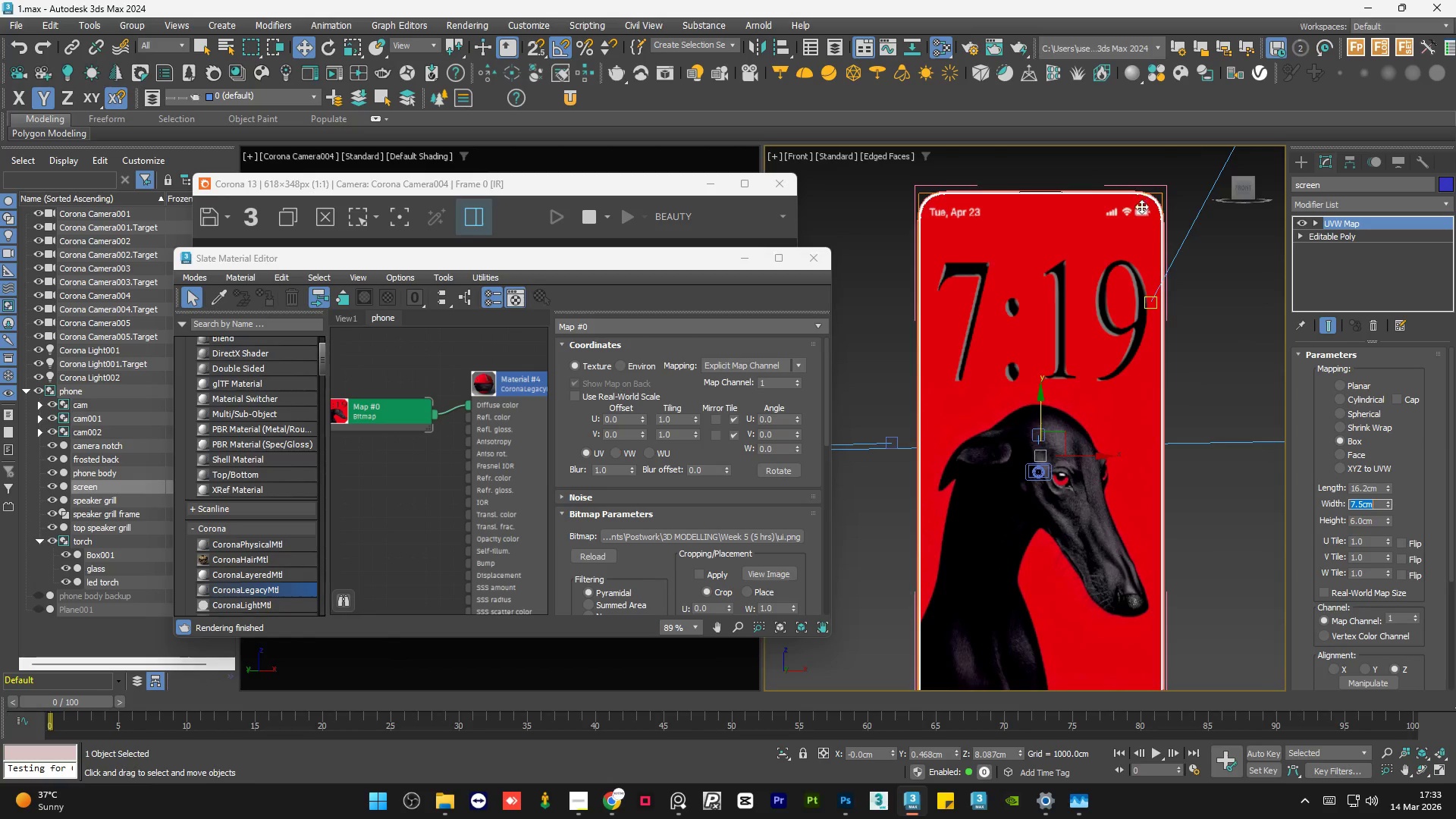 
scroll: coordinate [1137, 209], scroll_direction: down, amount: 1.0
 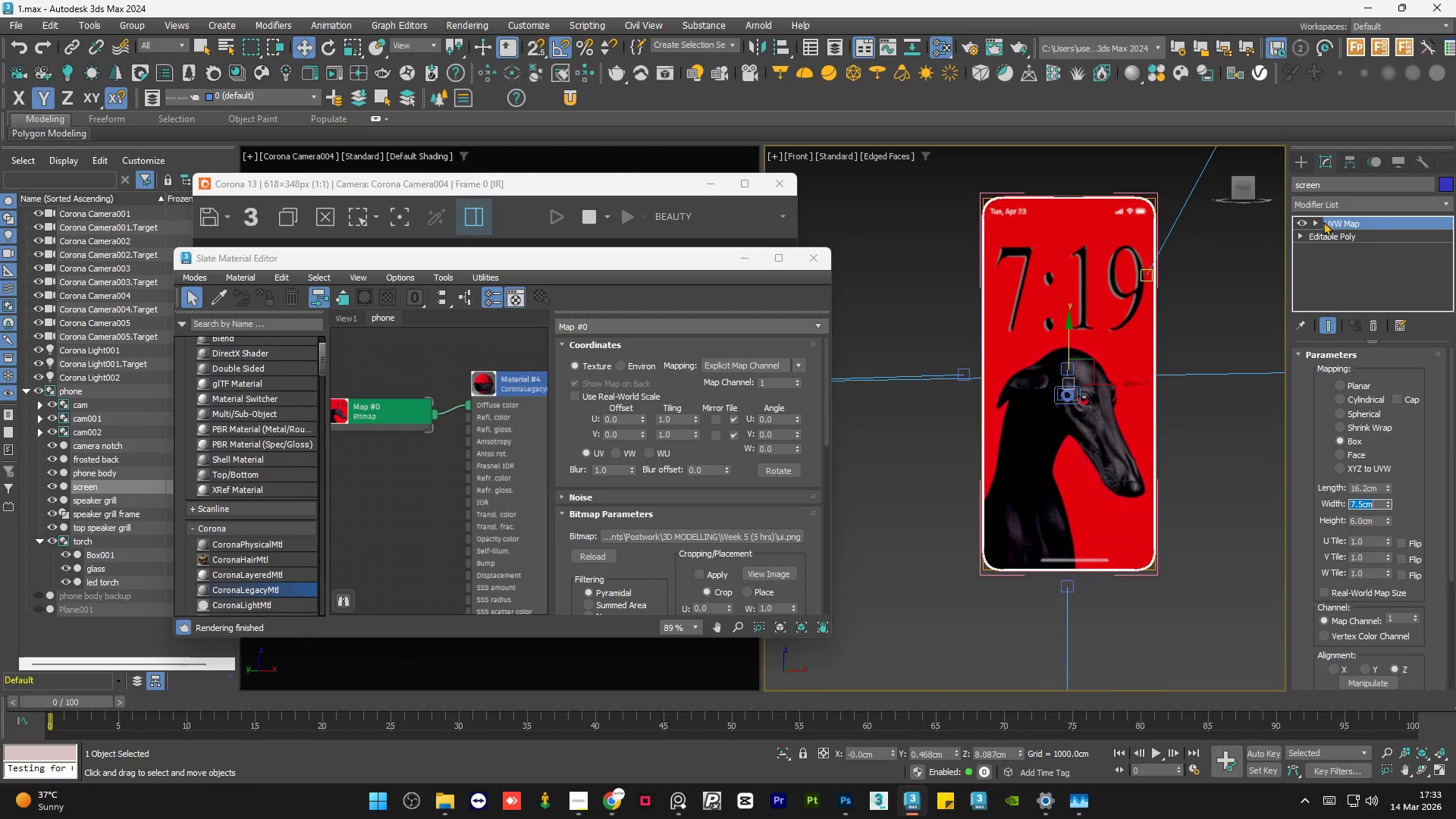 
left_click([1318, 220])
 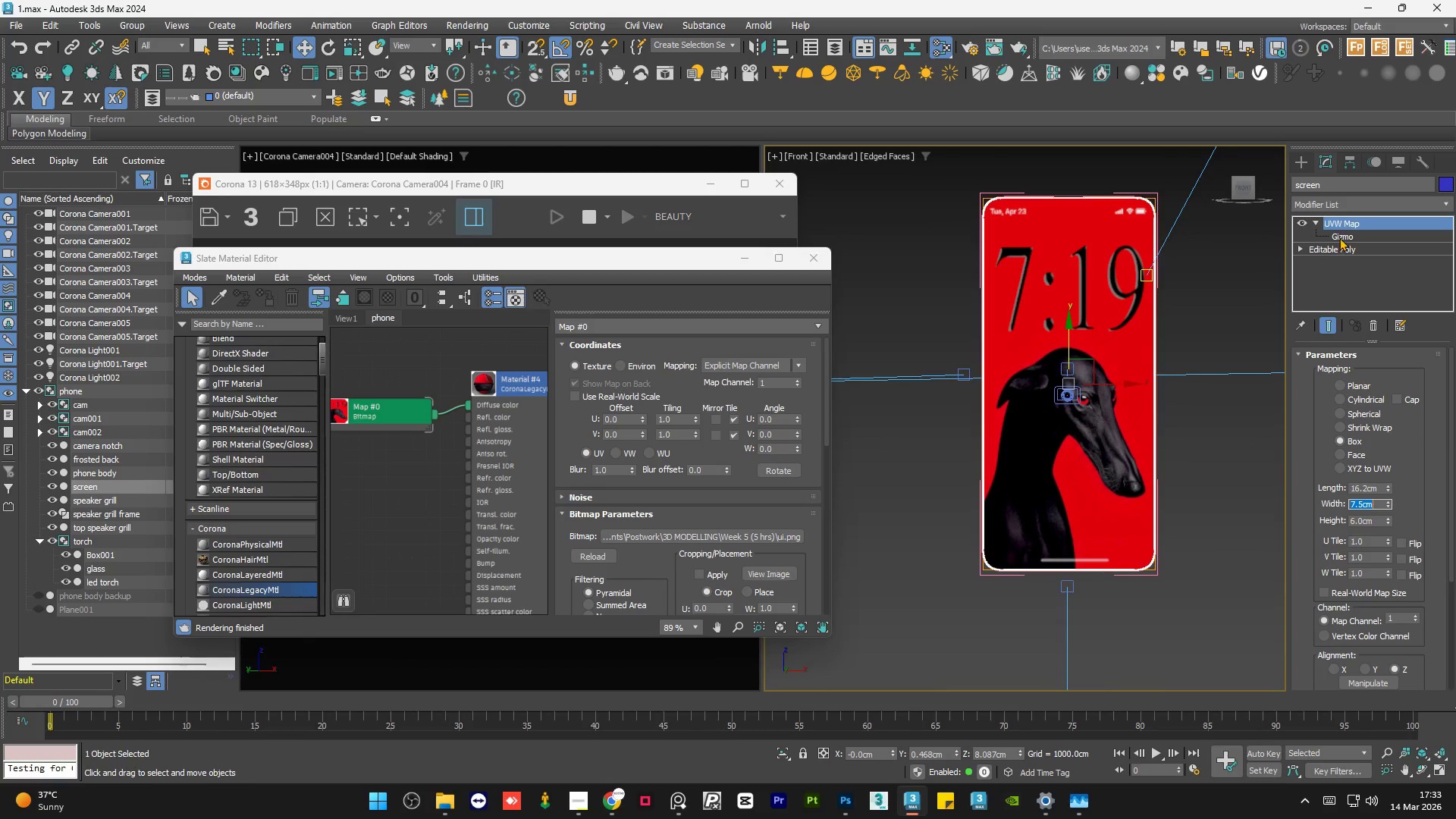 
left_click([1341, 236])
 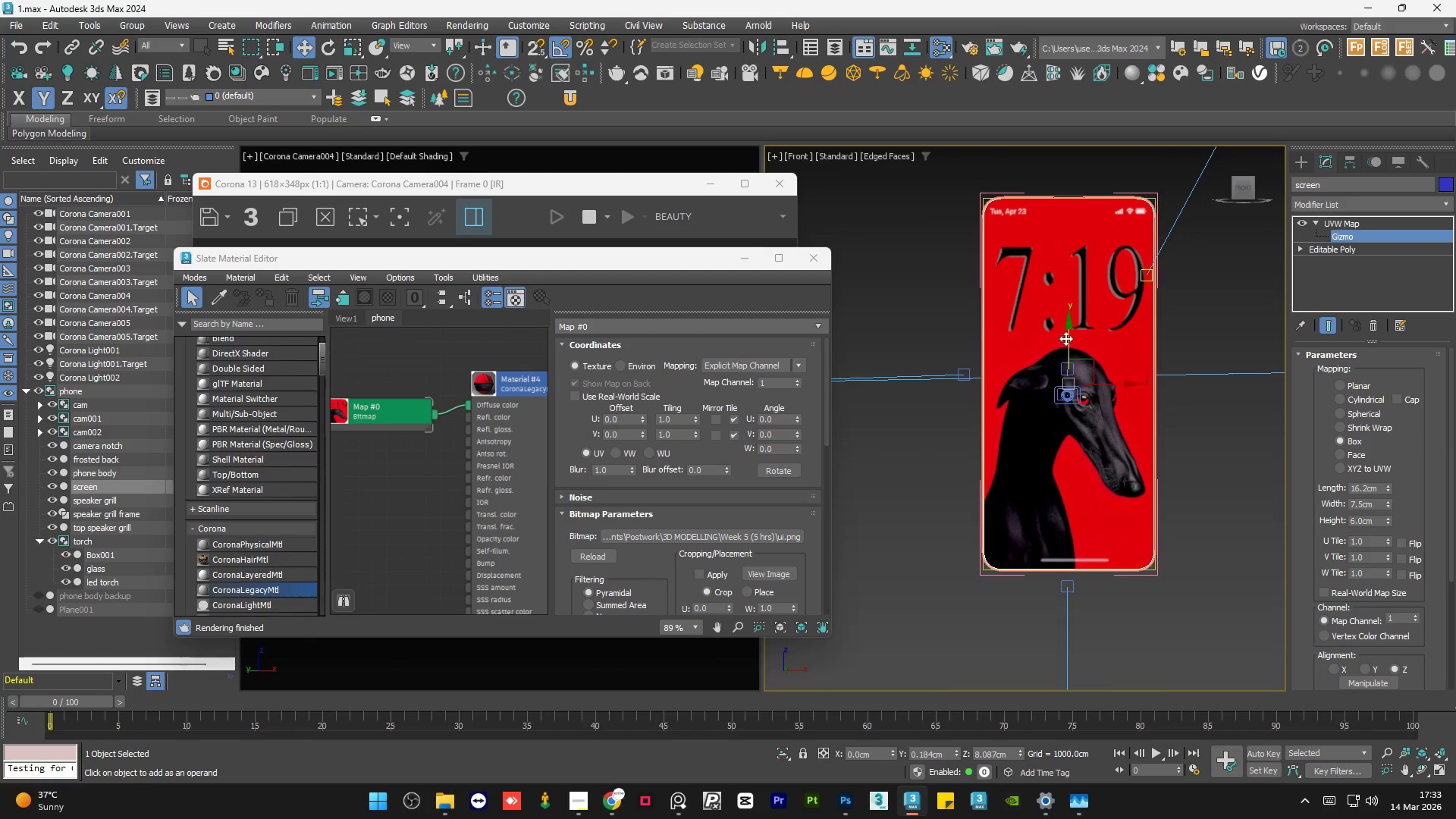 
left_click_drag(start_coordinate=[1068, 337], to_coordinate=[1075, 331])
 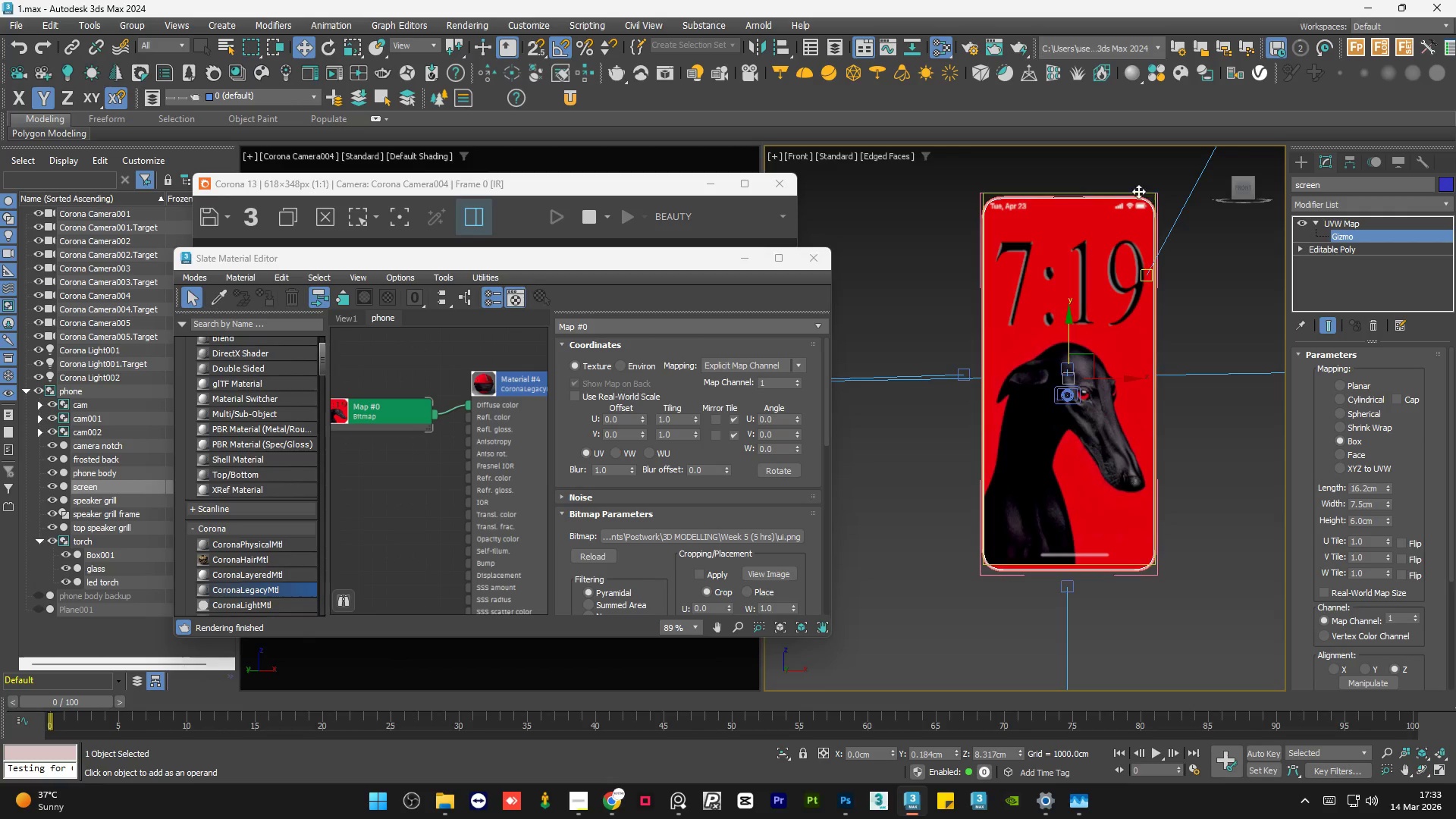 
scroll: coordinate [1147, 222], scroll_direction: up, amount: 1.0
 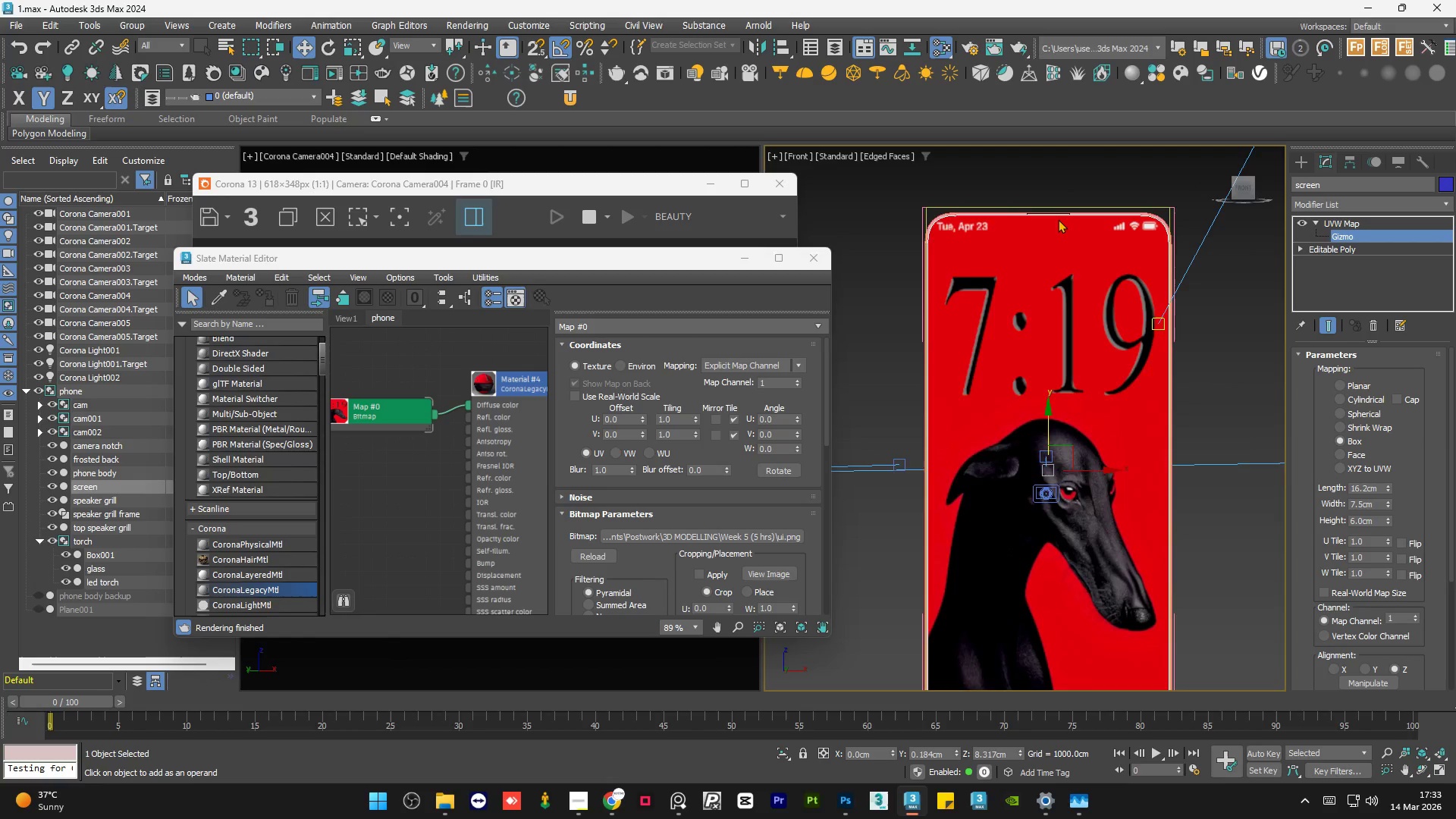 
scroll: coordinate [1058, 219], scroll_direction: down, amount: 1.0
 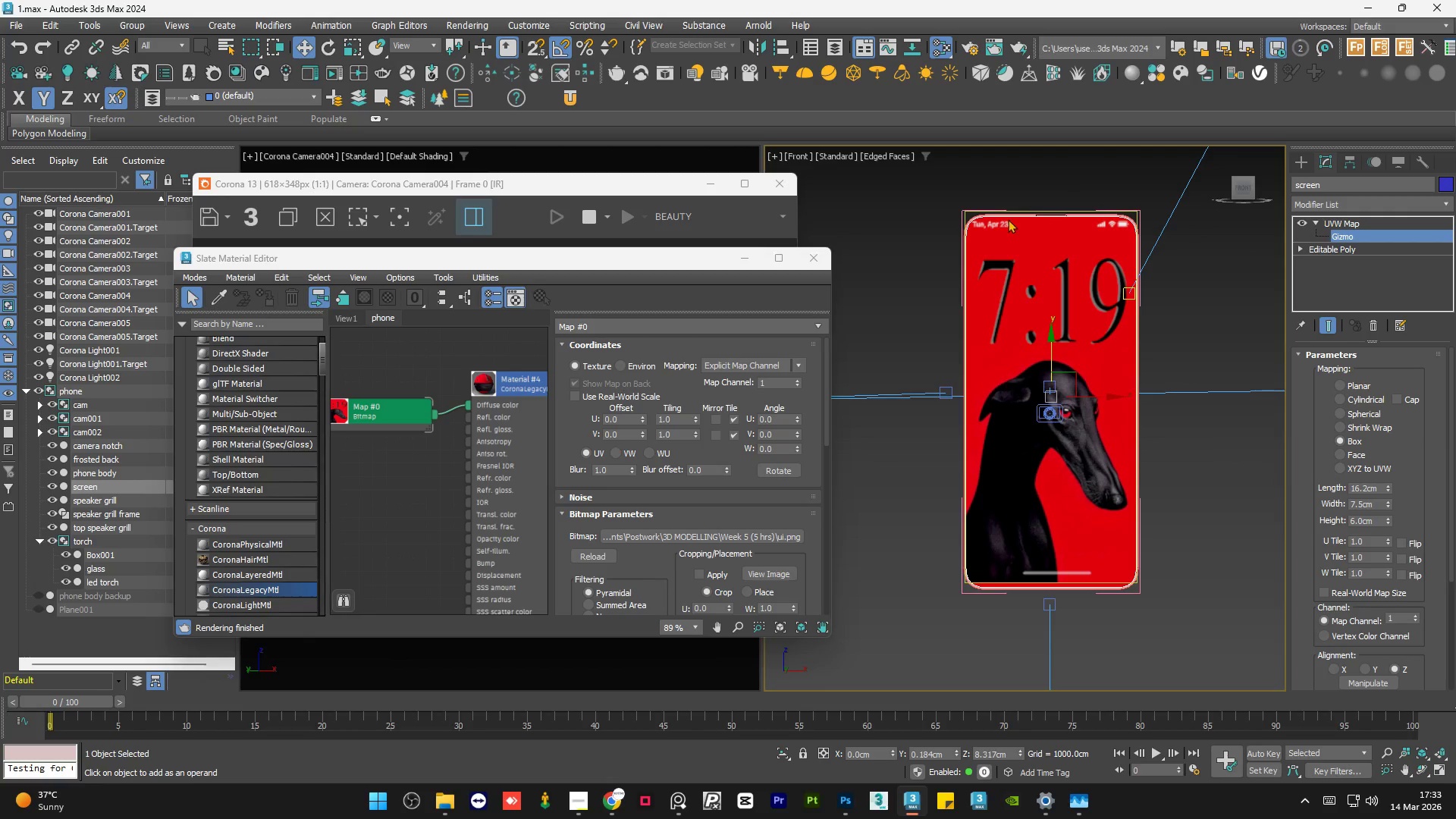 
scroll: coordinate [1003, 220], scroll_direction: none, amount: 0.0
 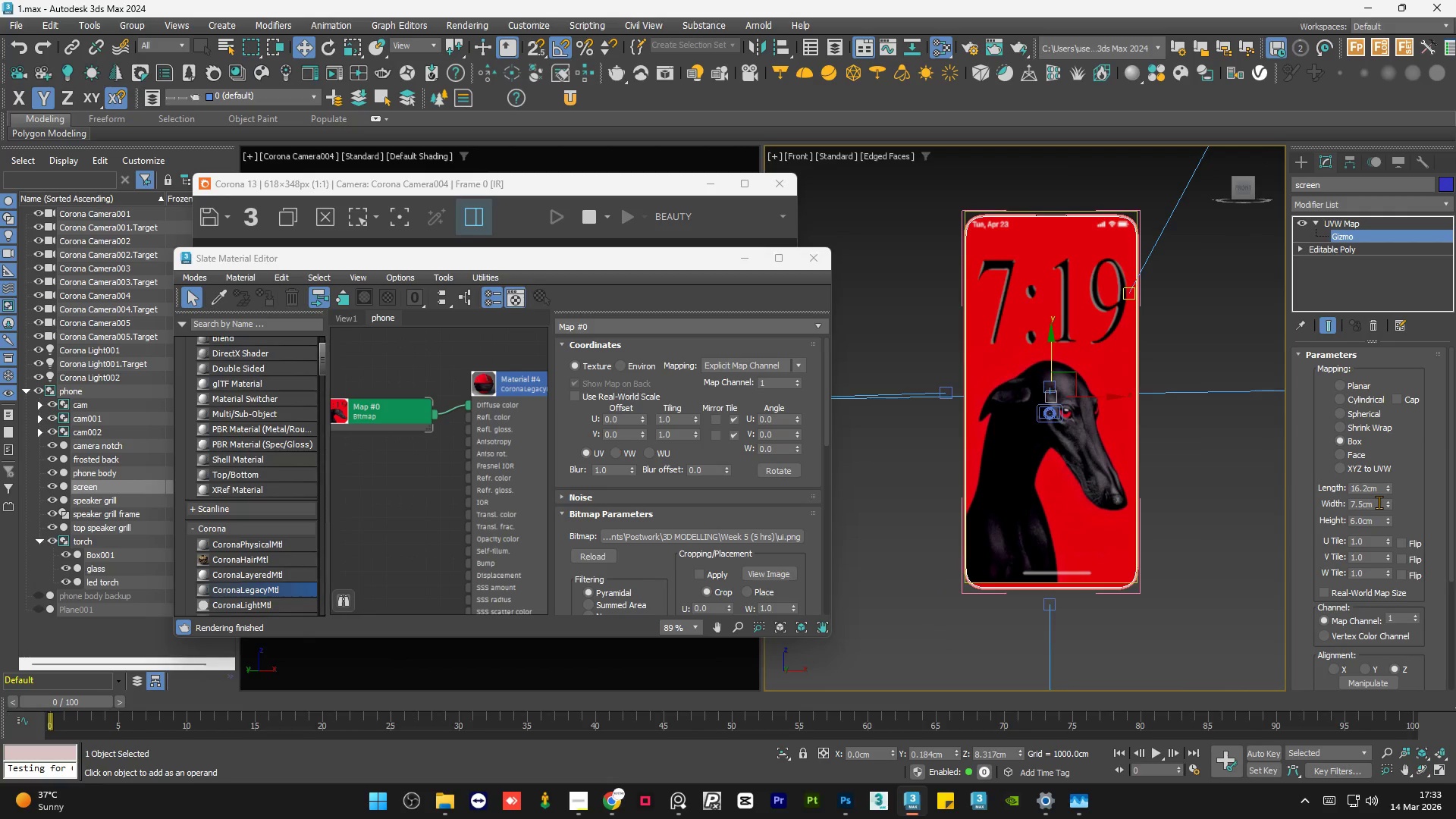 
double_click([1379, 508])
 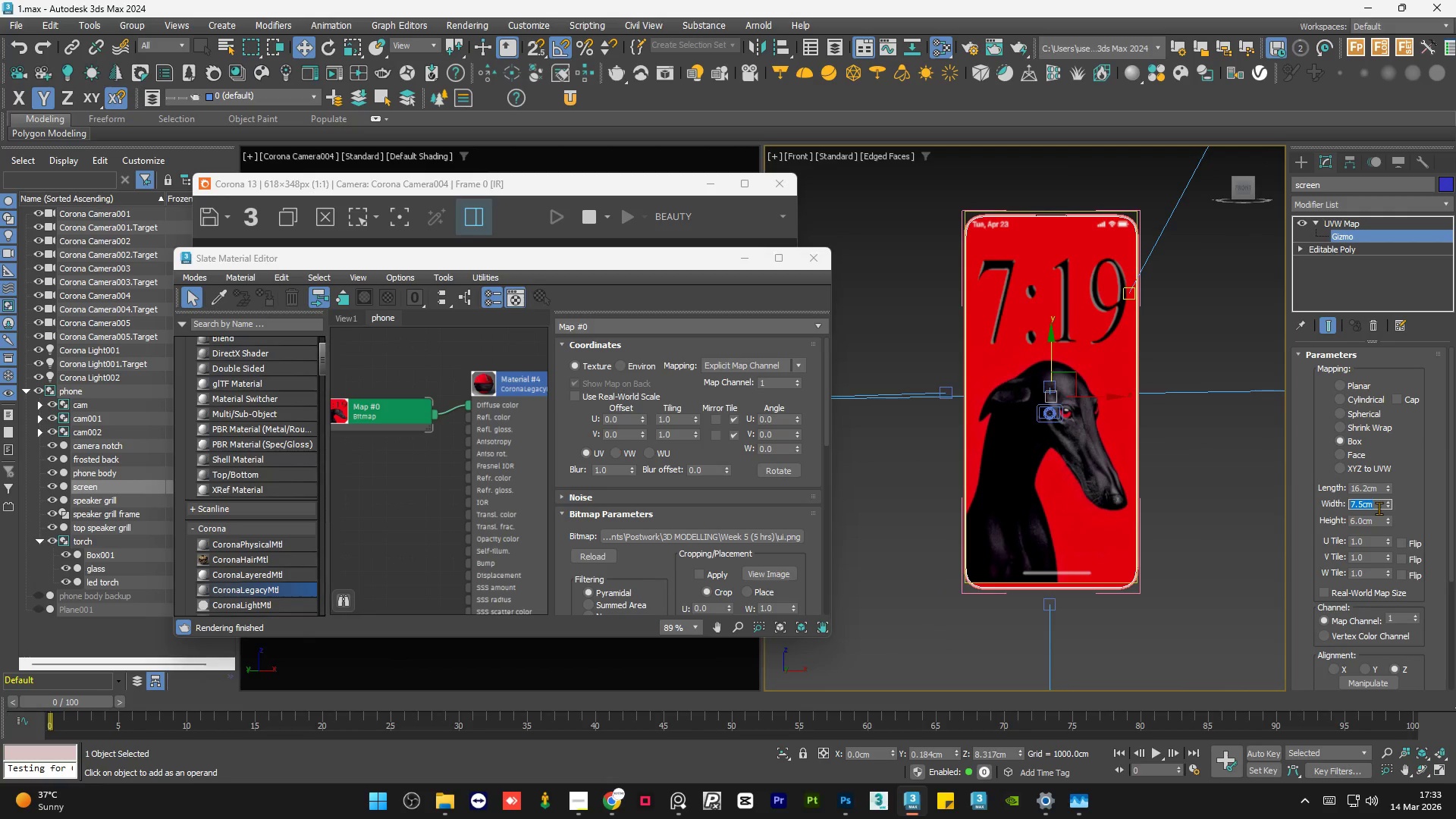 
key(Numpad7)
 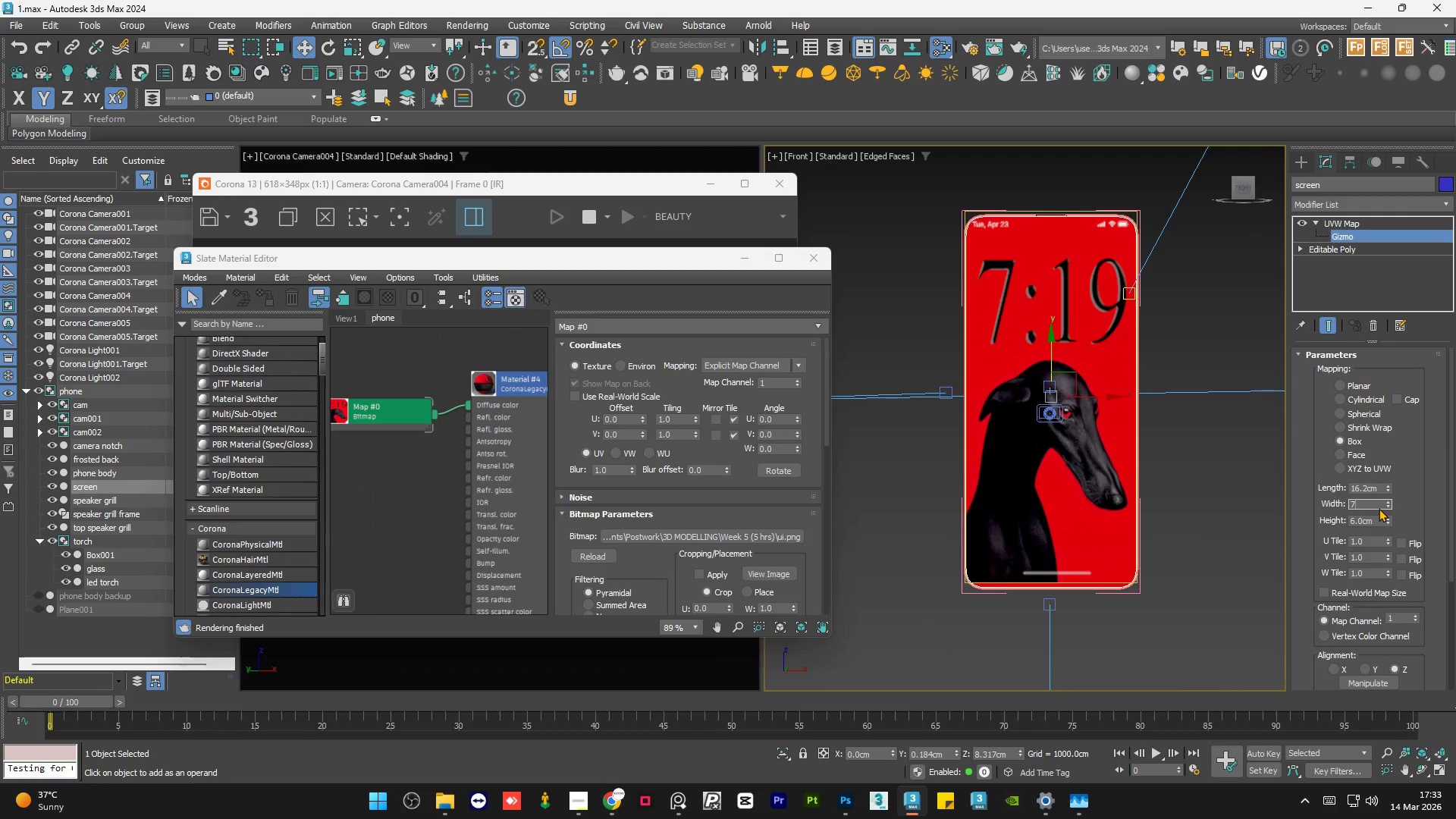 
key(NumpadEnter)
 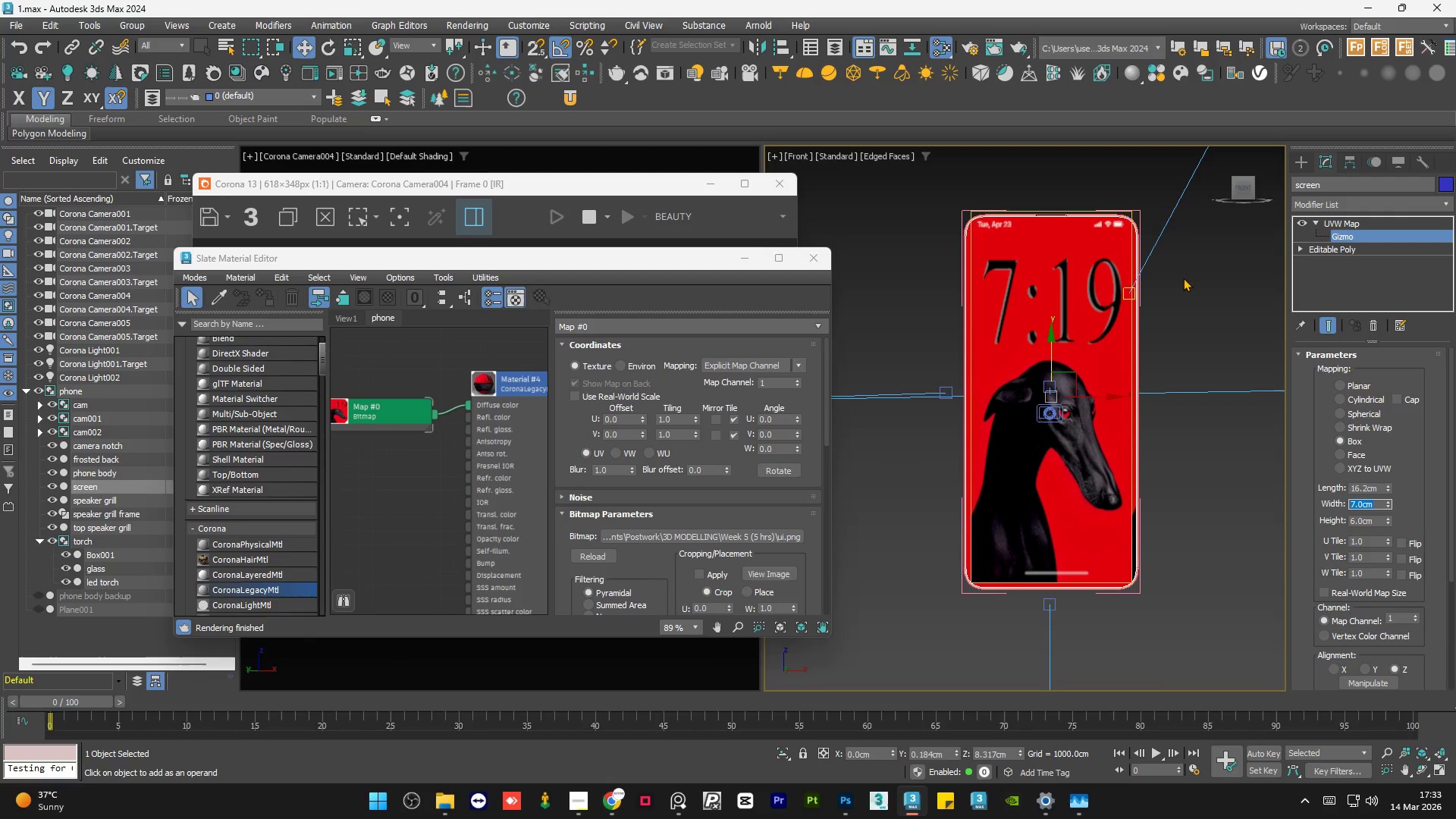 
left_click([1201, 303])
 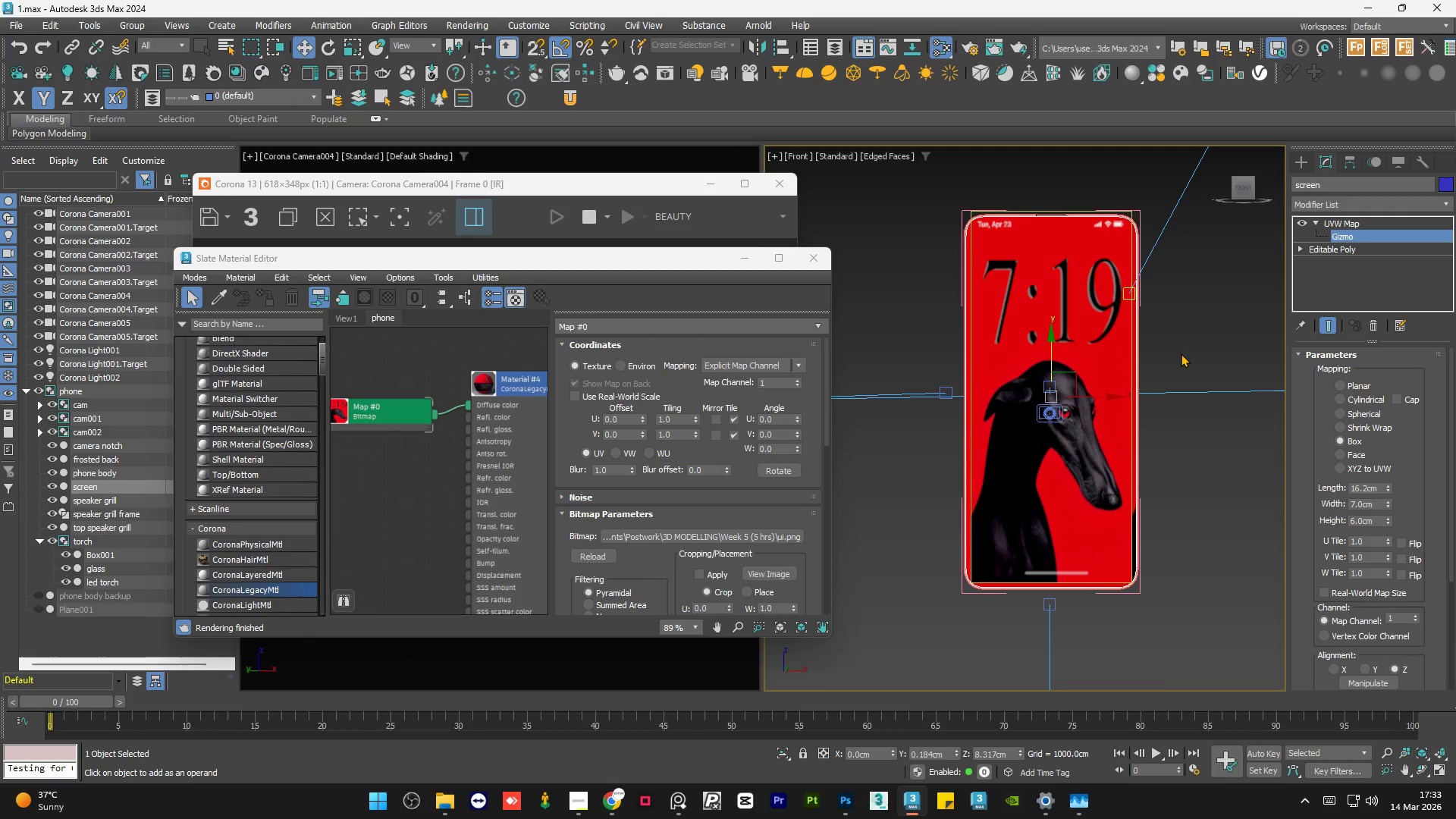 
left_click([1181, 353])
 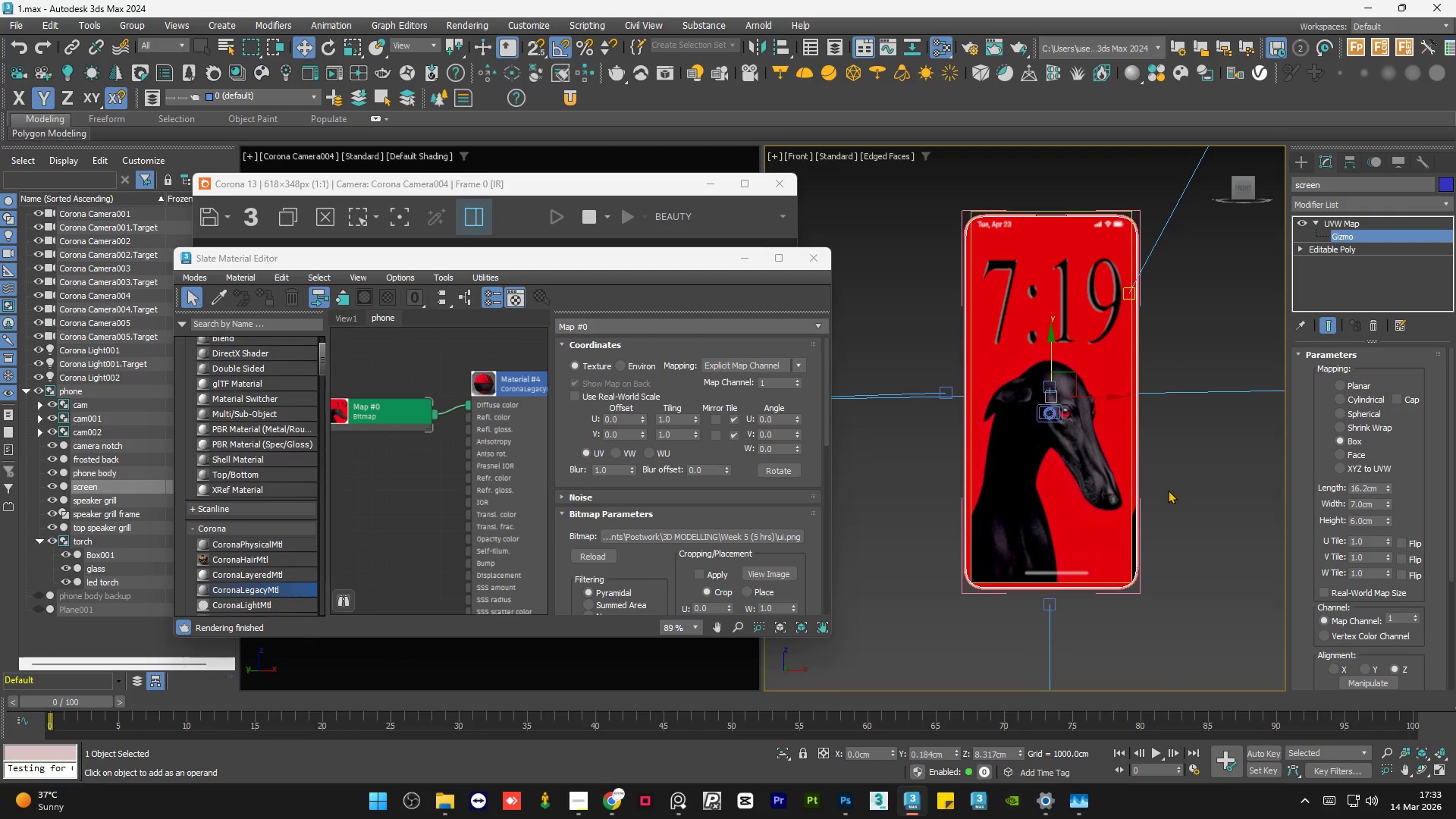 
scroll: coordinate [1144, 529], scroll_direction: up, amount: 1.0
 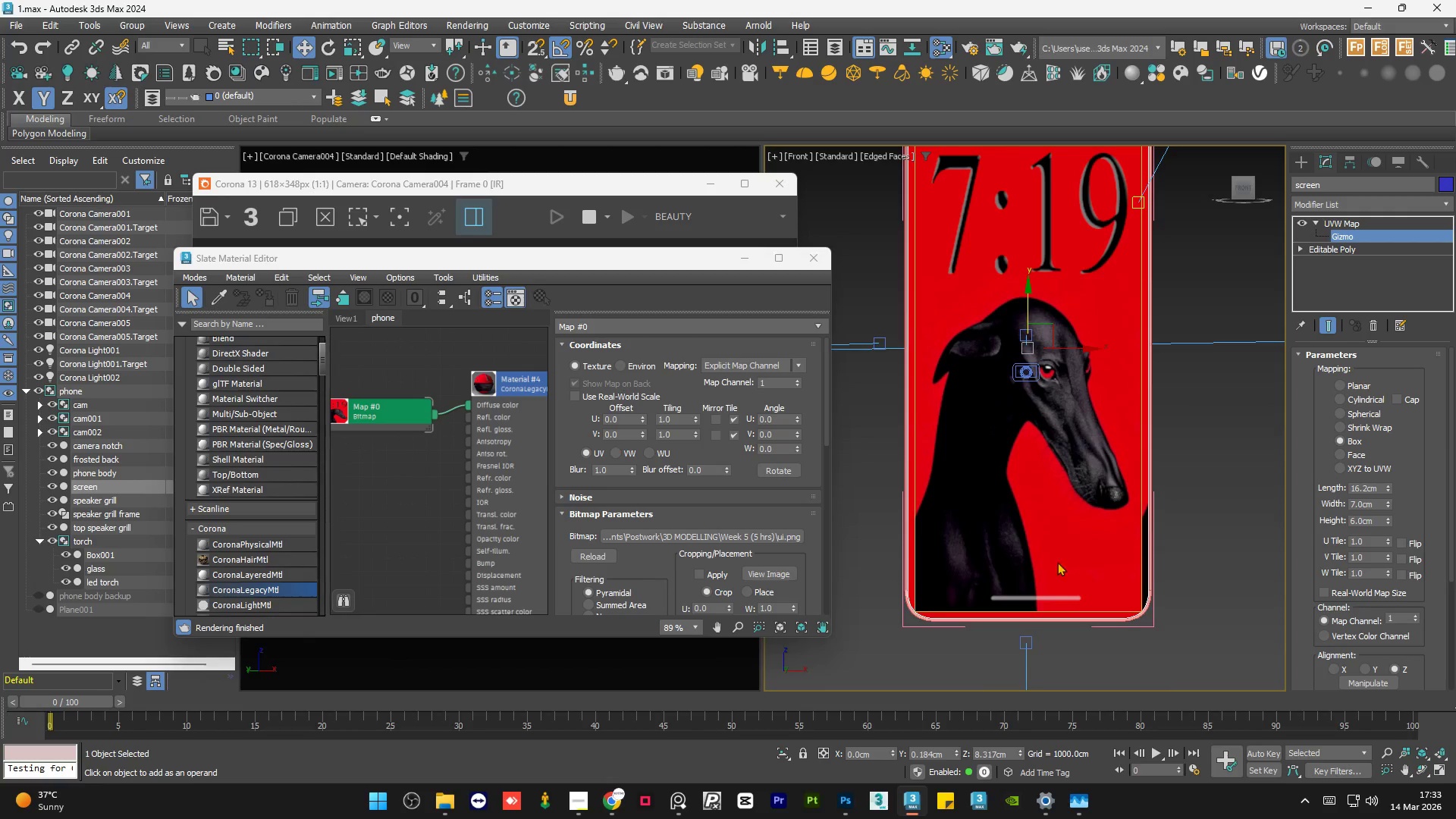 
scroll: coordinate [1049, 571], scroll_direction: down, amount: 1.0
 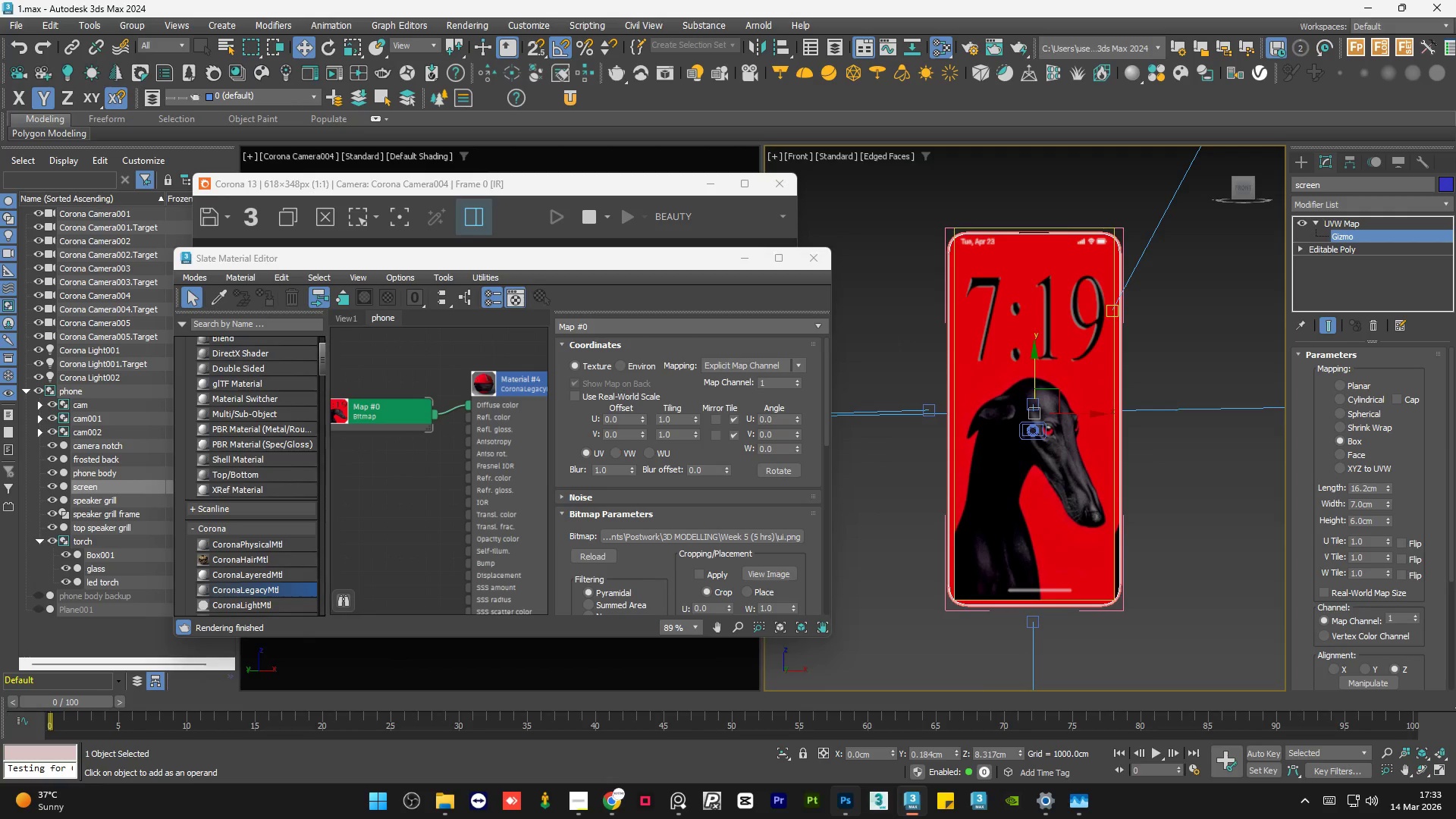 
left_click([839, 813])
 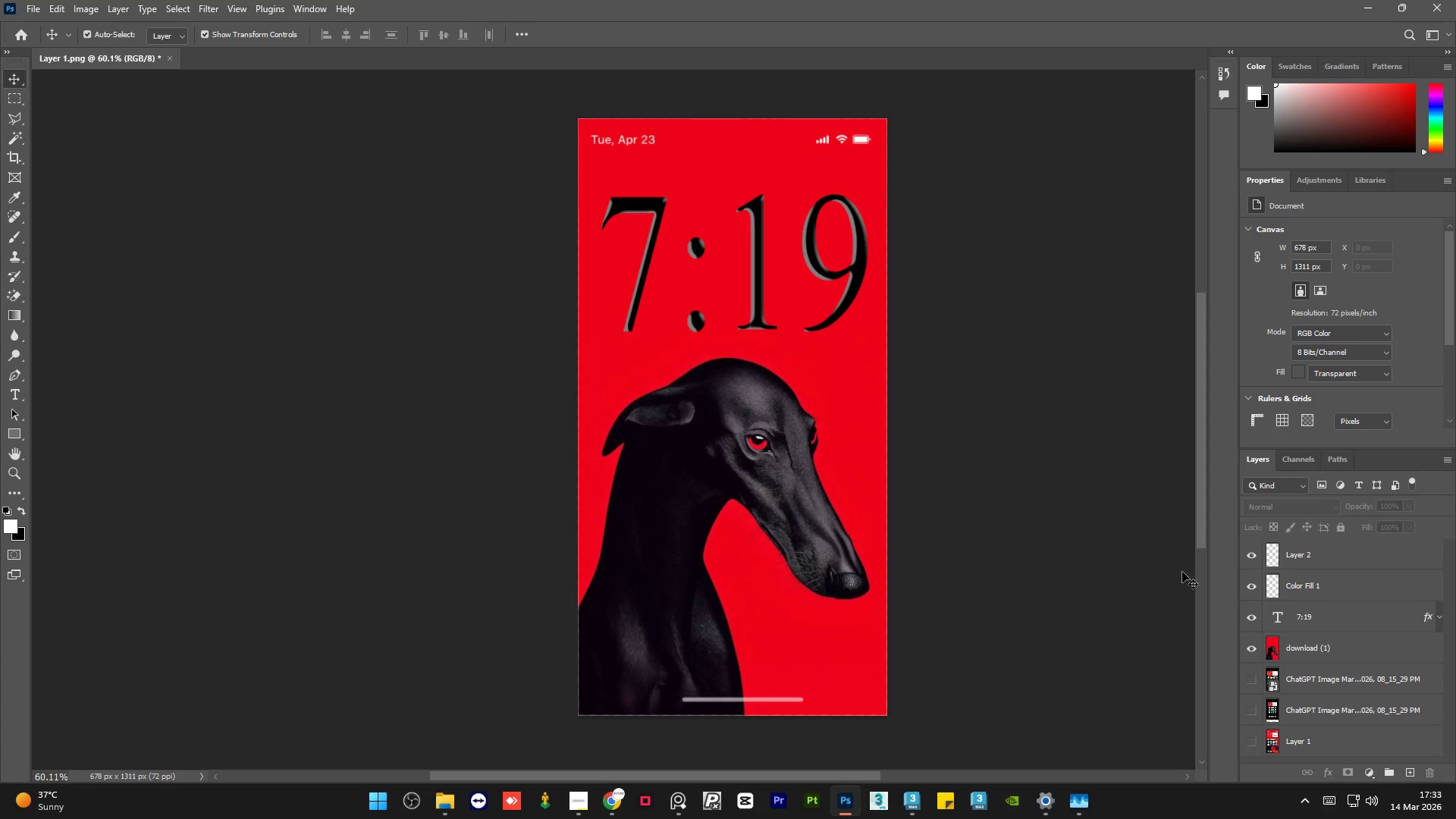 
wait(5.39)
 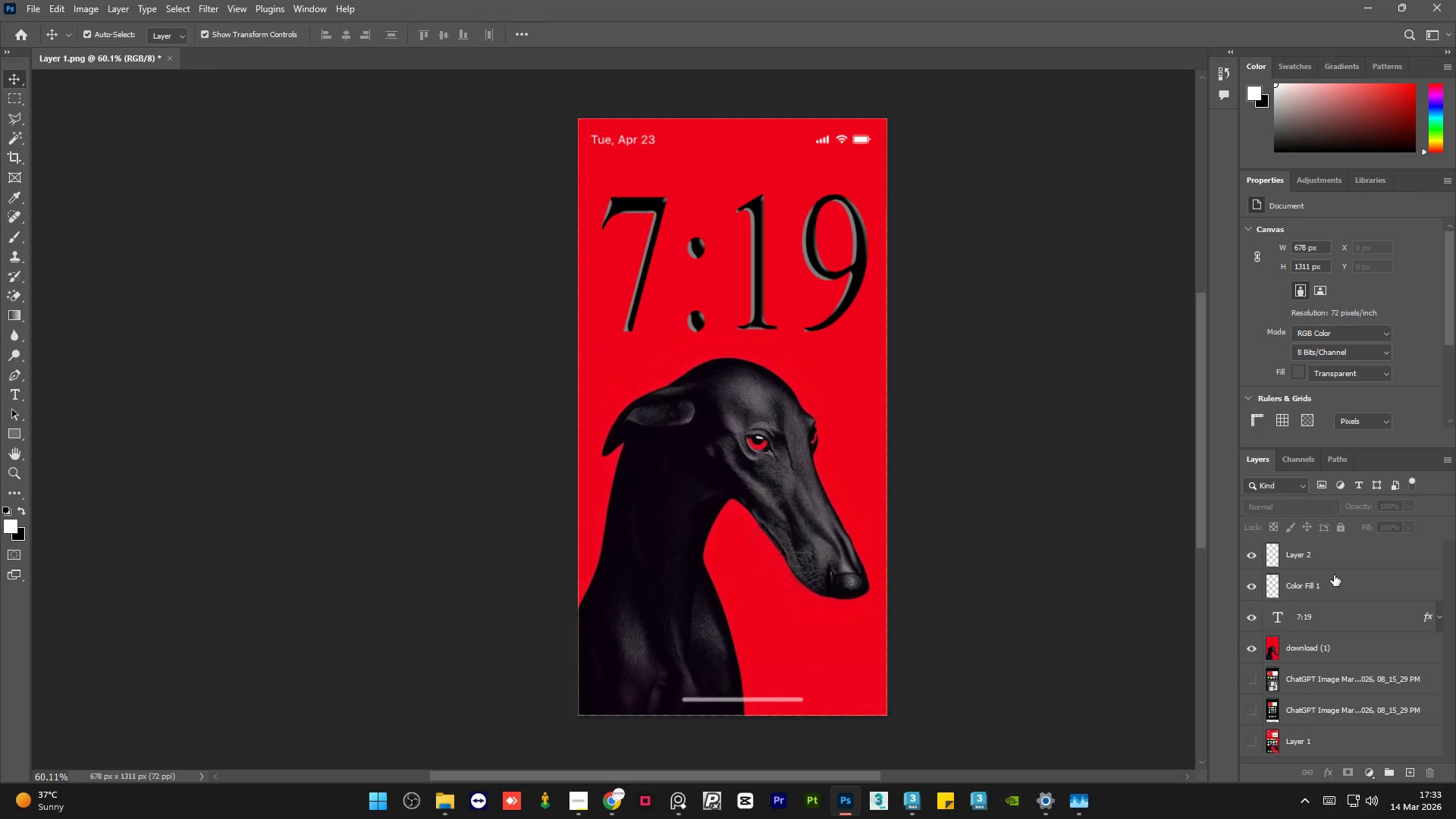 
left_click([454, 806])
 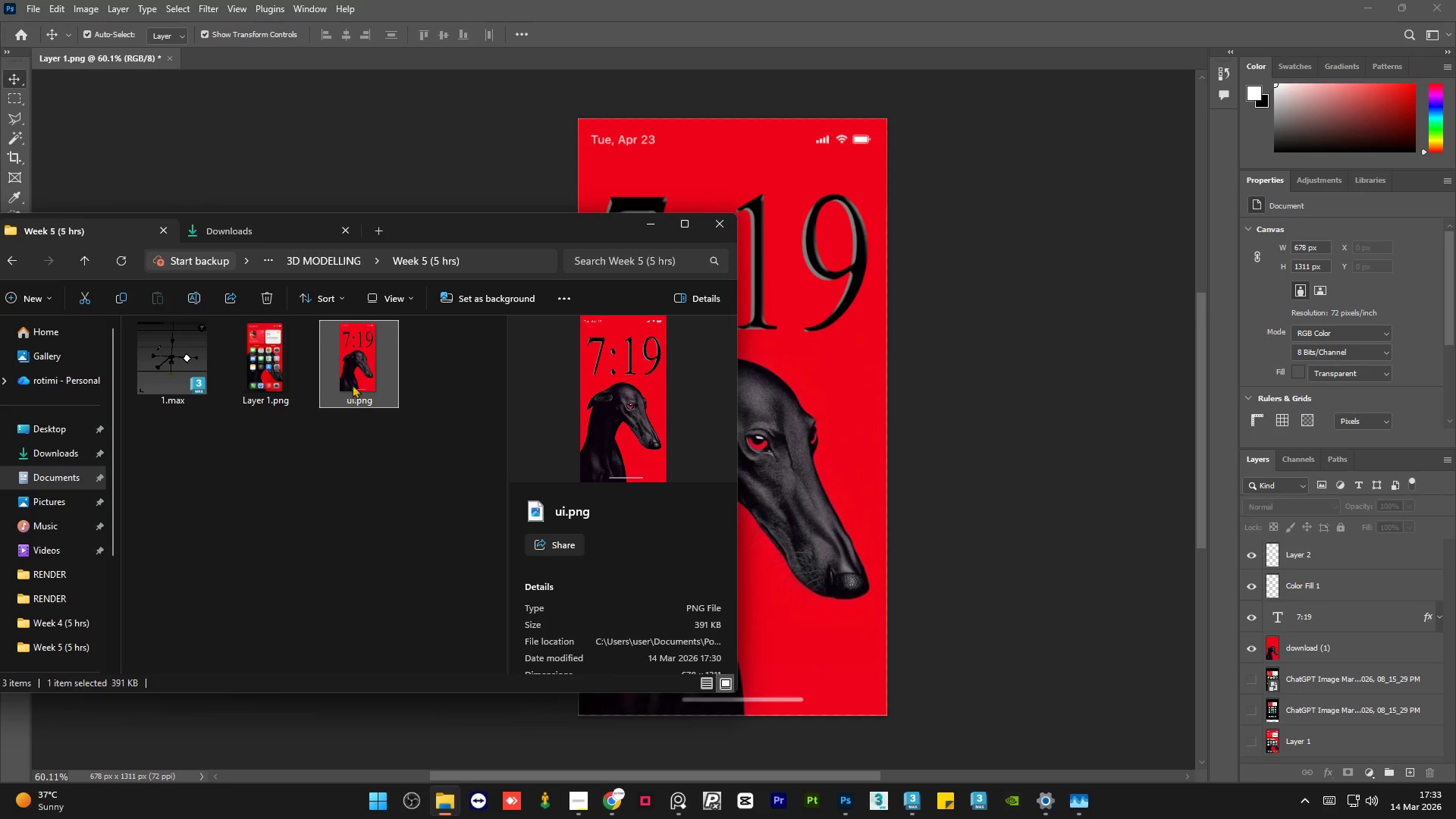 
left_click_drag(start_coordinate=[354, 380], to_coordinate=[321, 59])
 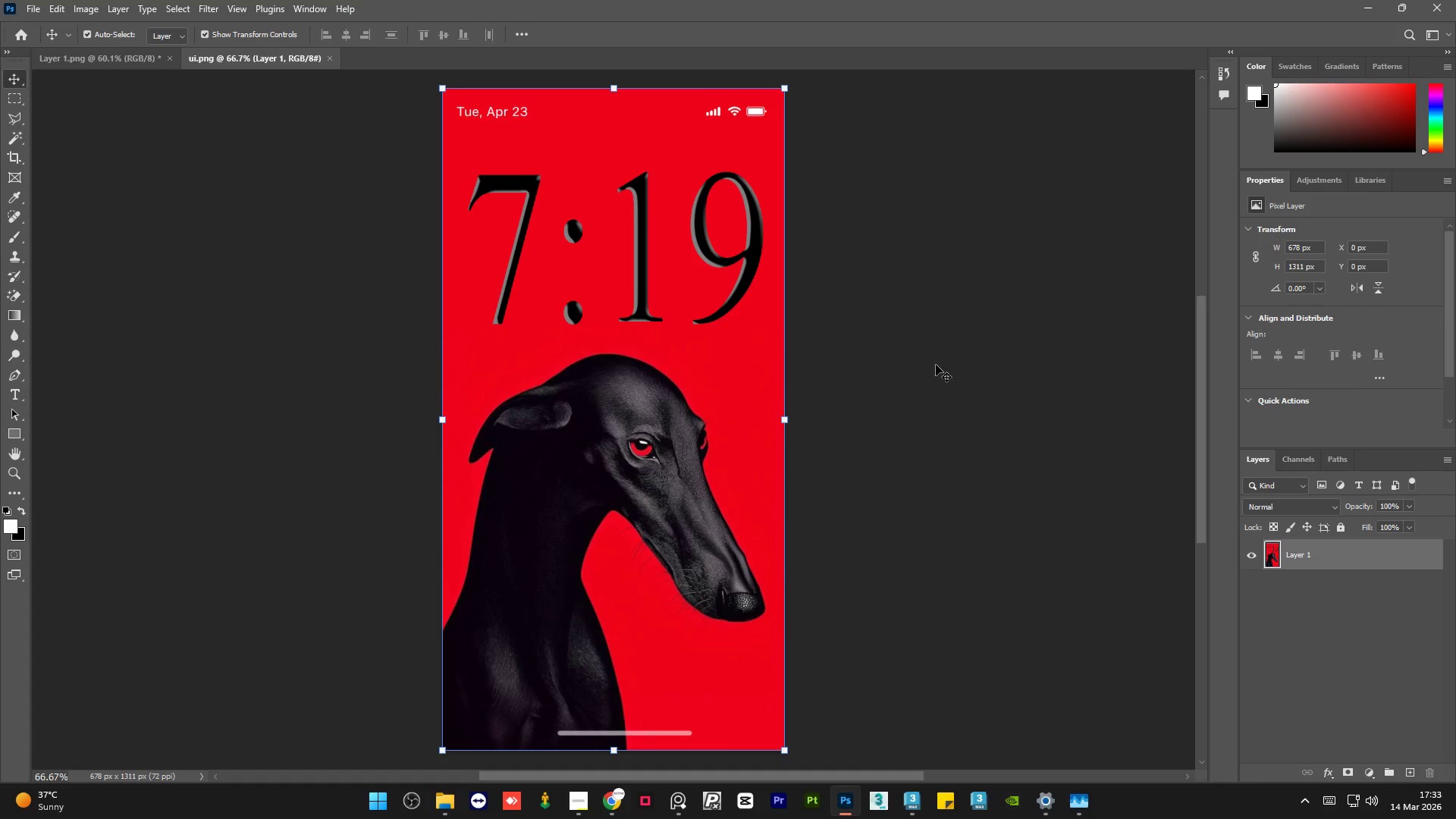 
left_click([938, 365])
 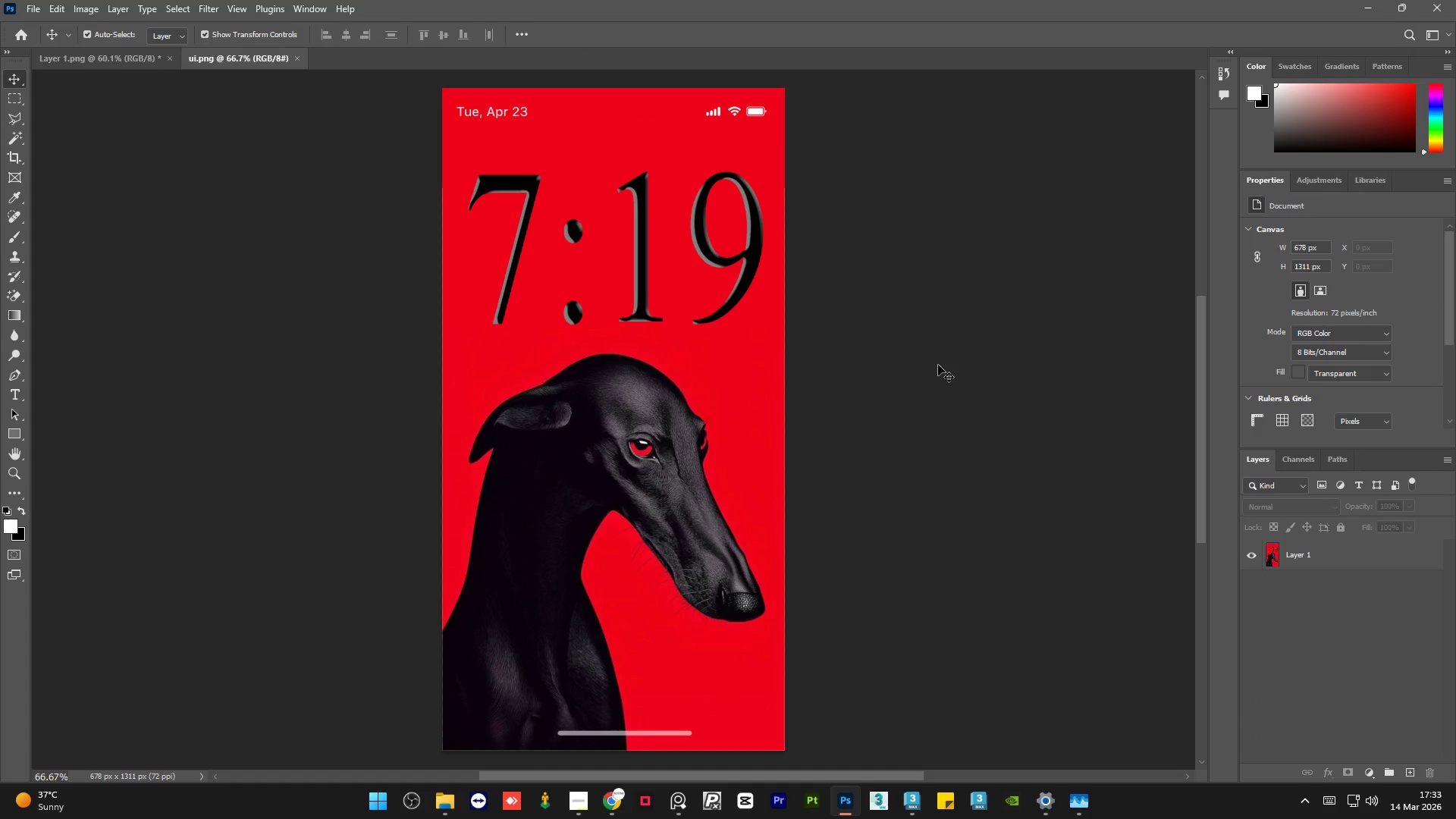 
hold_key(key=AltLeft, duration=0.59)
scroll: coordinate [938, 365], scroll_direction: down, amount: 2.0
 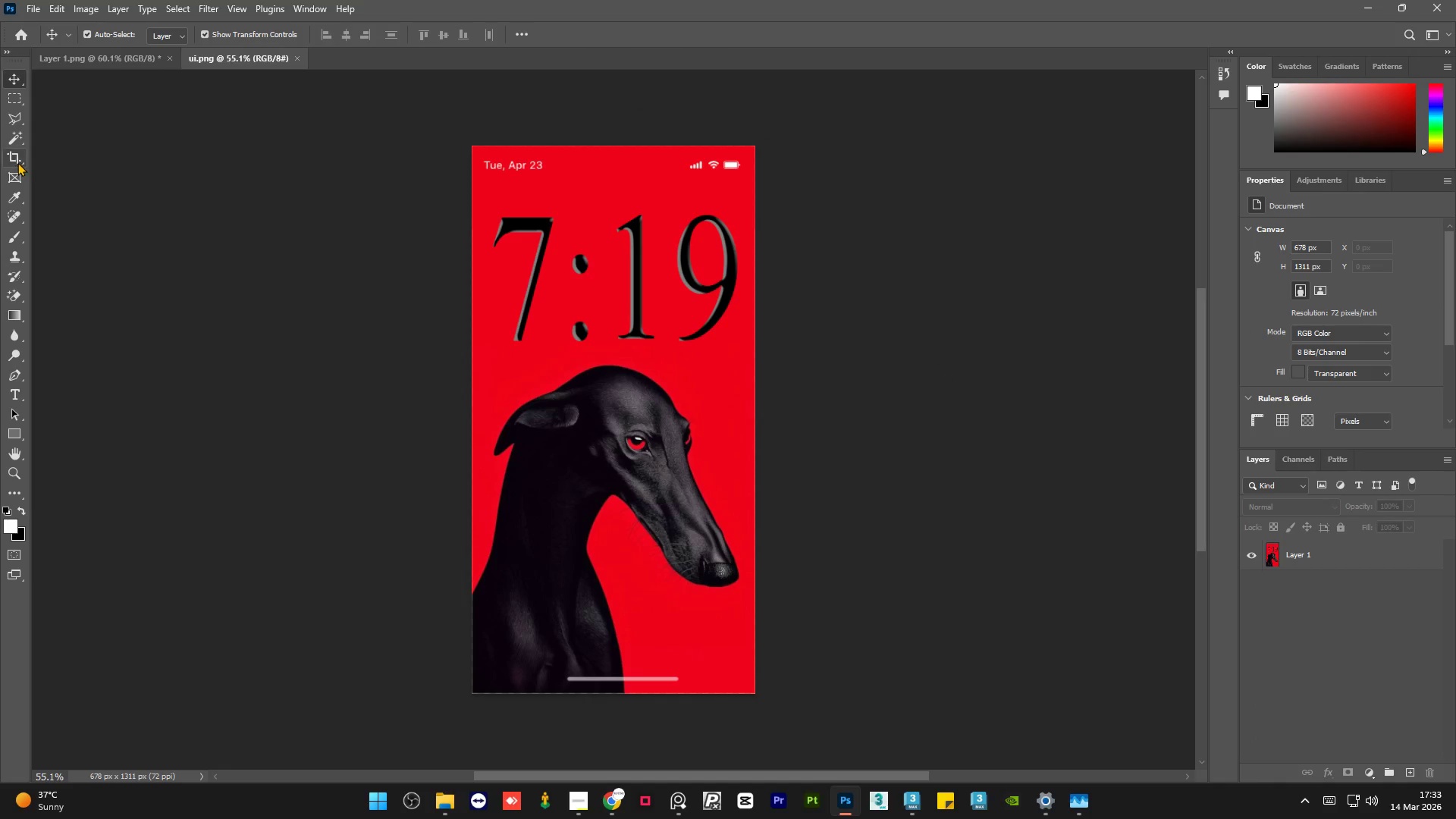 
left_click([15, 155])
 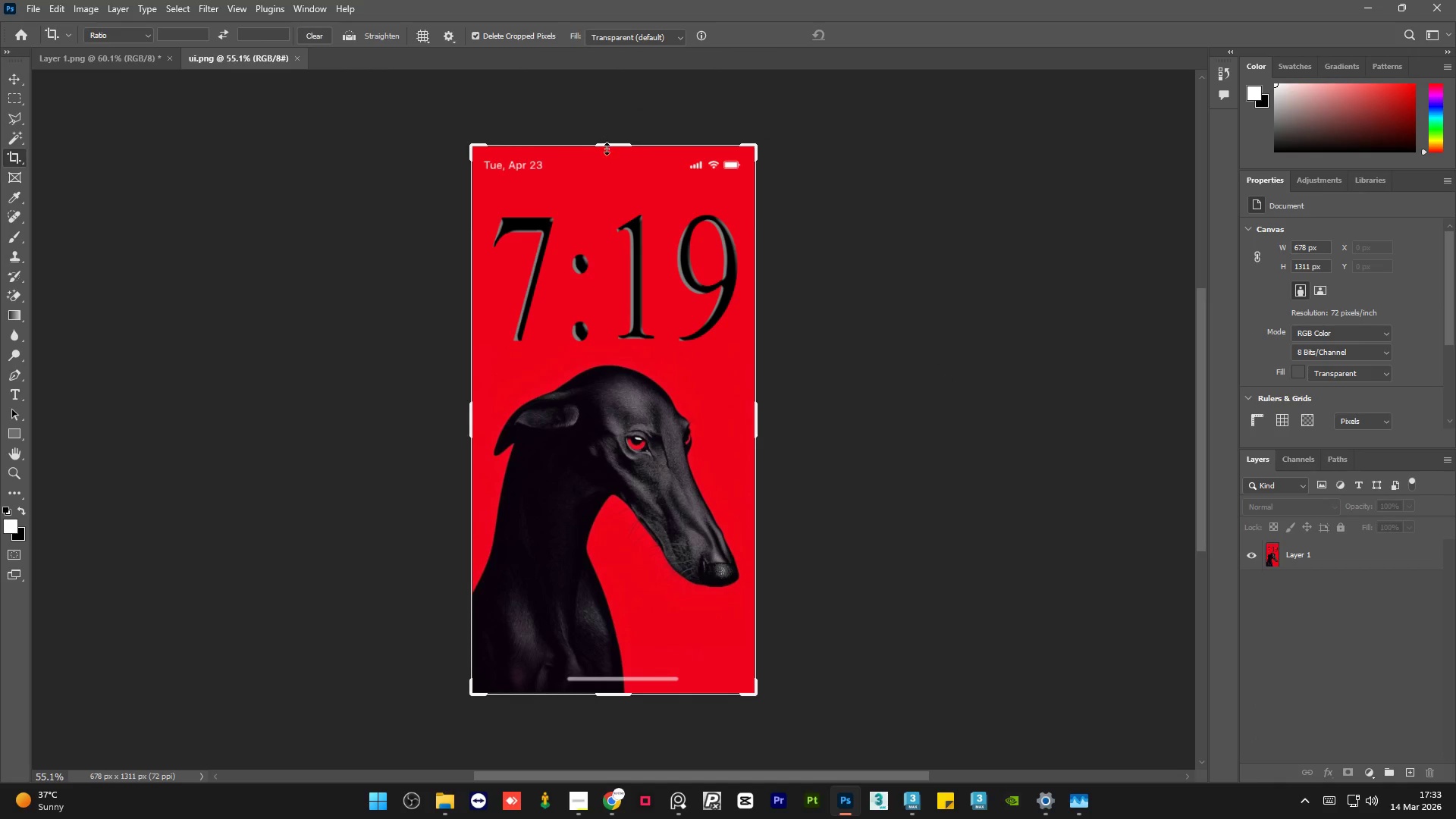 
left_click_drag(start_coordinate=[607, 148], to_coordinate=[610, 135])
 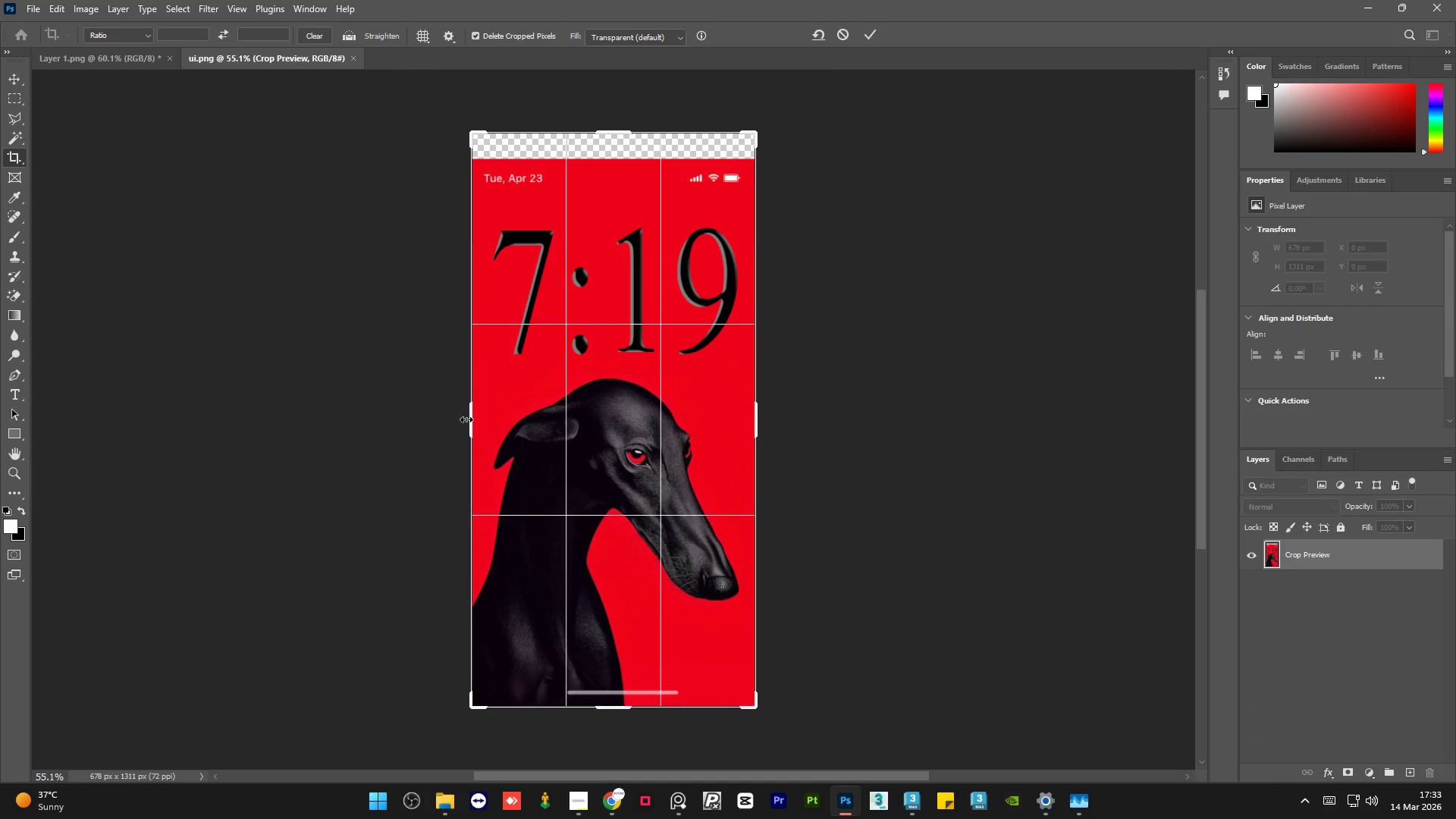 
left_click_drag(start_coordinate=[466, 419], to_coordinate=[449, 419])
 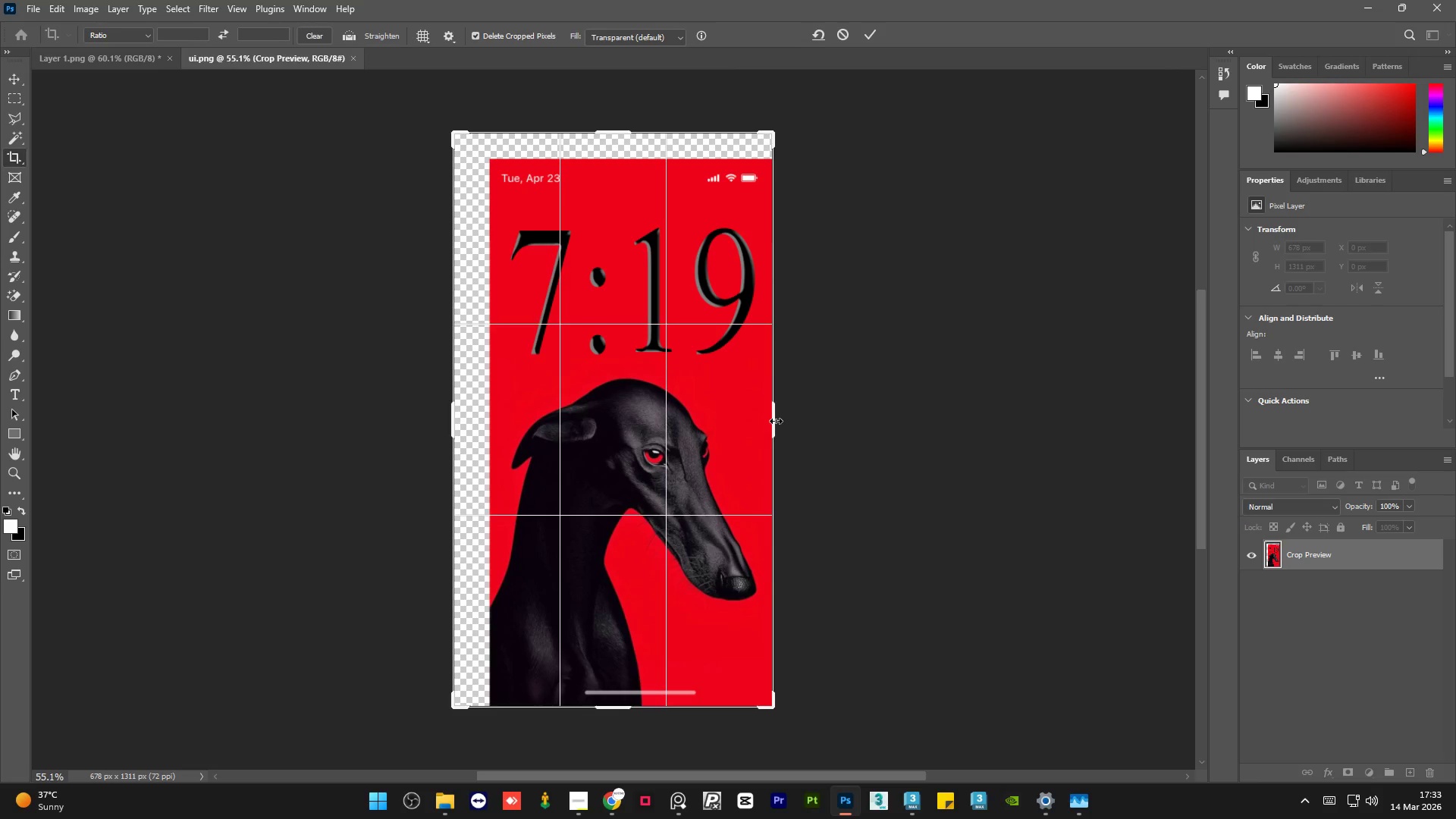 
left_click_drag(start_coordinate=[776, 421], to_coordinate=[791, 427])
 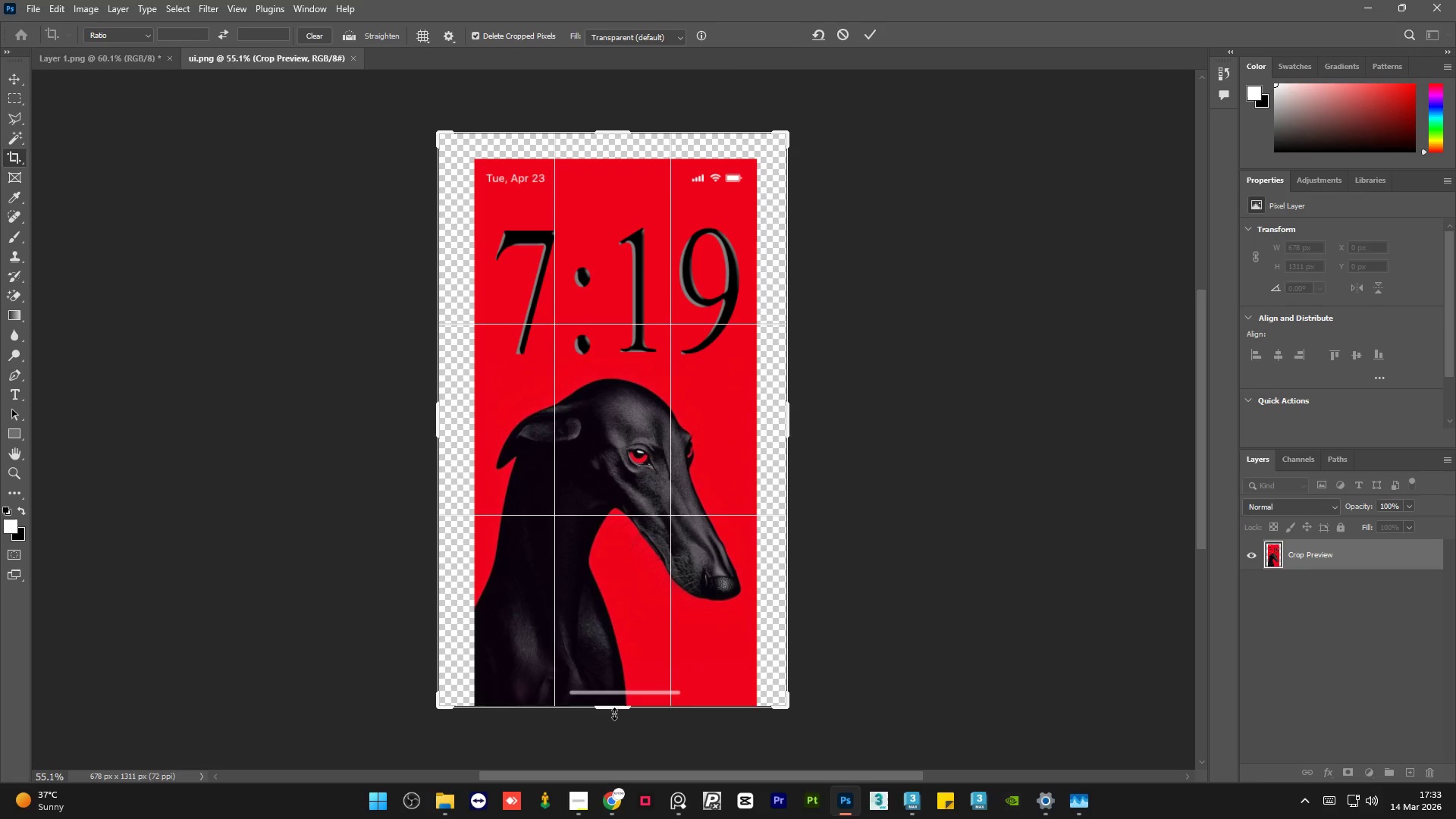 
left_click_drag(start_coordinate=[614, 713], to_coordinate=[613, 731])
 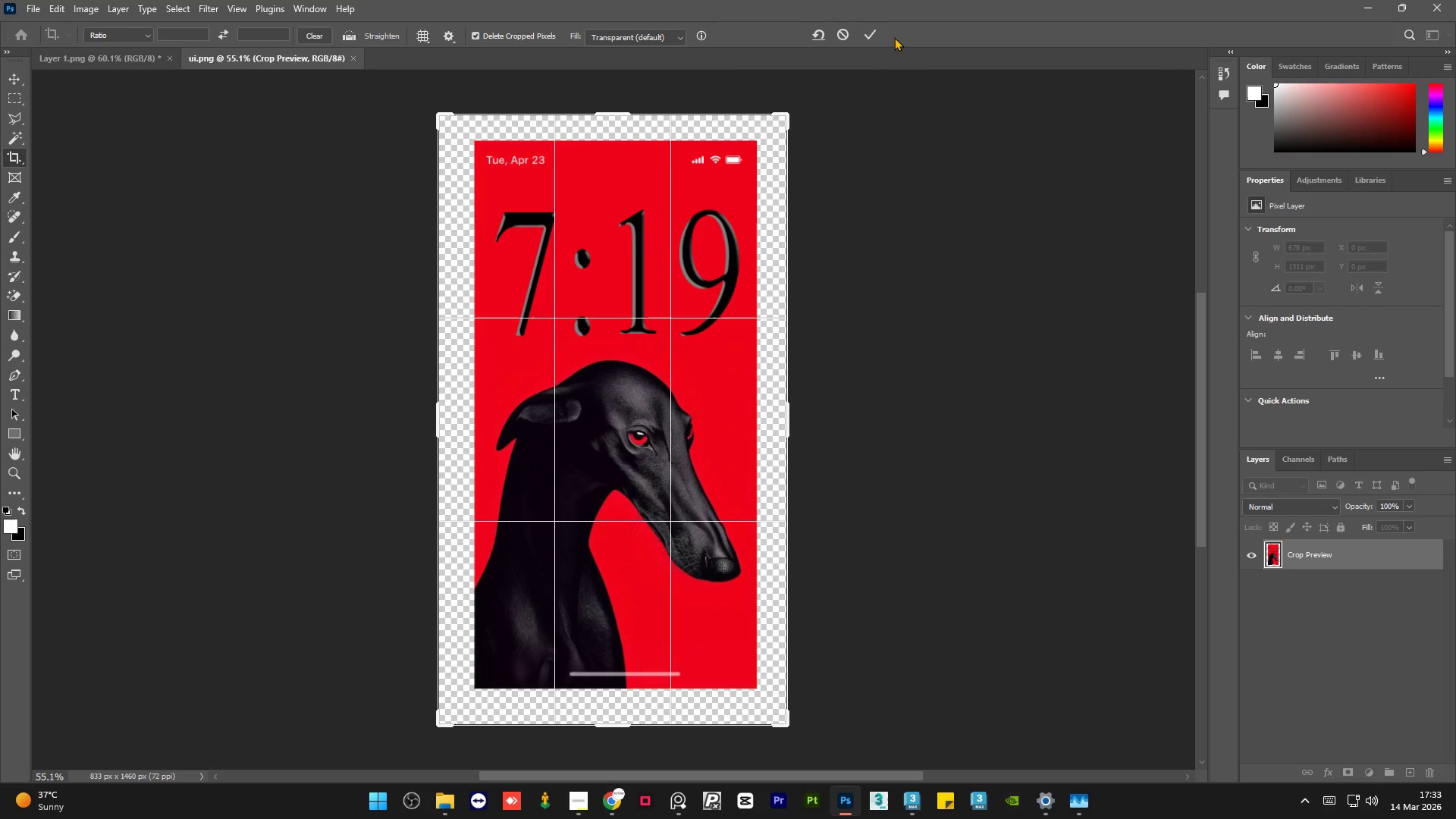 
left_click([868, 33])
 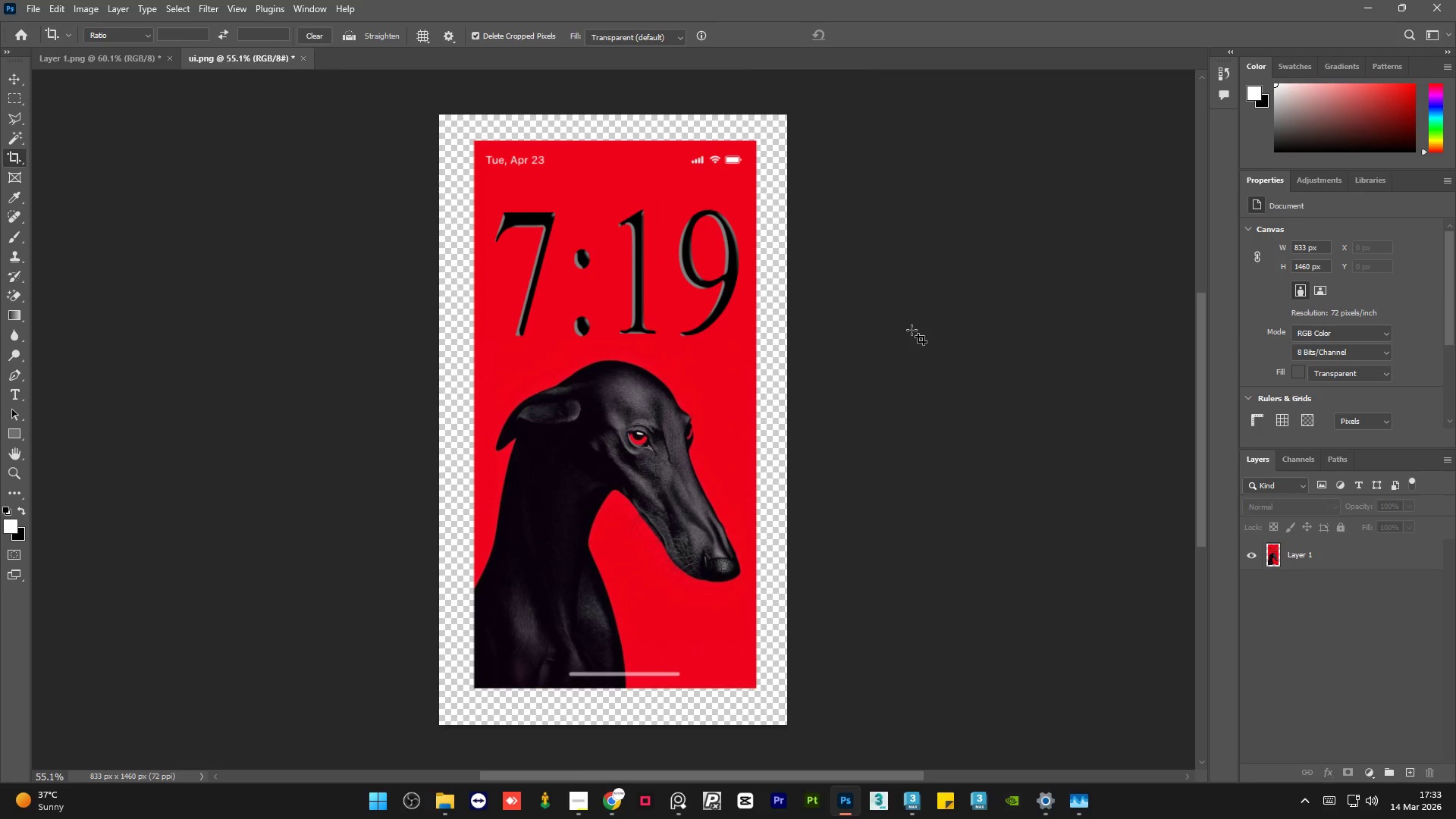 
left_click([912, 330])
 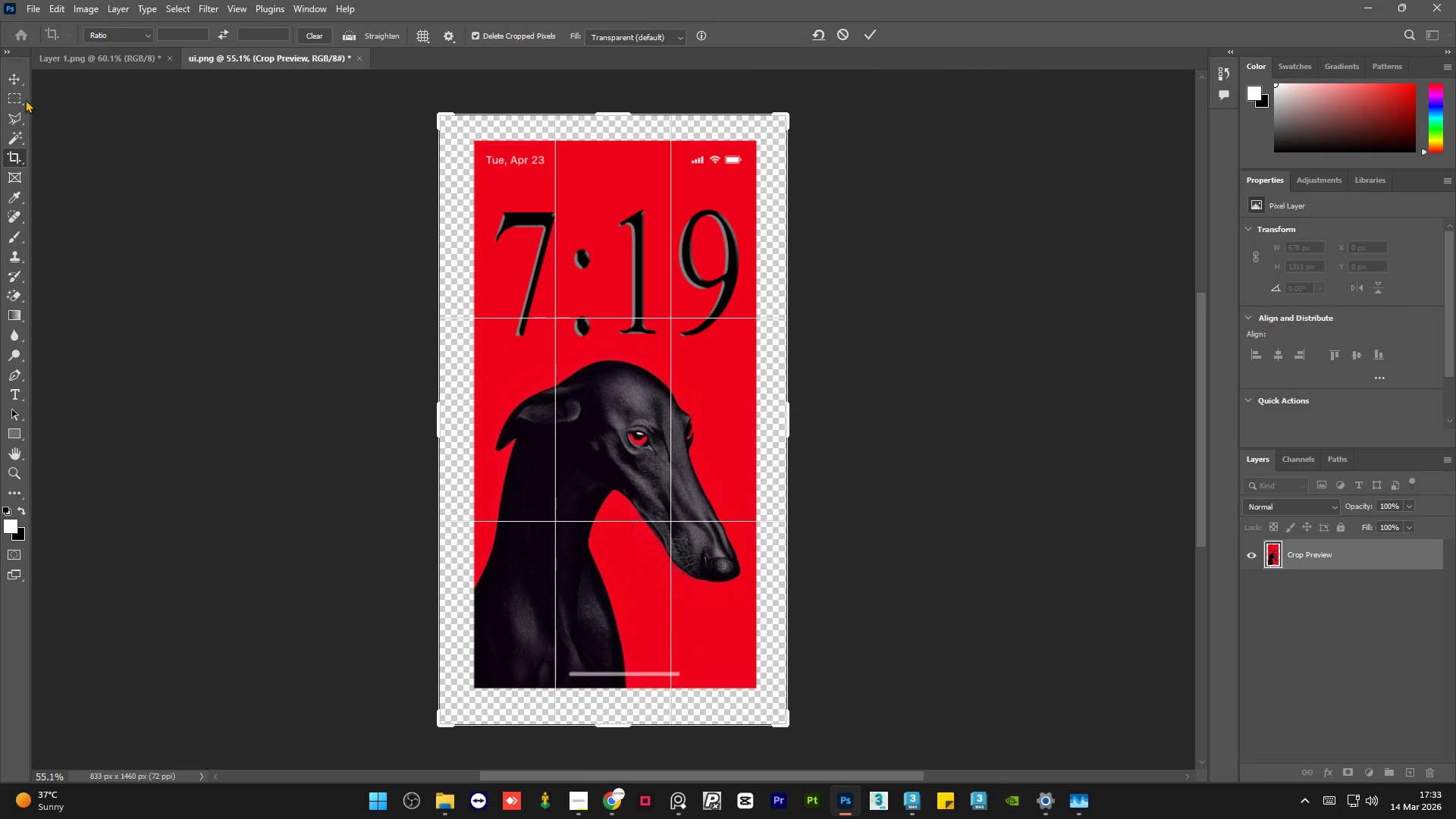 
left_click([16, 95])
 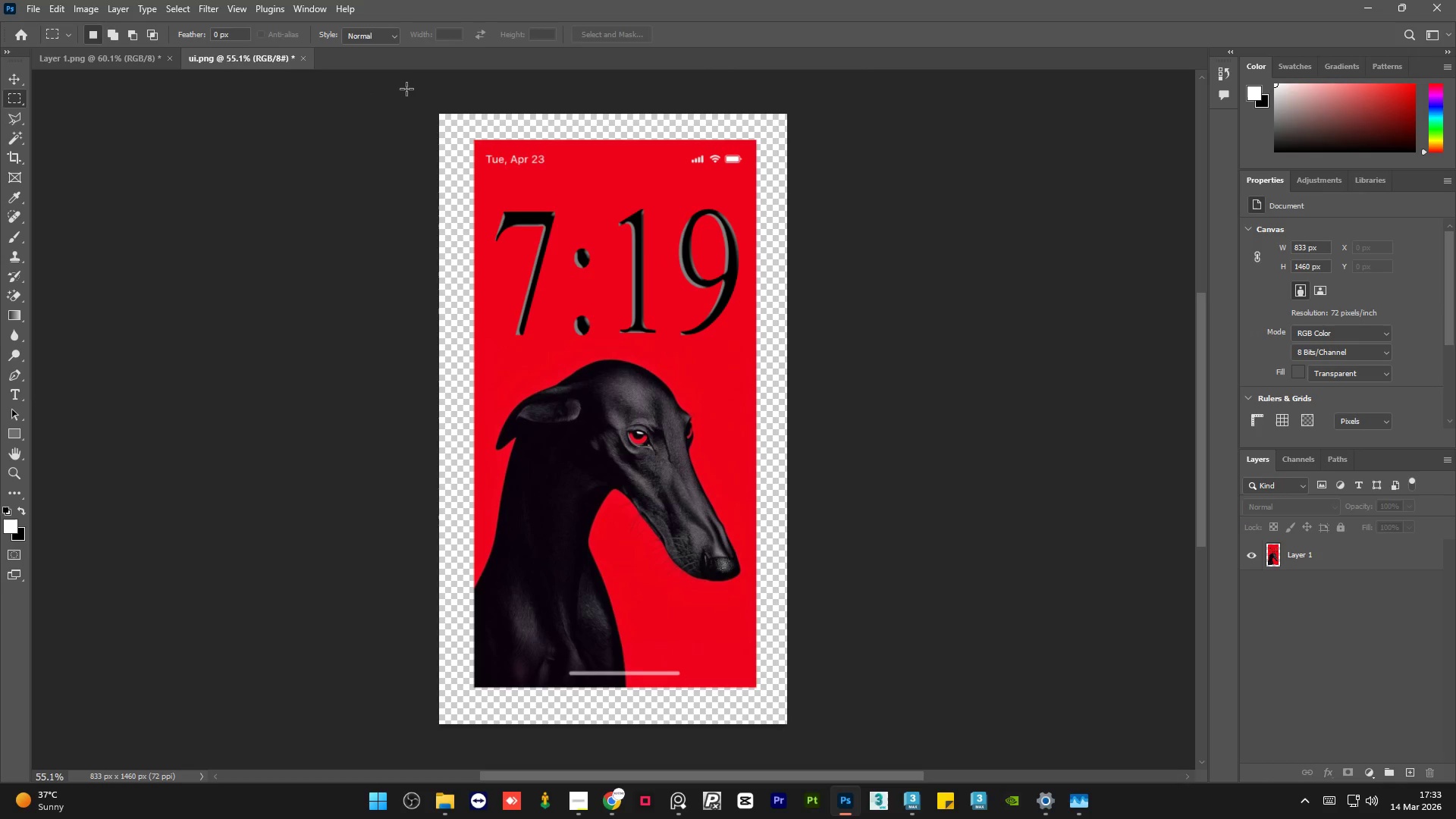 
left_click_drag(start_coordinate=[397, 88], to_coordinate=[788, 143])
 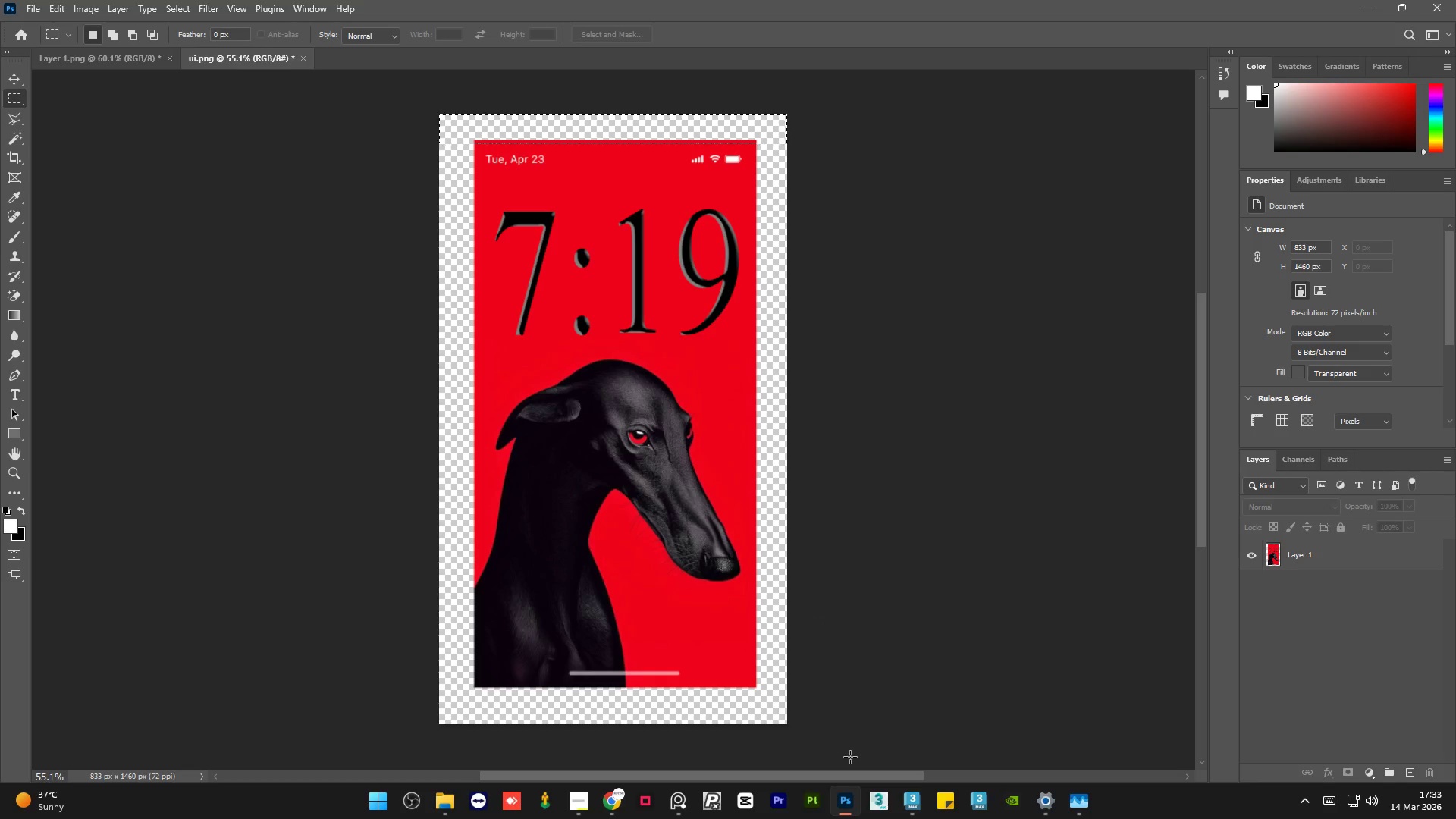 
hold_key(key=ShiftLeft, duration=1.5)
left_click_drag(start_coordinate=[833, 747], to_coordinate=[401, 685])
 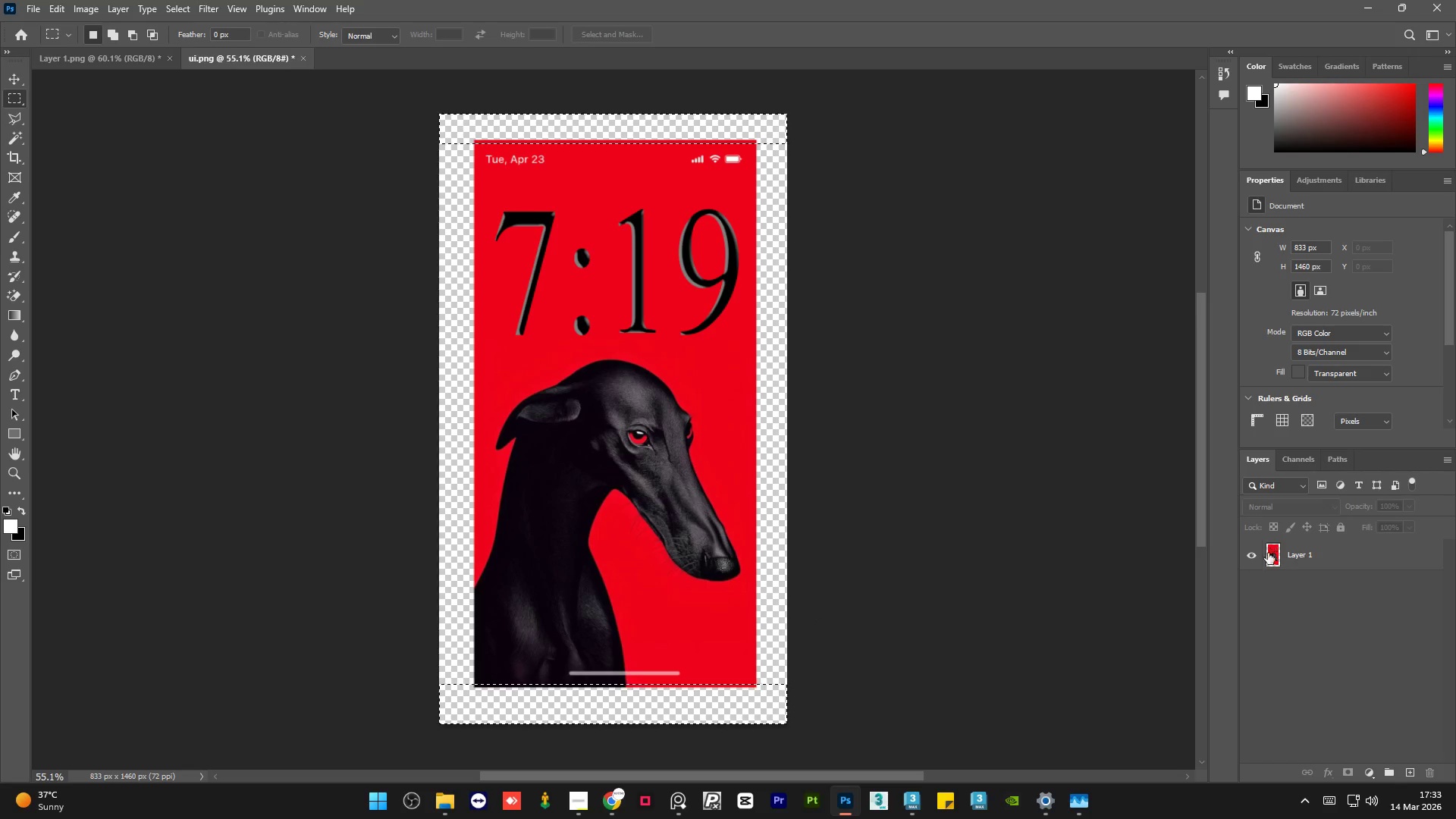 
hold_key(key=ShiftLeft, duration=0.34)
 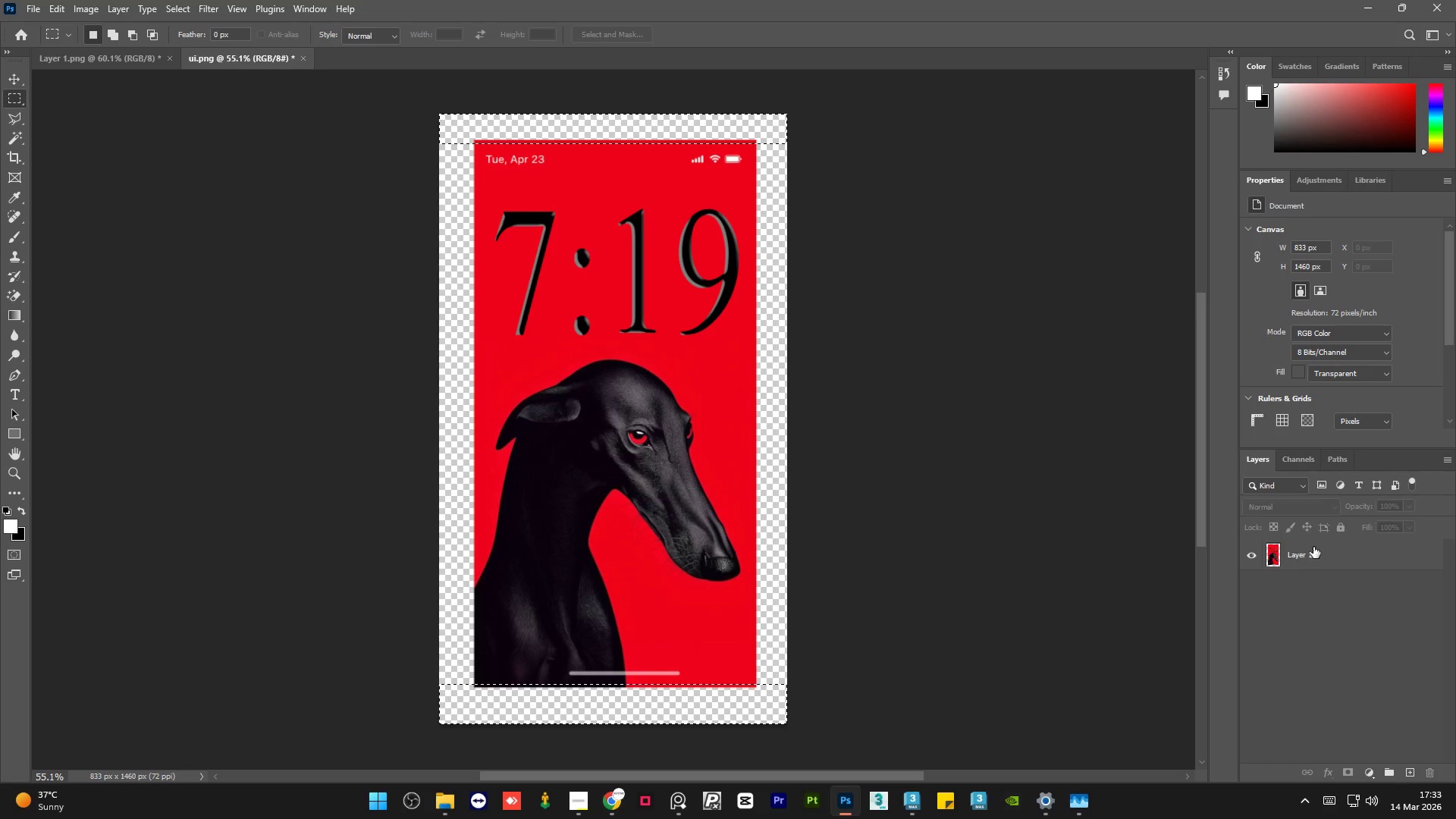 
left_click([1336, 543])
 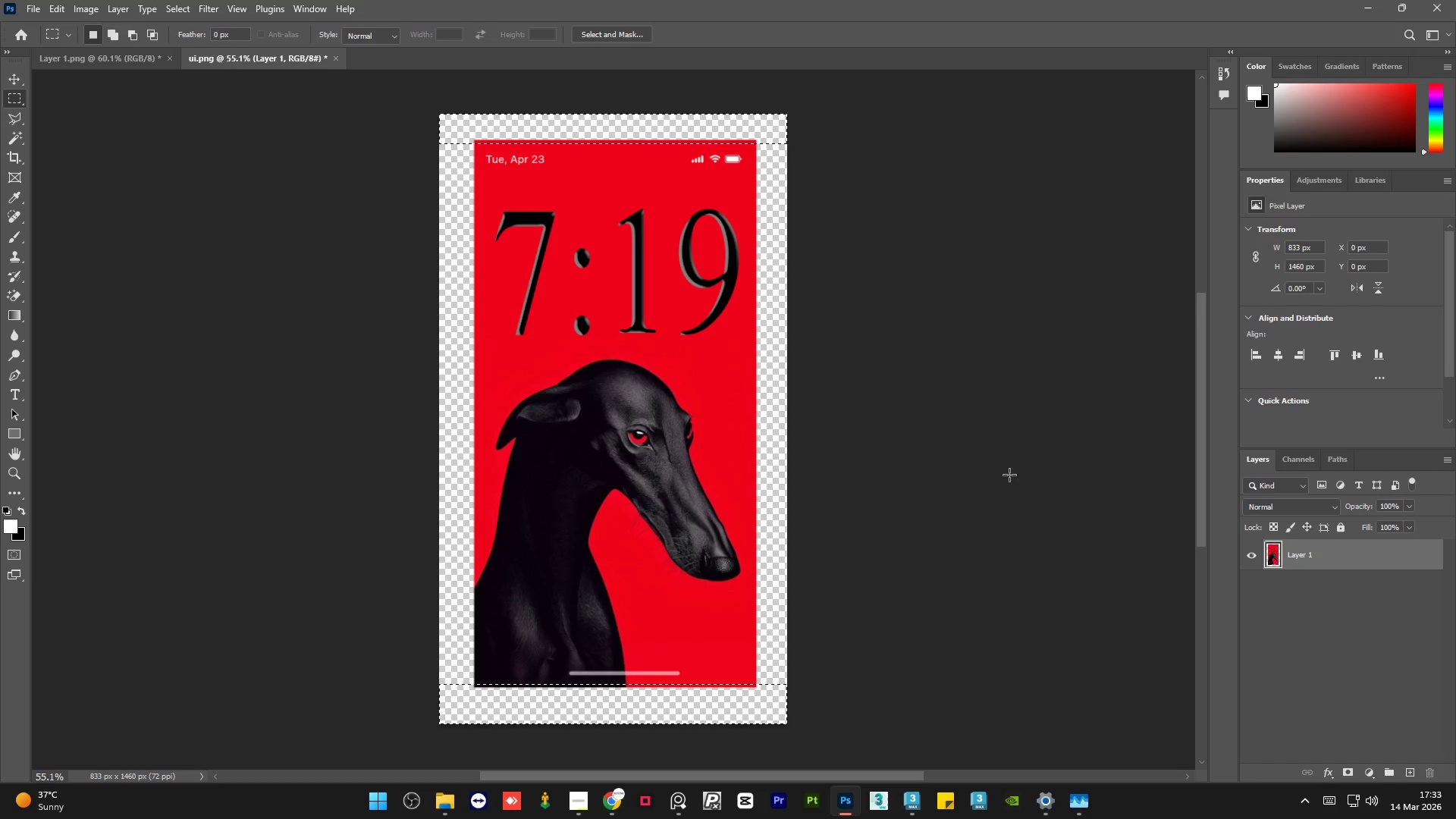 
hold_key(key=ShiftLeft, duration=1.48)
 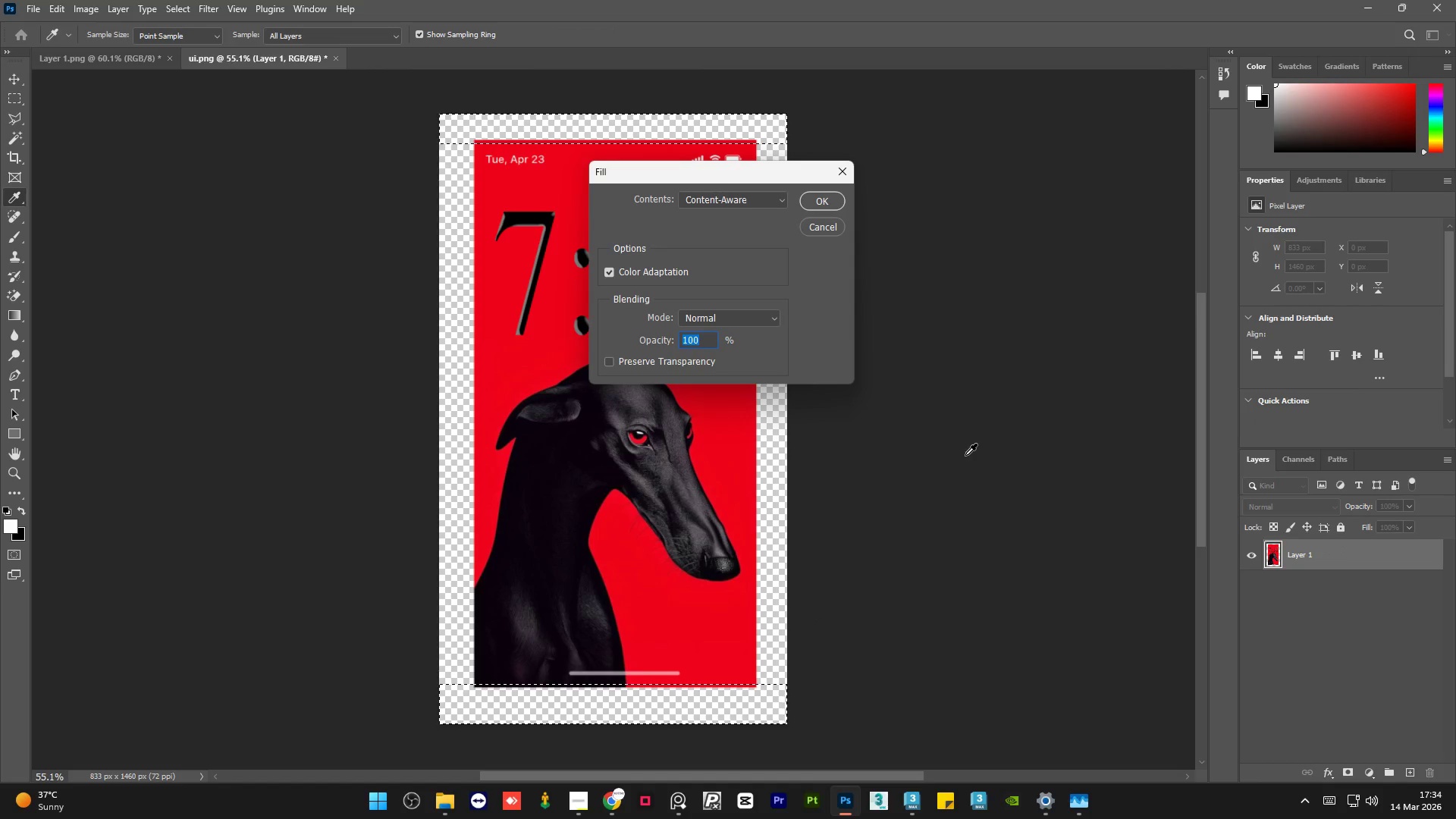 
hold_key(key=F5, duration=0.39)
 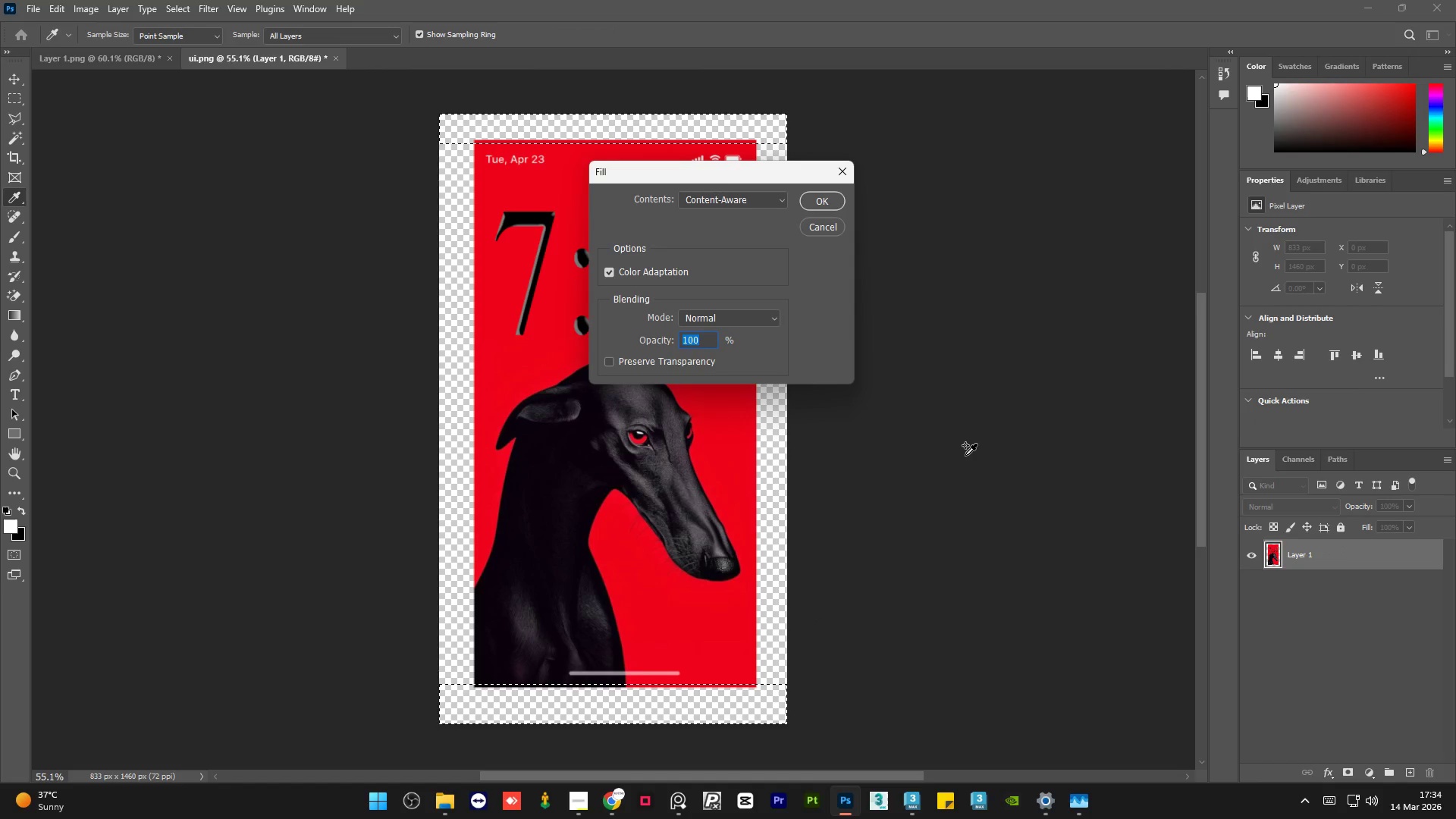 
key(Enter)
 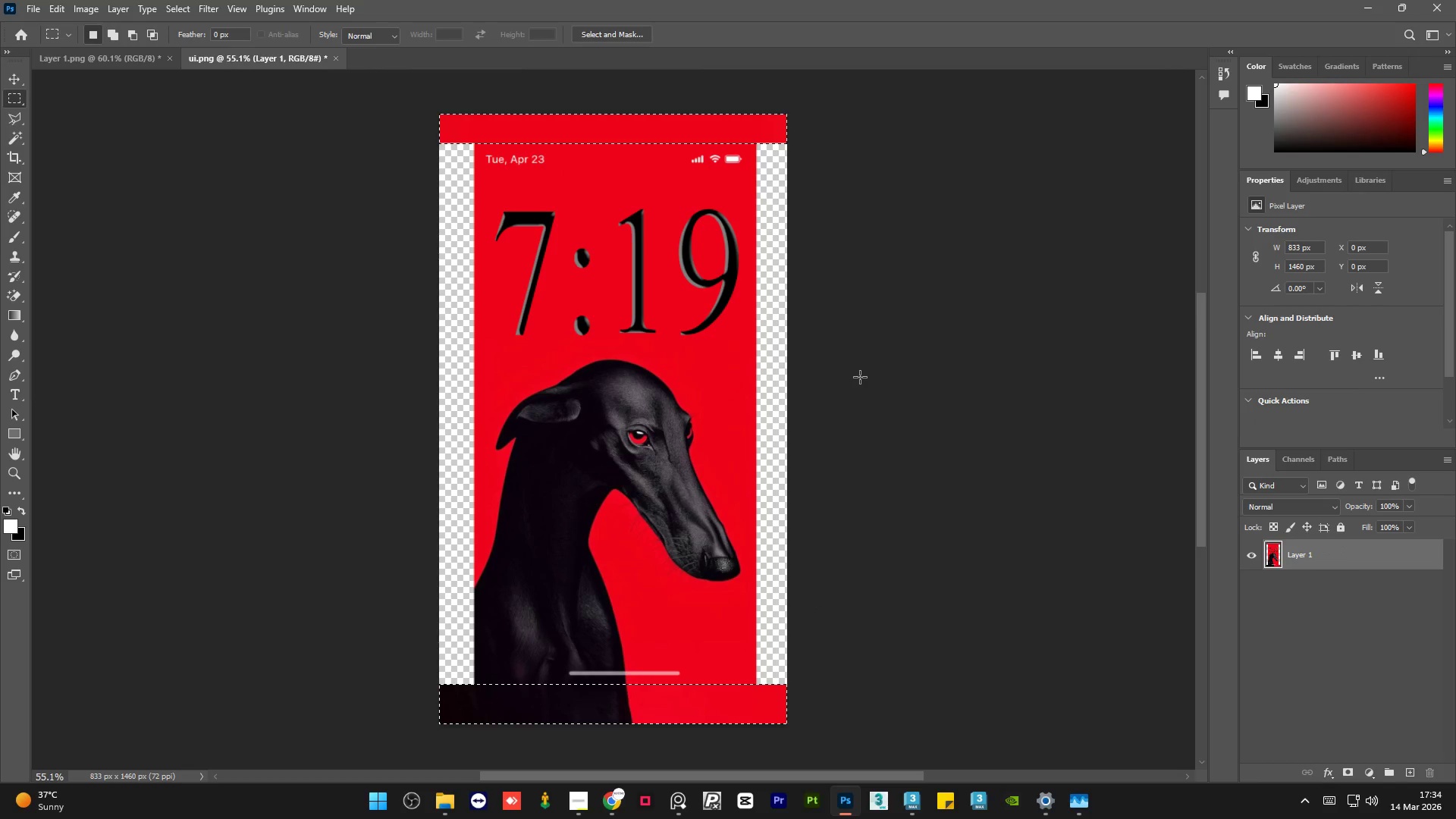 
hold_key(key=ControlLeft, duration=0.53)
 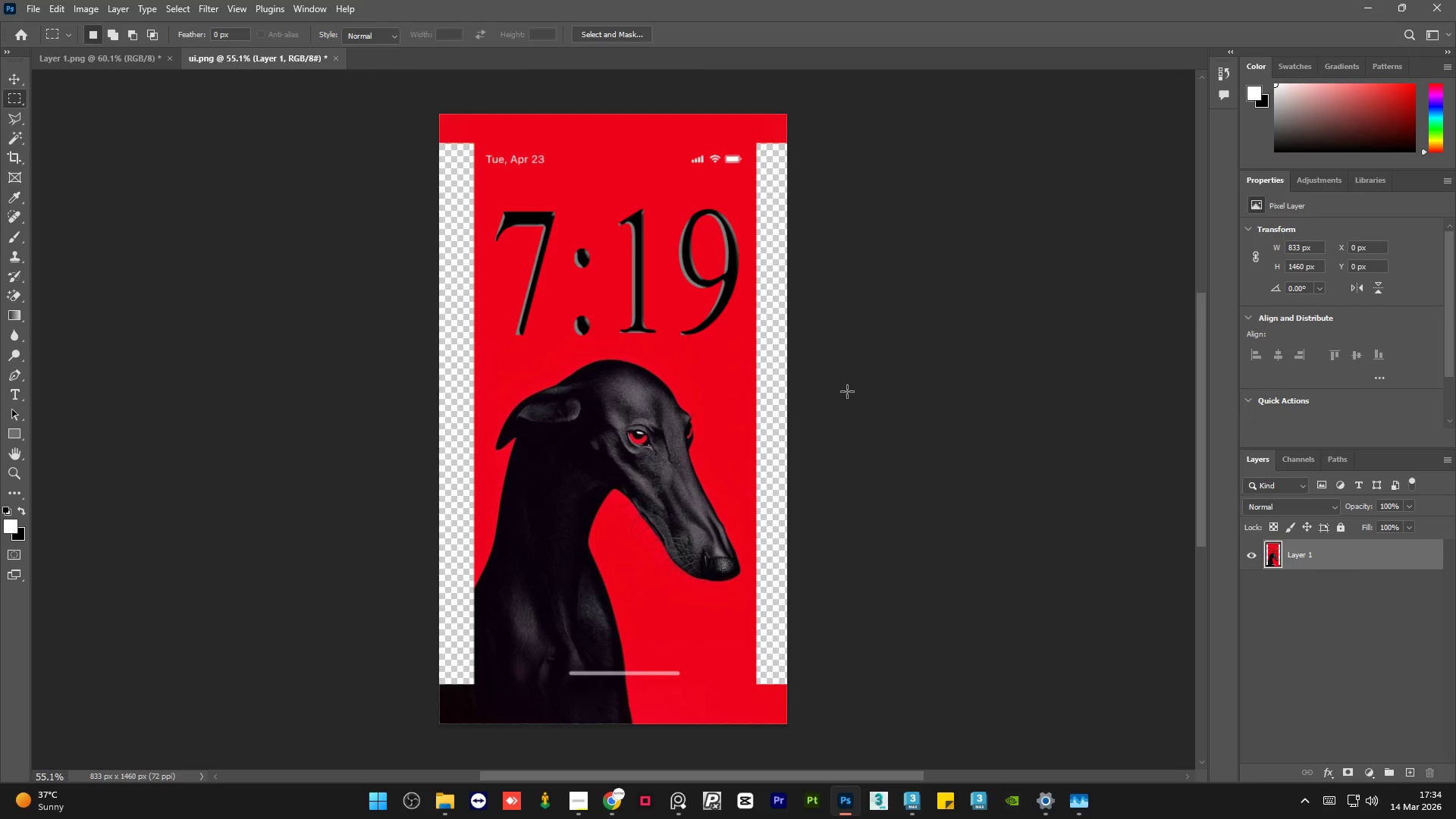 
hold_key(key=D, duration=7.48)
 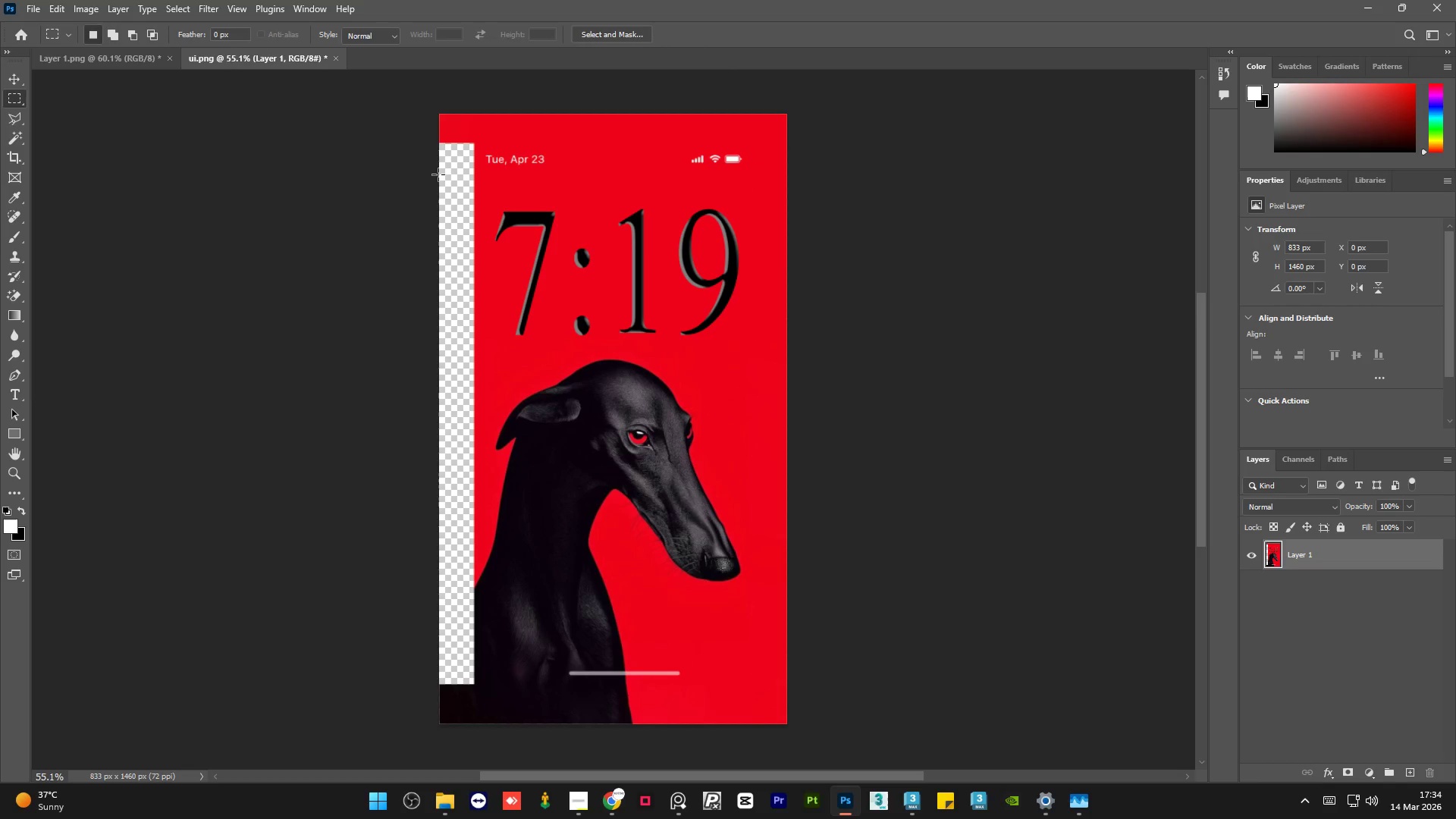 
left_click_drag(start_coordinate=[835, 109], to_coordinate=[752, 708])
 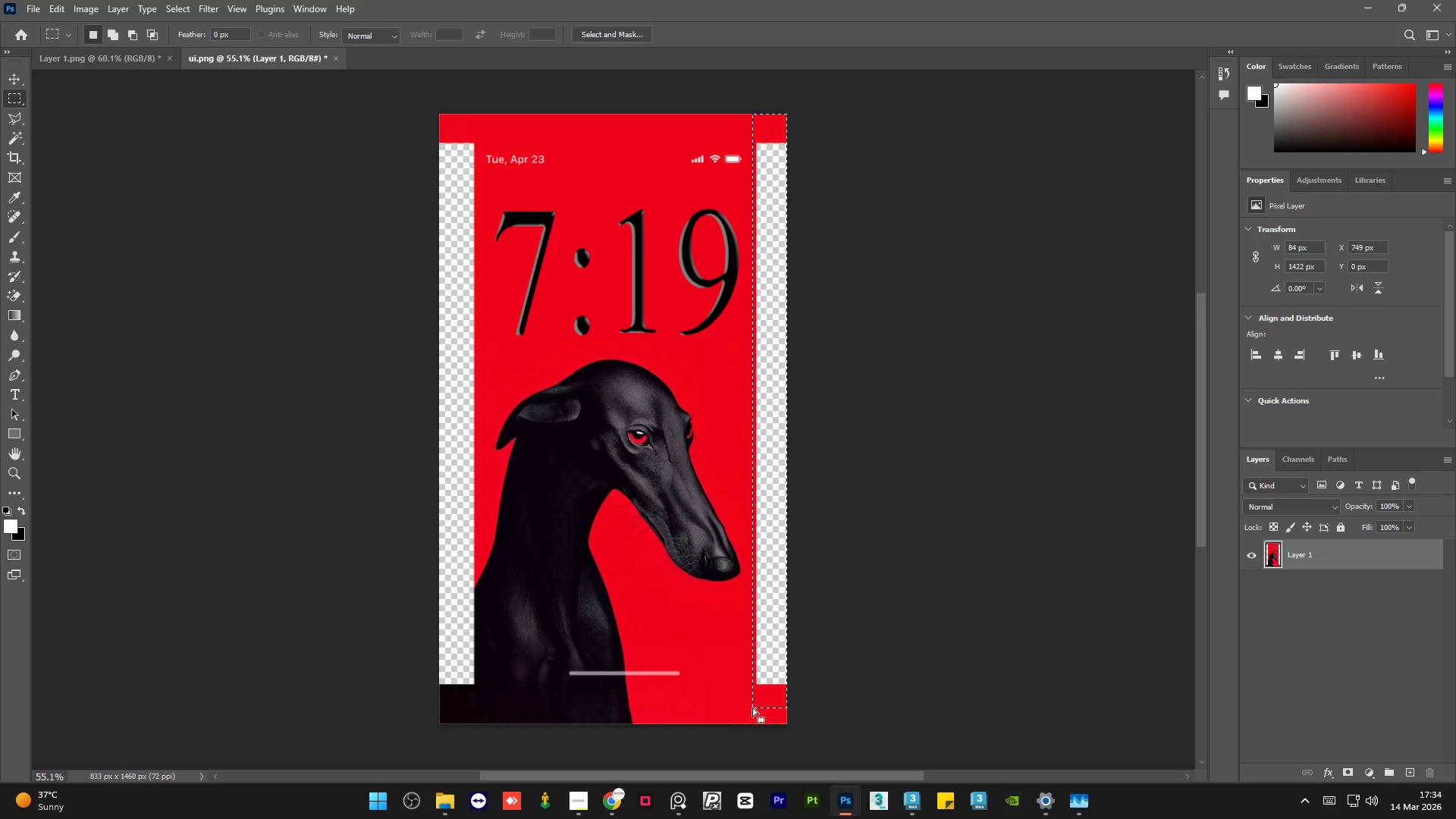 
key(Shift+F5)
 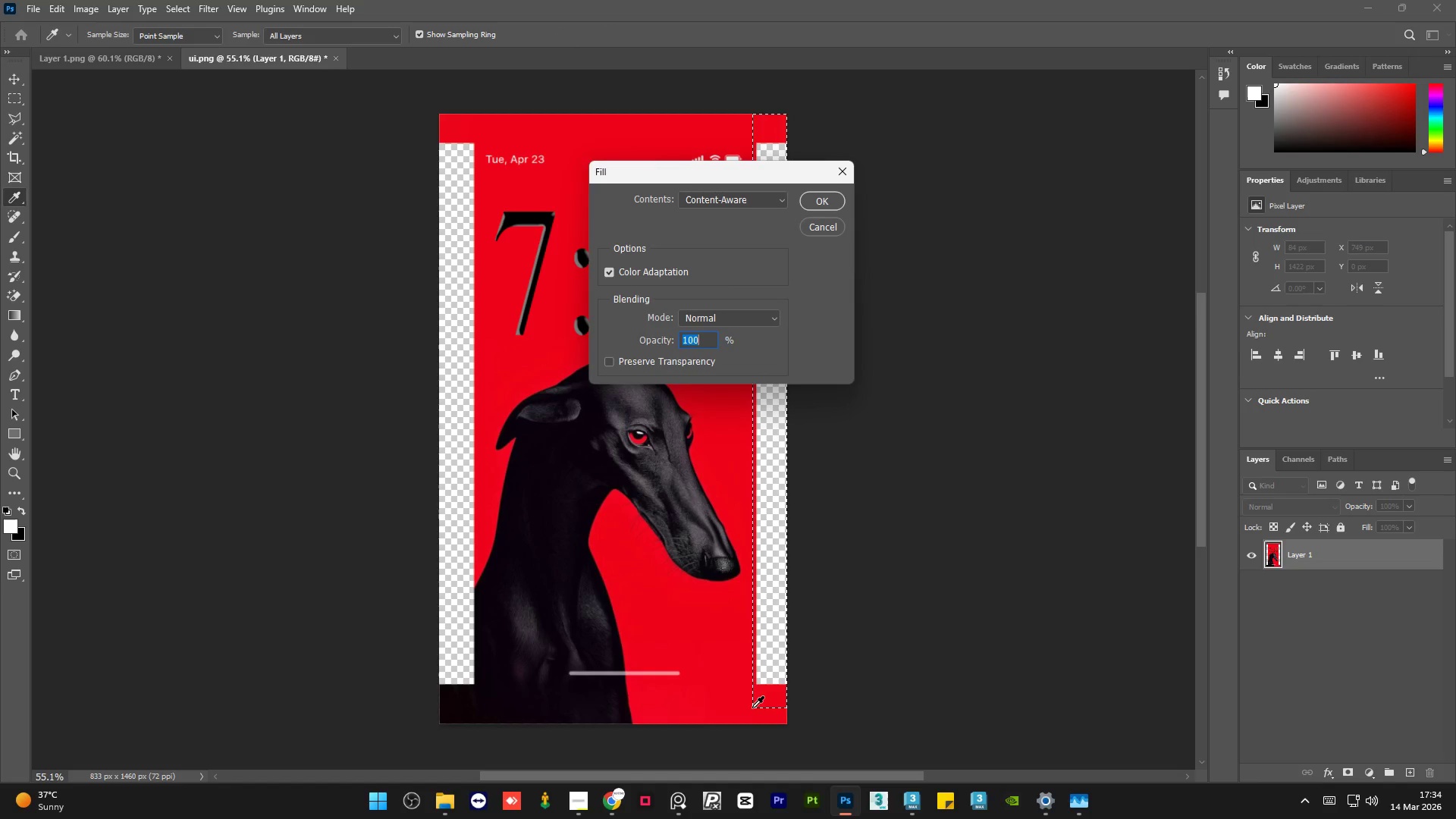 
key(Enter)
 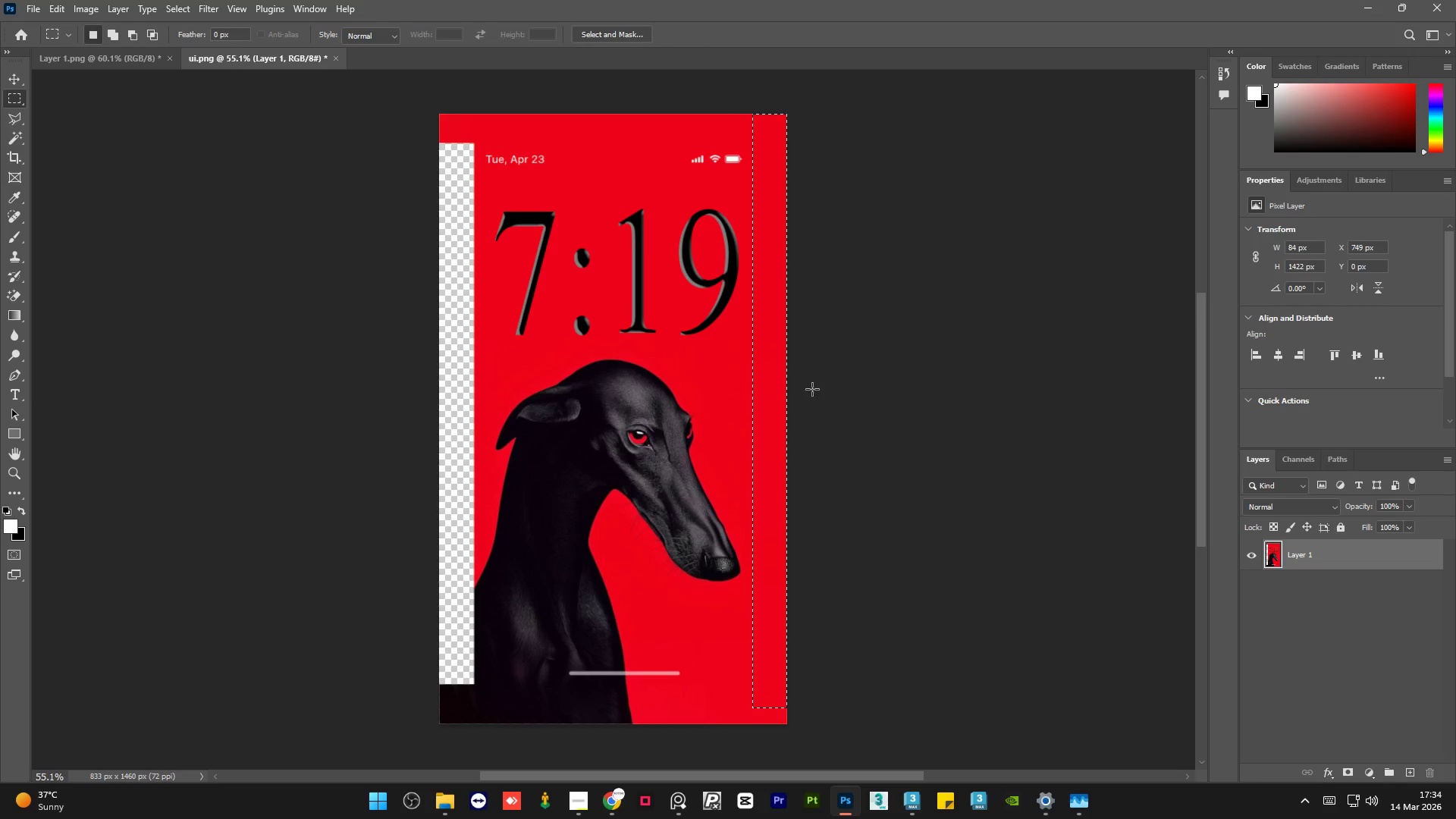 
hold_key(key=ControlLeft, duration=0.56)
 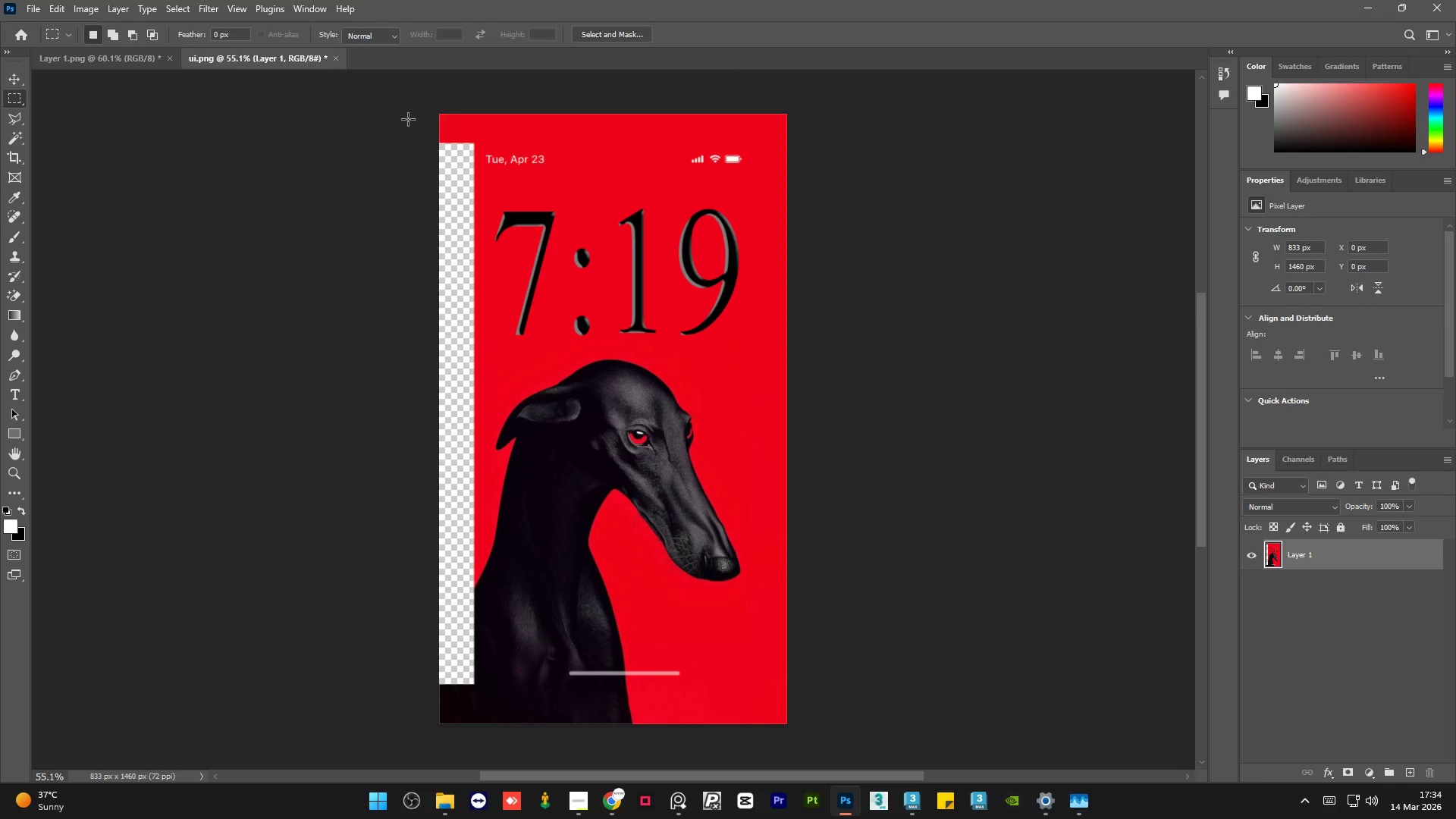 
left_click_drag(start_coordinate=[394, 108], to_coordinate=[476, 695])
 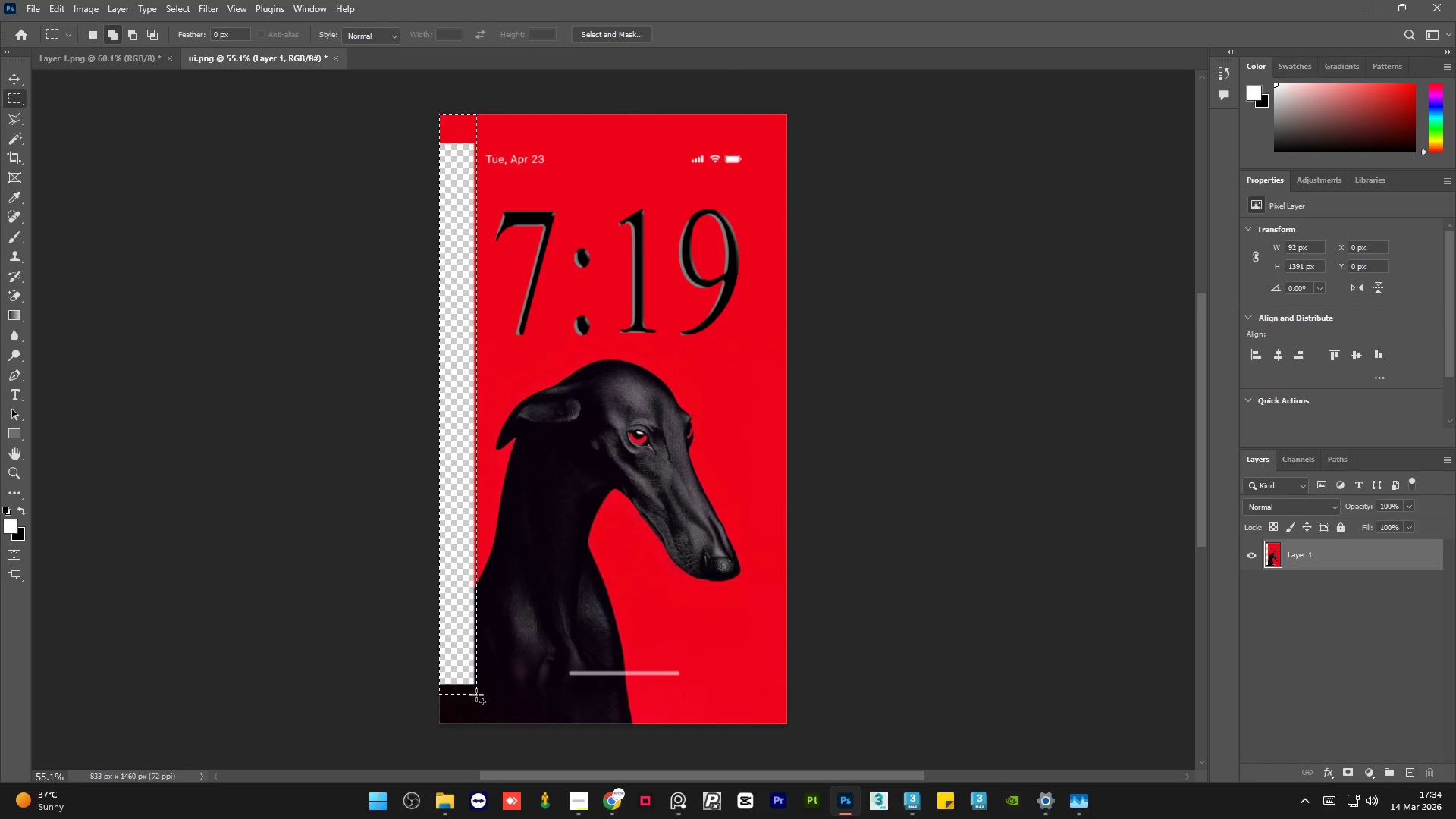 
key(Shift+F5)
 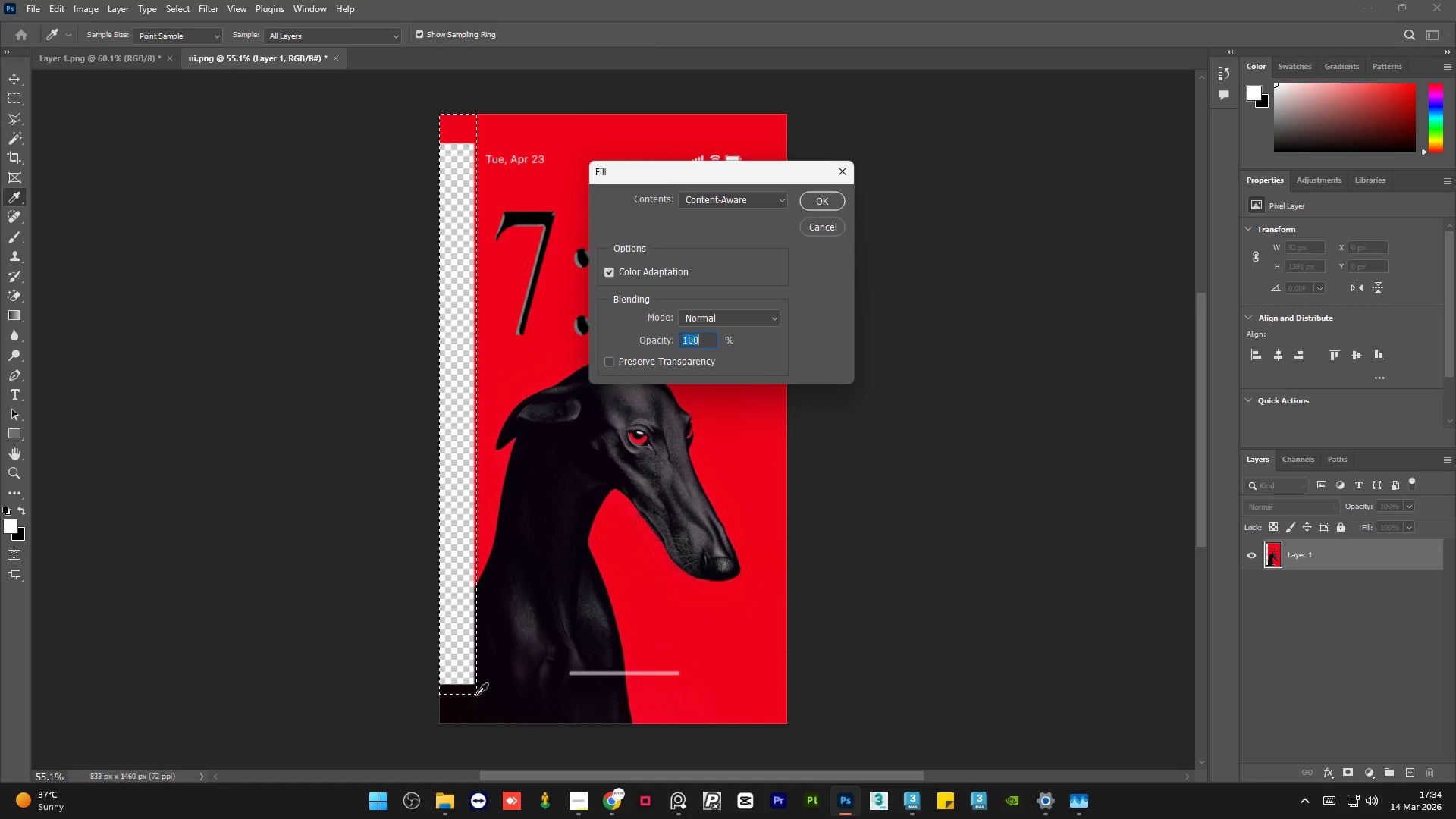 
key(Enter)
 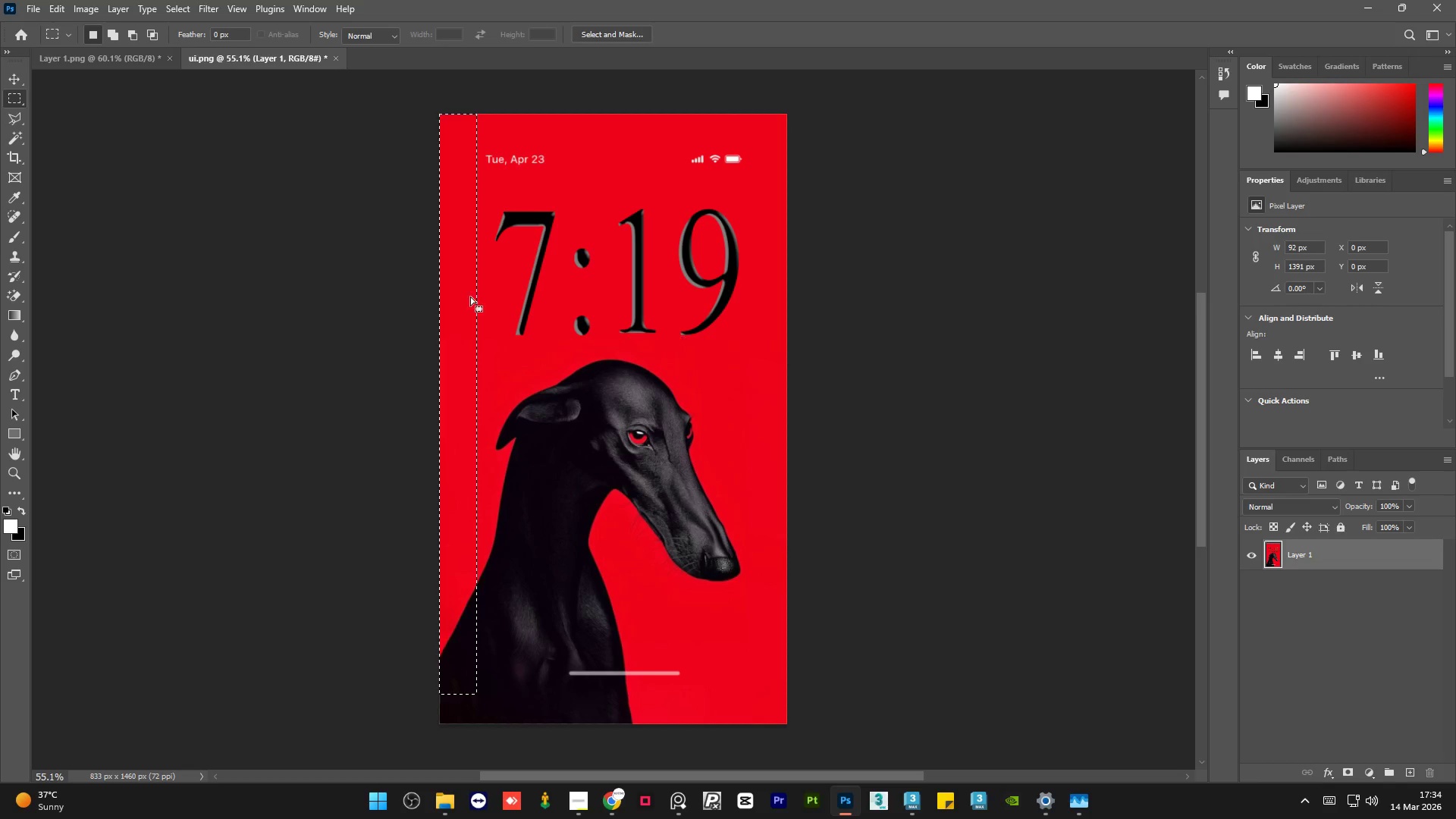 
key(Control+D)
 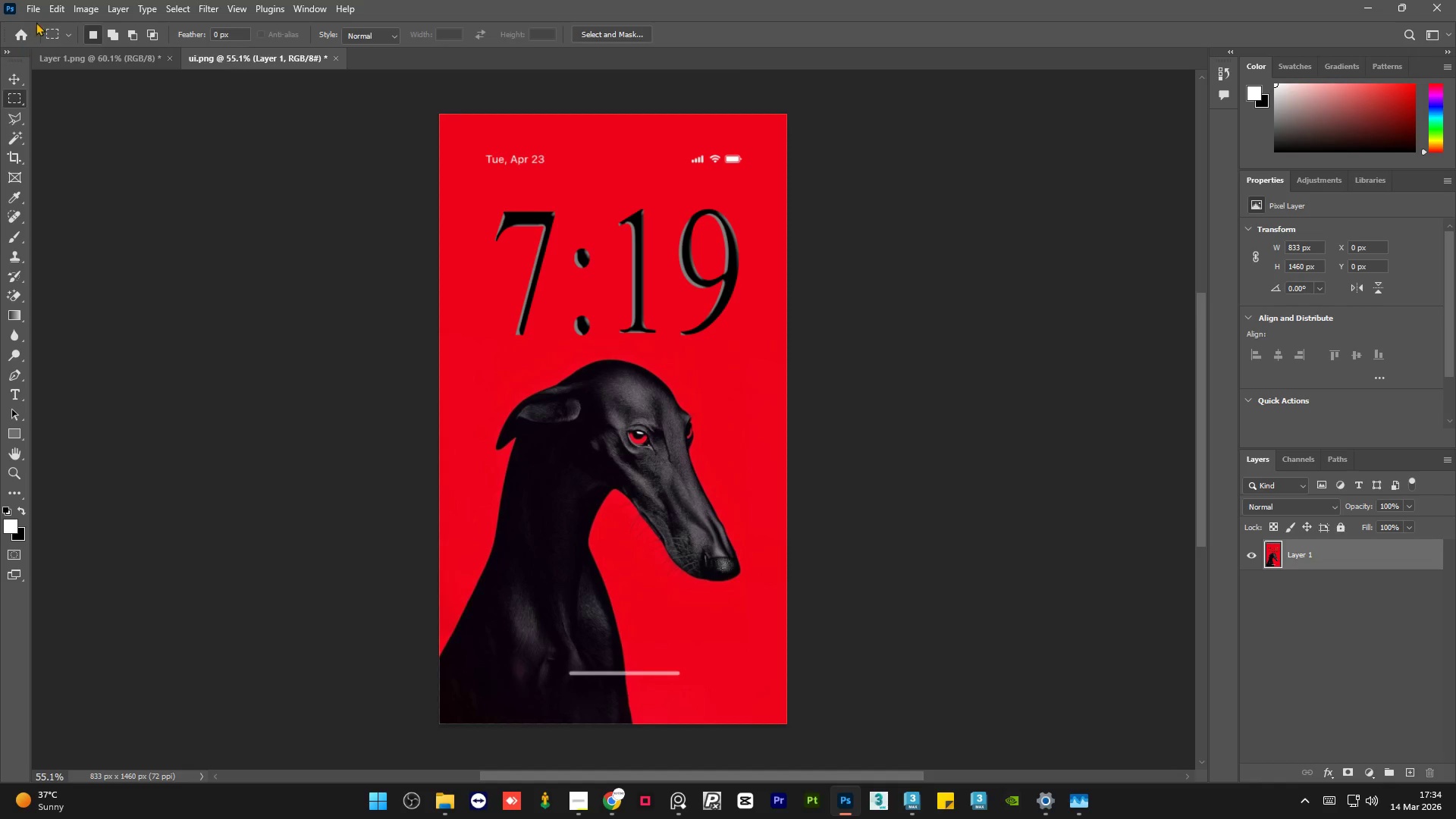 
left_click([39, 7])
 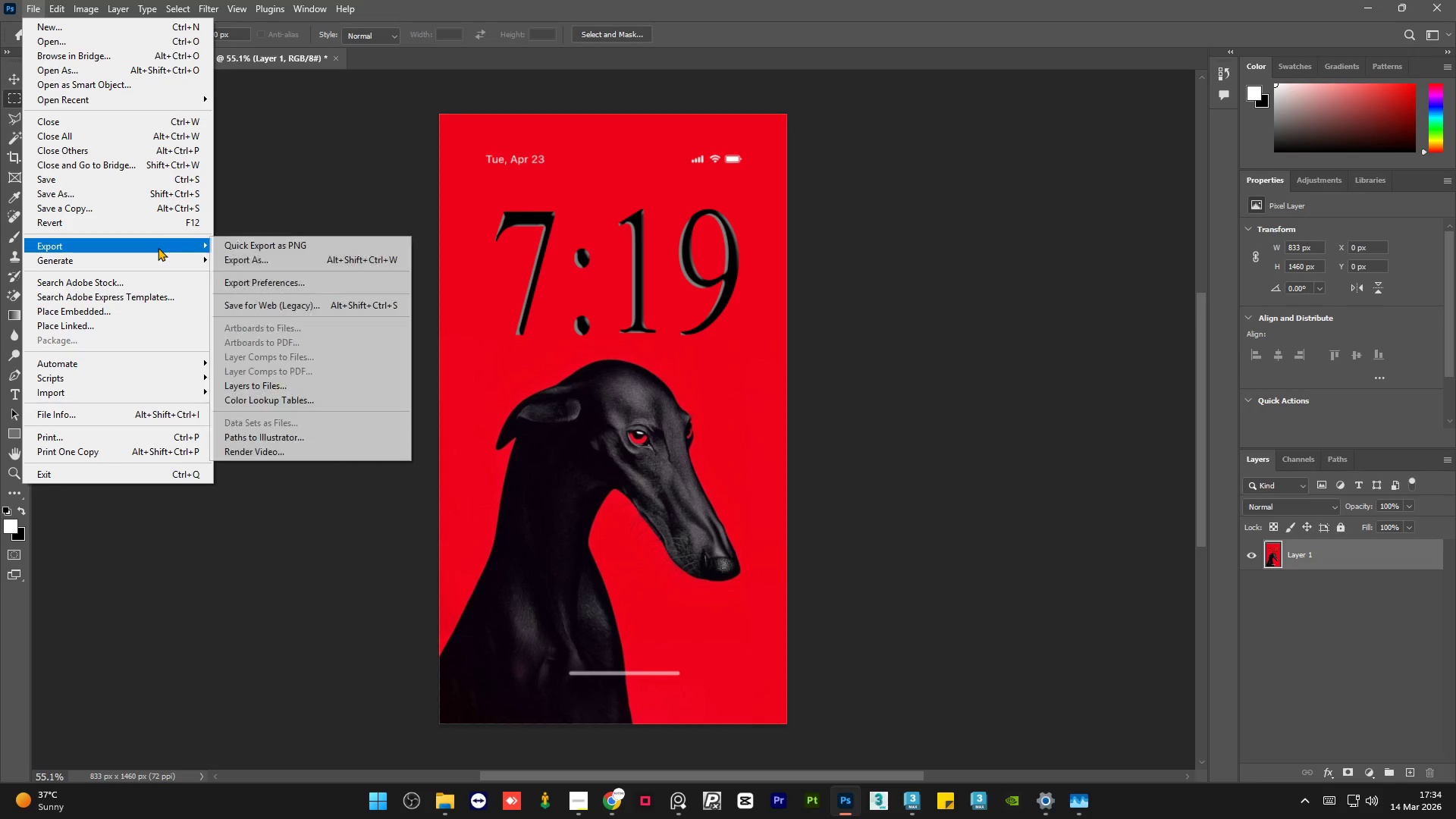 
left_click([275, 248])
 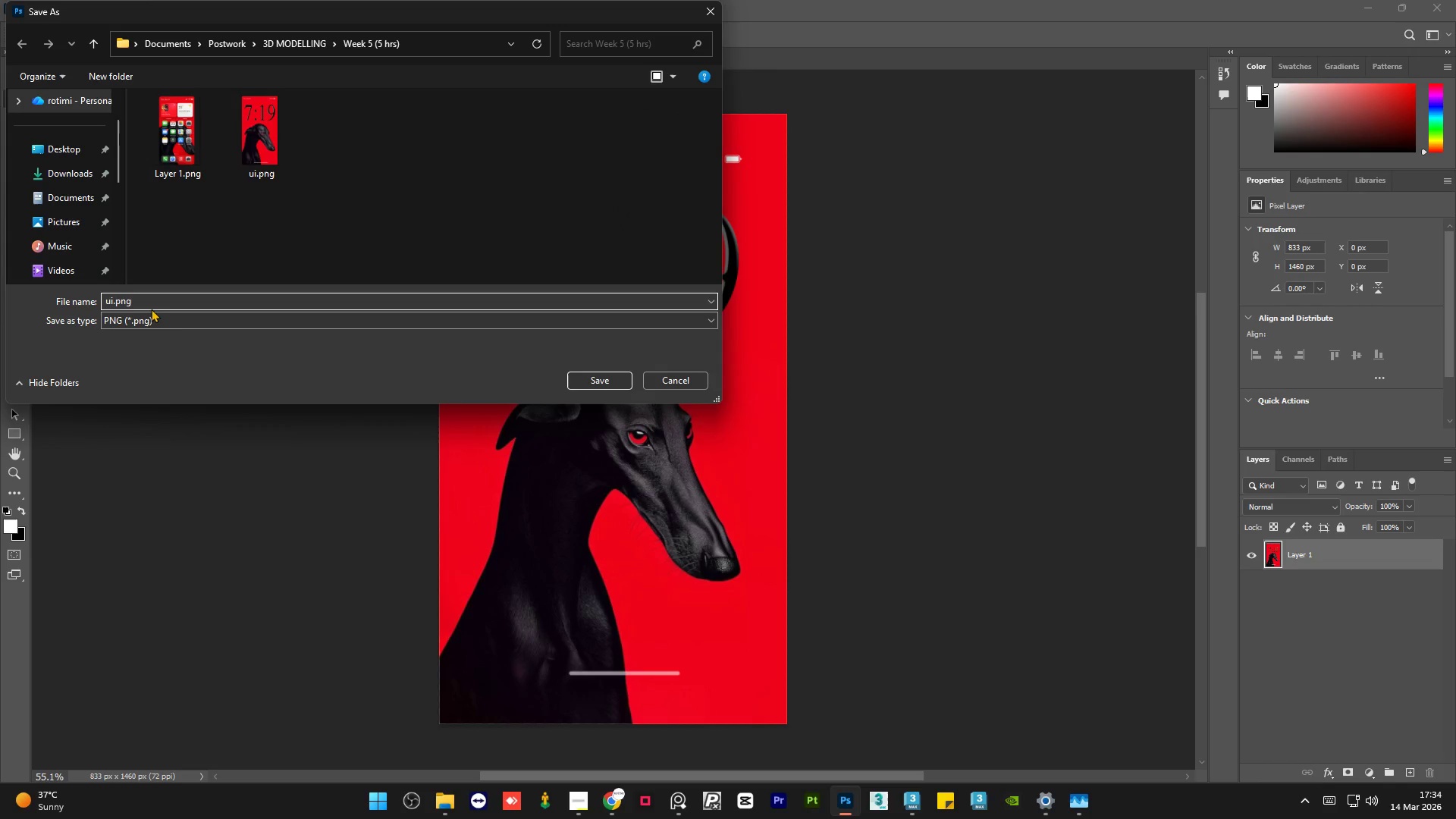 
key(Backspace)
 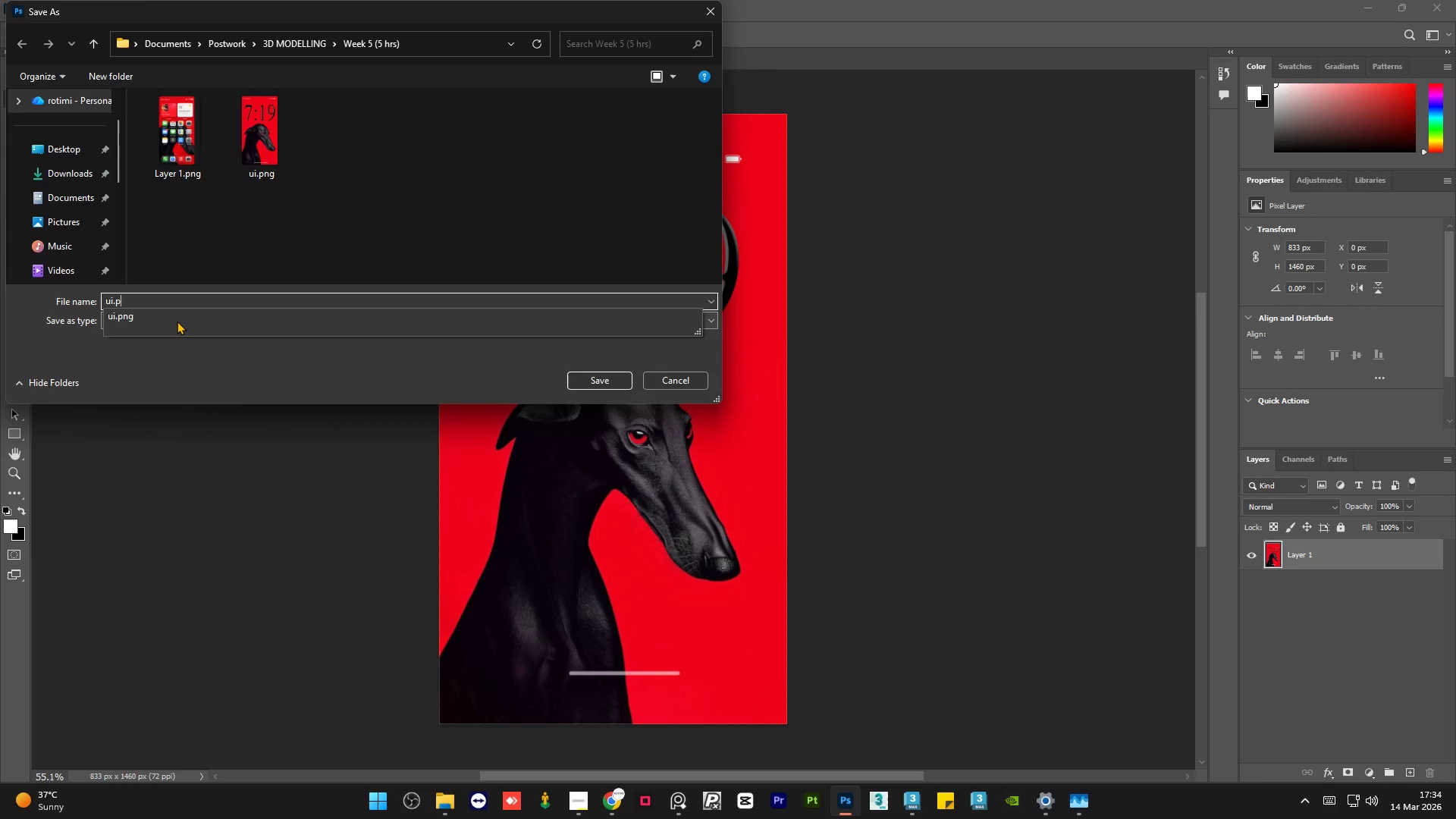 
key(Backspace)
 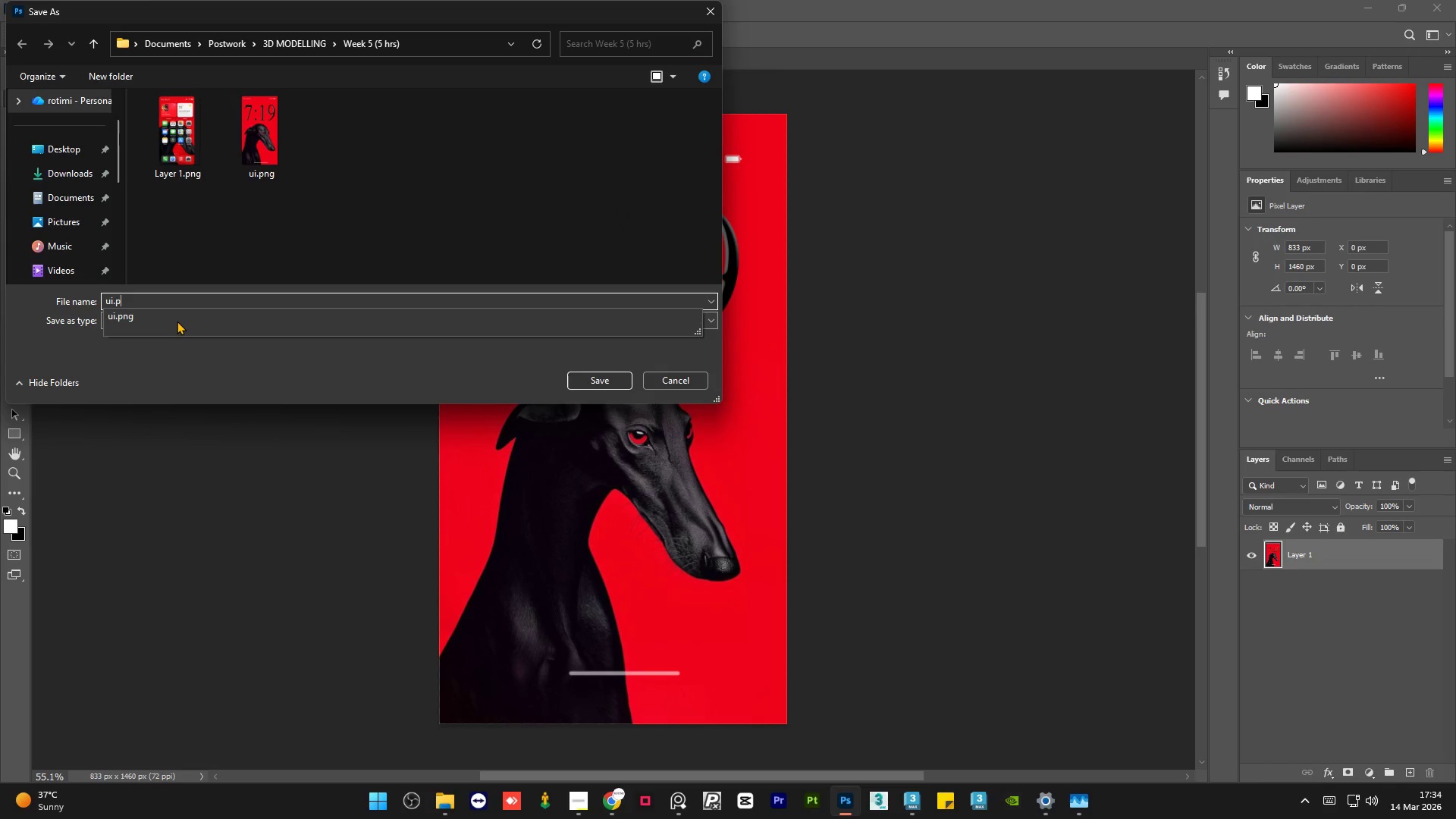 
key(Backspace)
 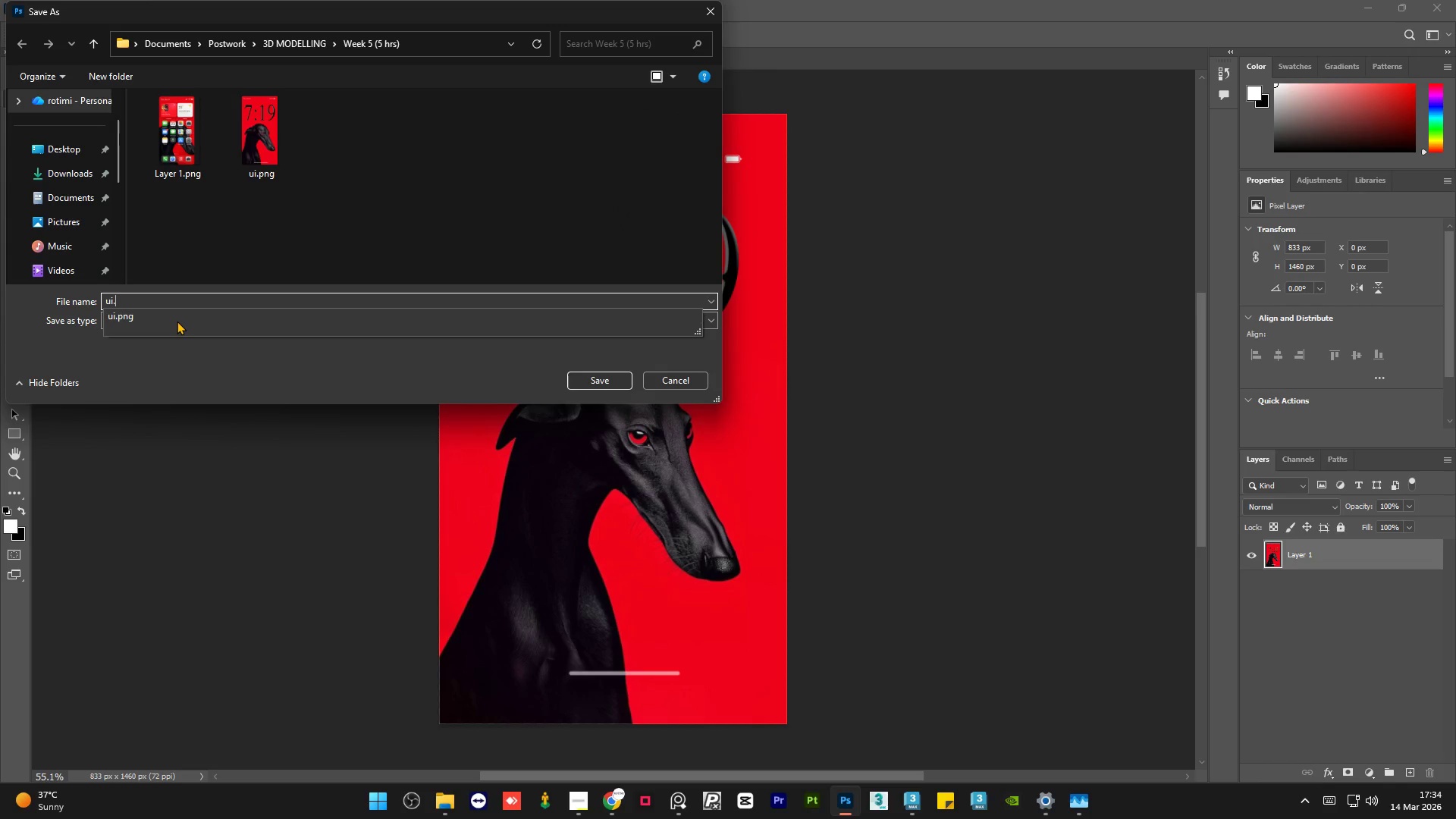 
key(Backspace)
 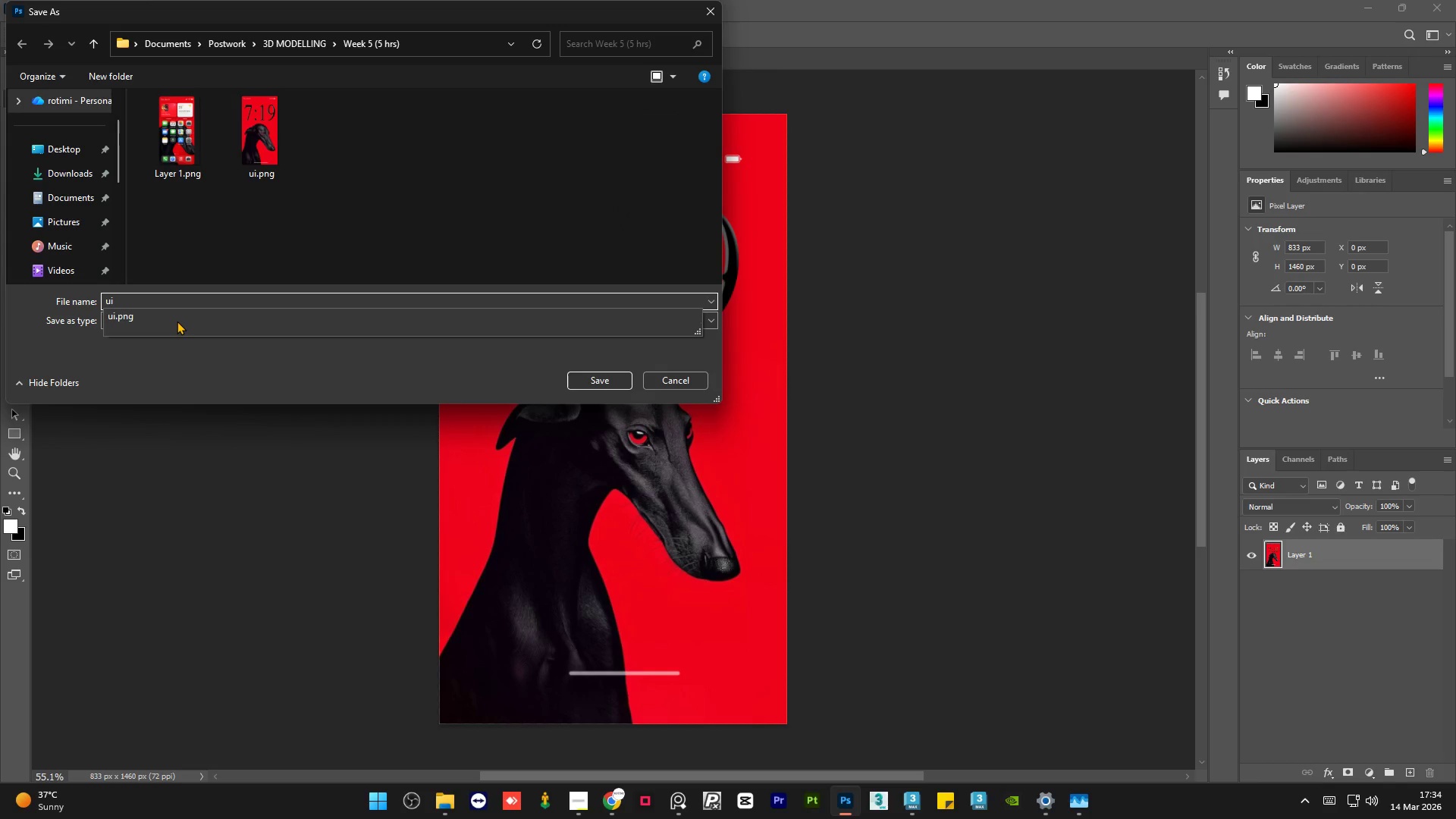 
key(2)
 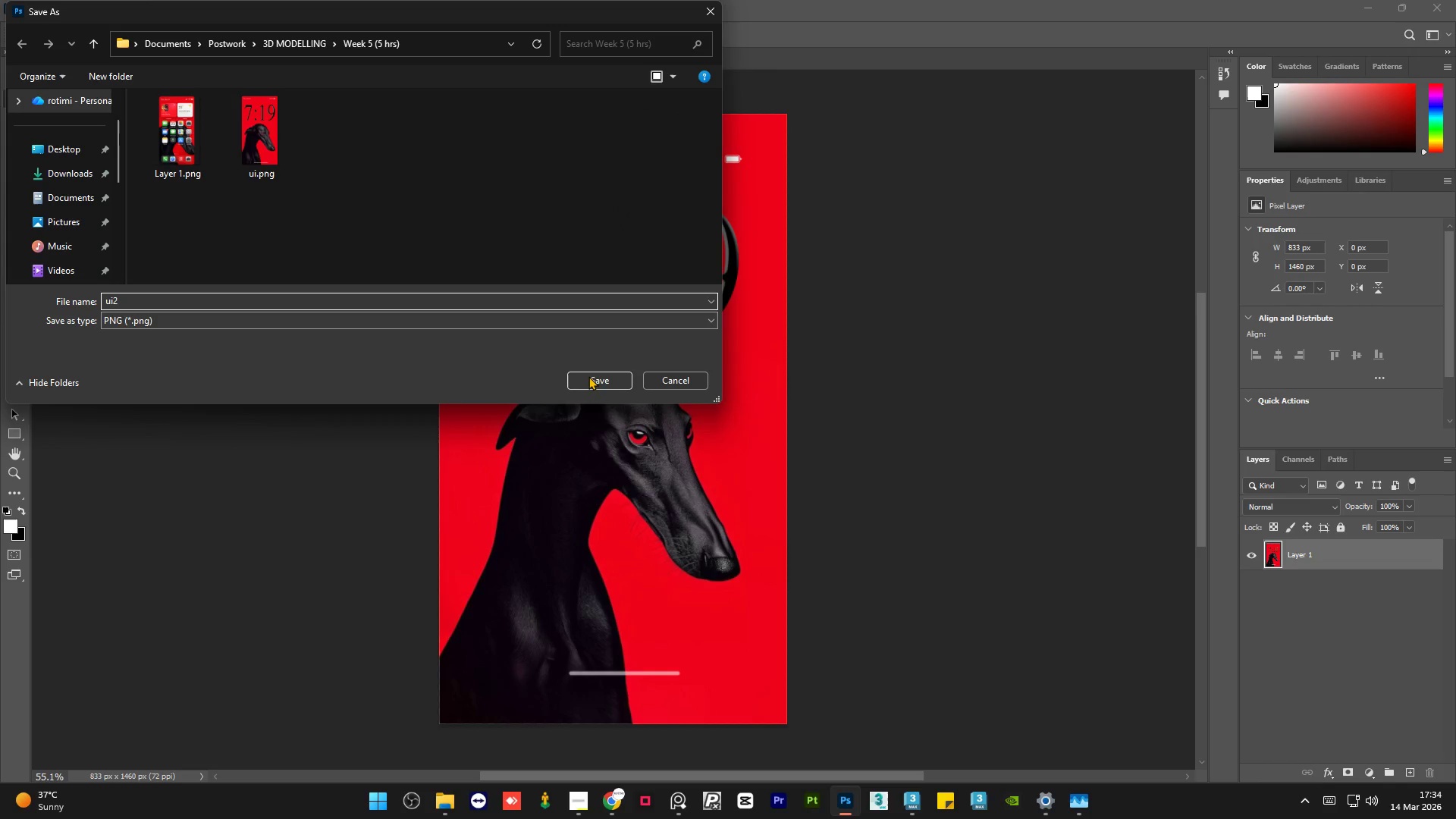 
left_click([588, 375])
 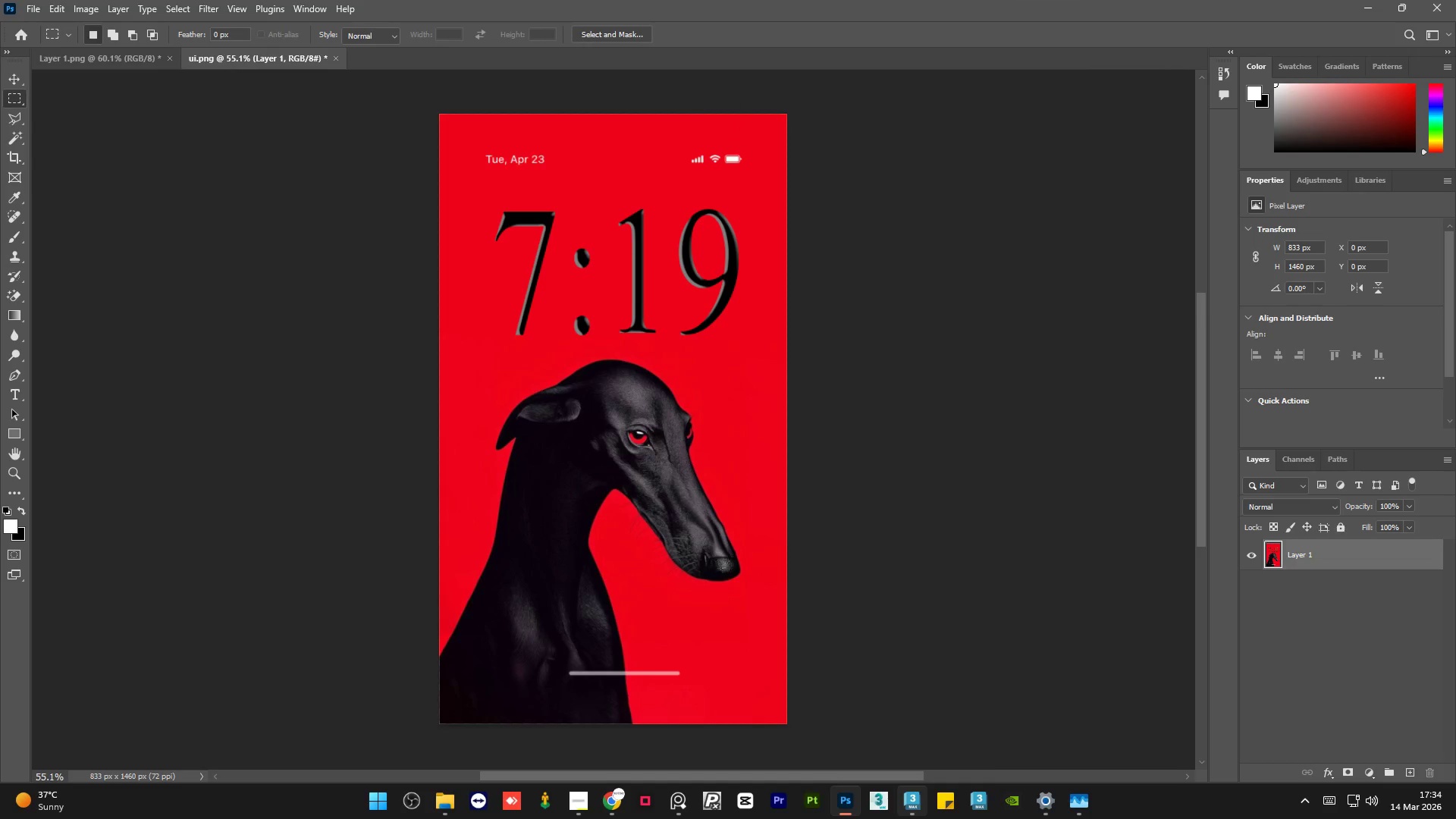 
left_click([909, 817])
 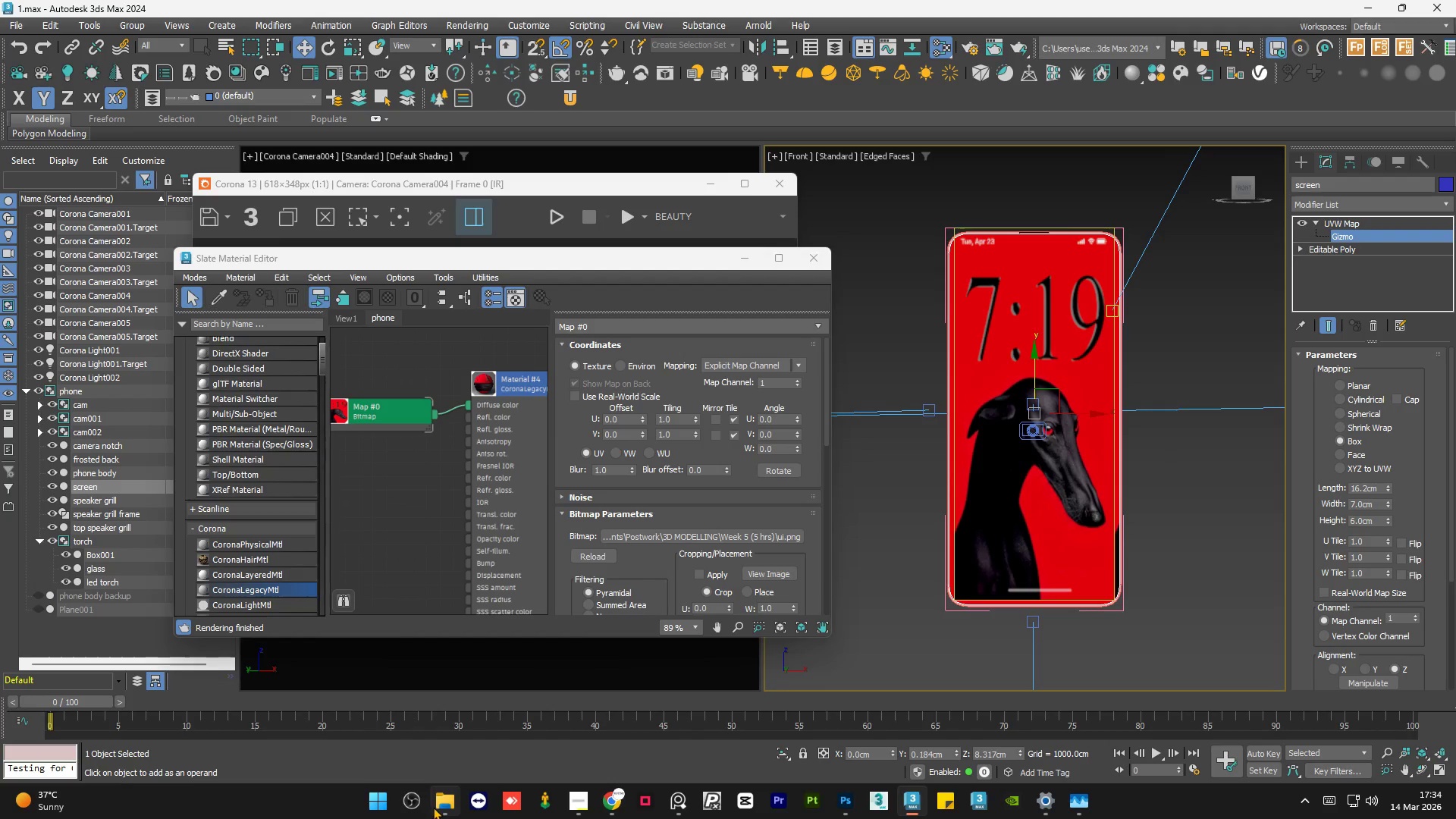 
scroll: coordinate [504, 425], scroll_direction: down, amount: 3.0
 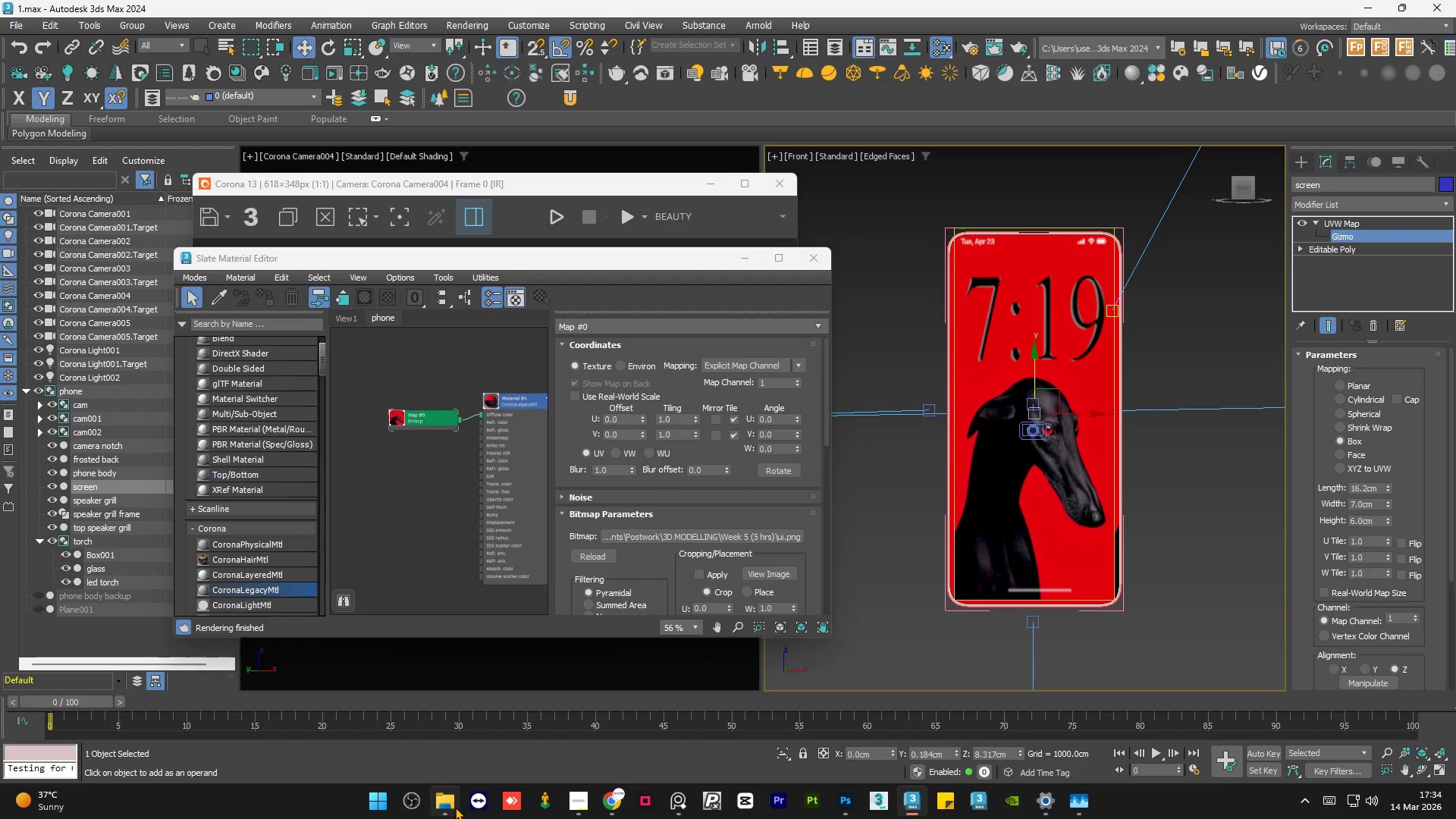 
left_click([451, 805])
 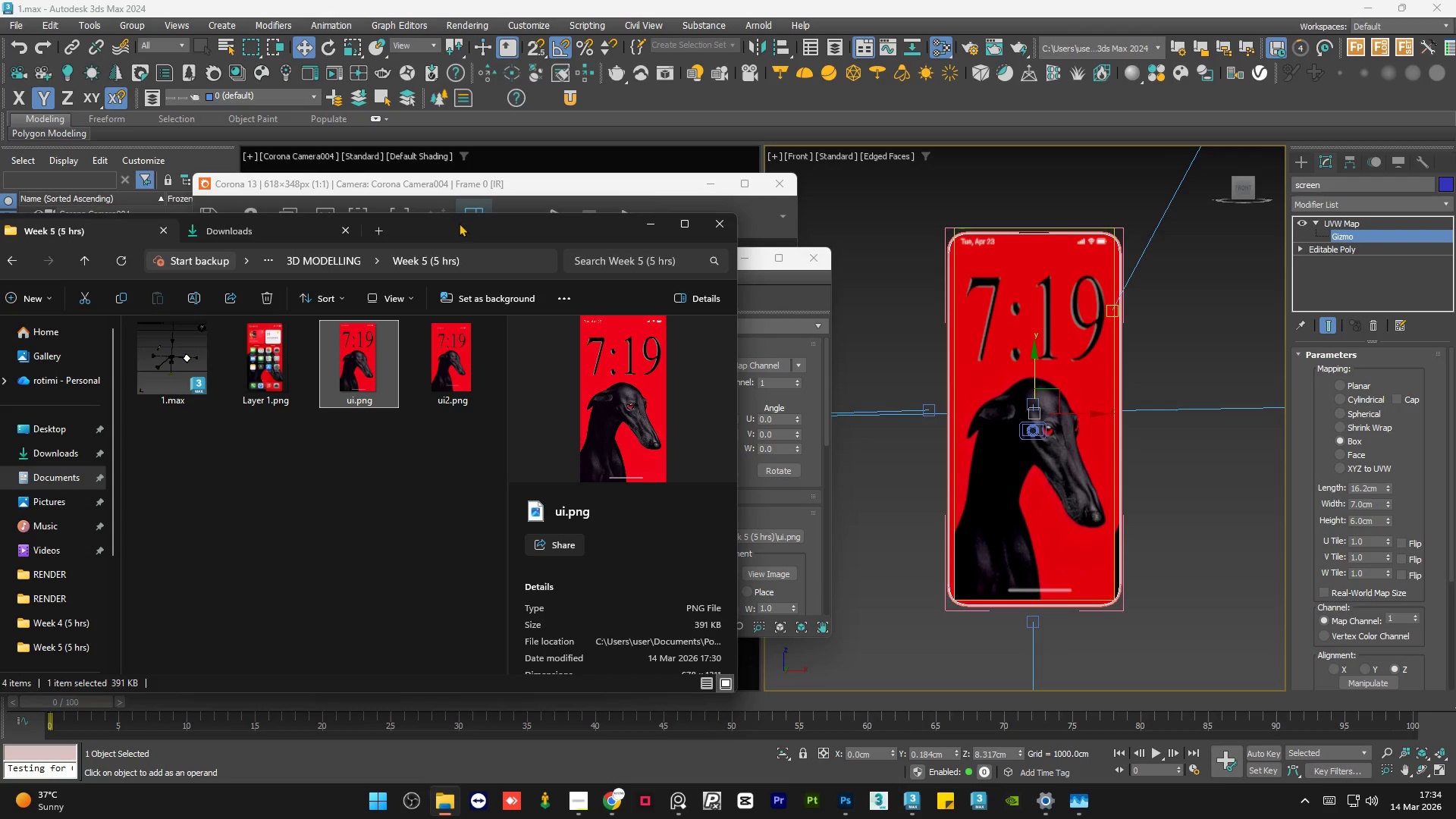 
left_click_drag(start_coordinate=[456, 228], to_coordinate=[366, 465])
 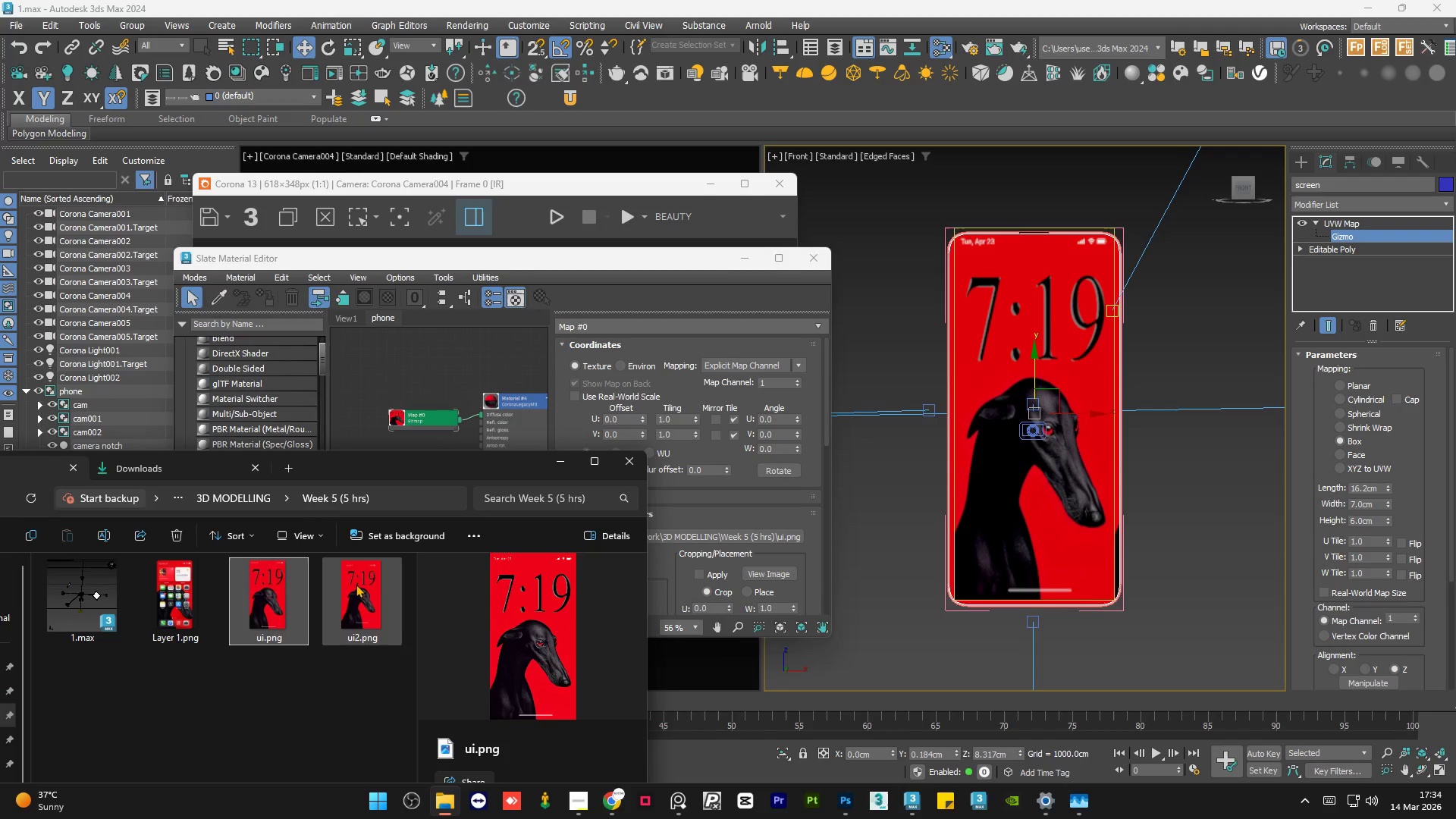 
left_click([356, 584])
 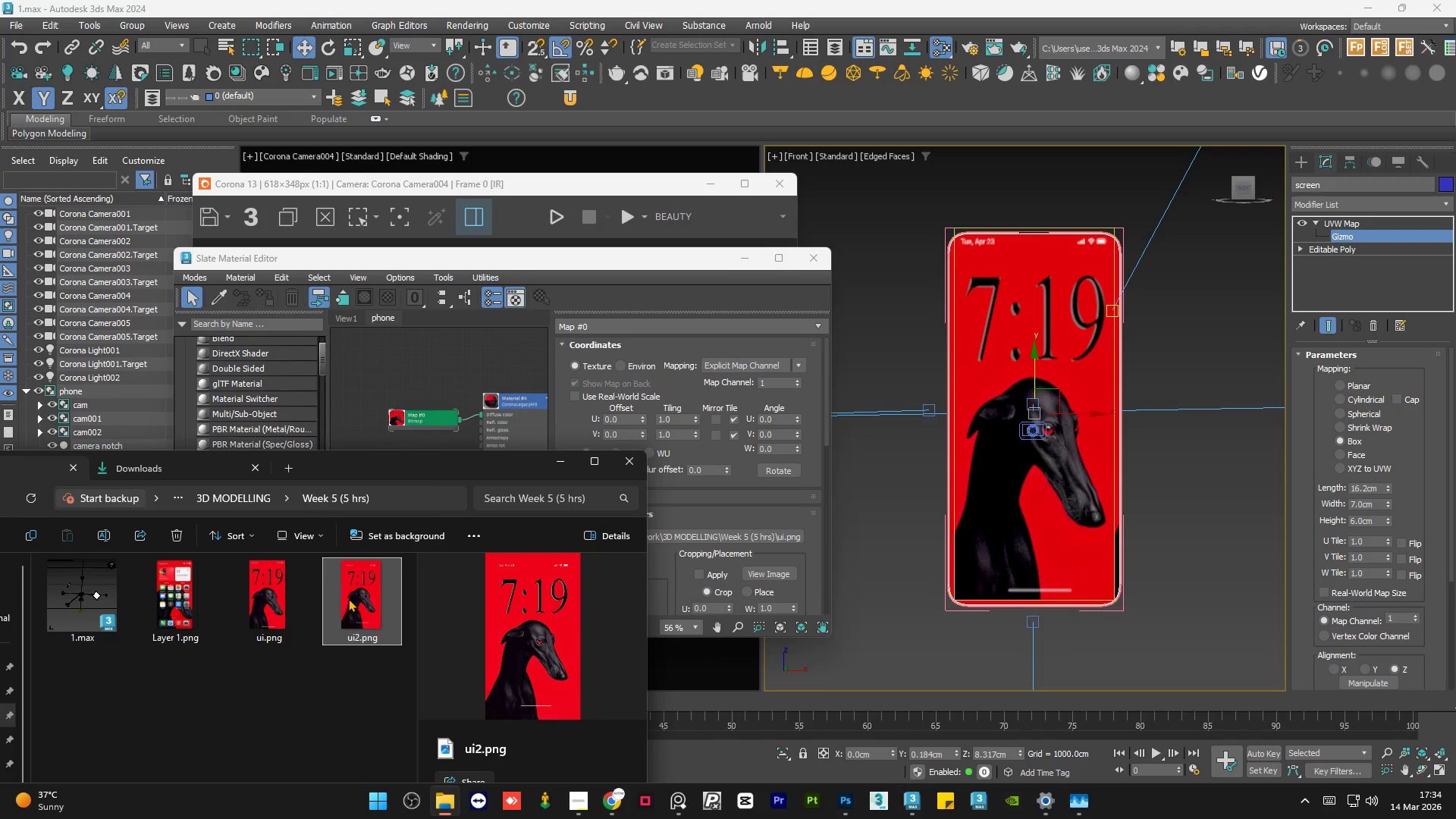 
left_click_drag(start_coordinate=[348, 598], to_coordinate=[460, 375])
 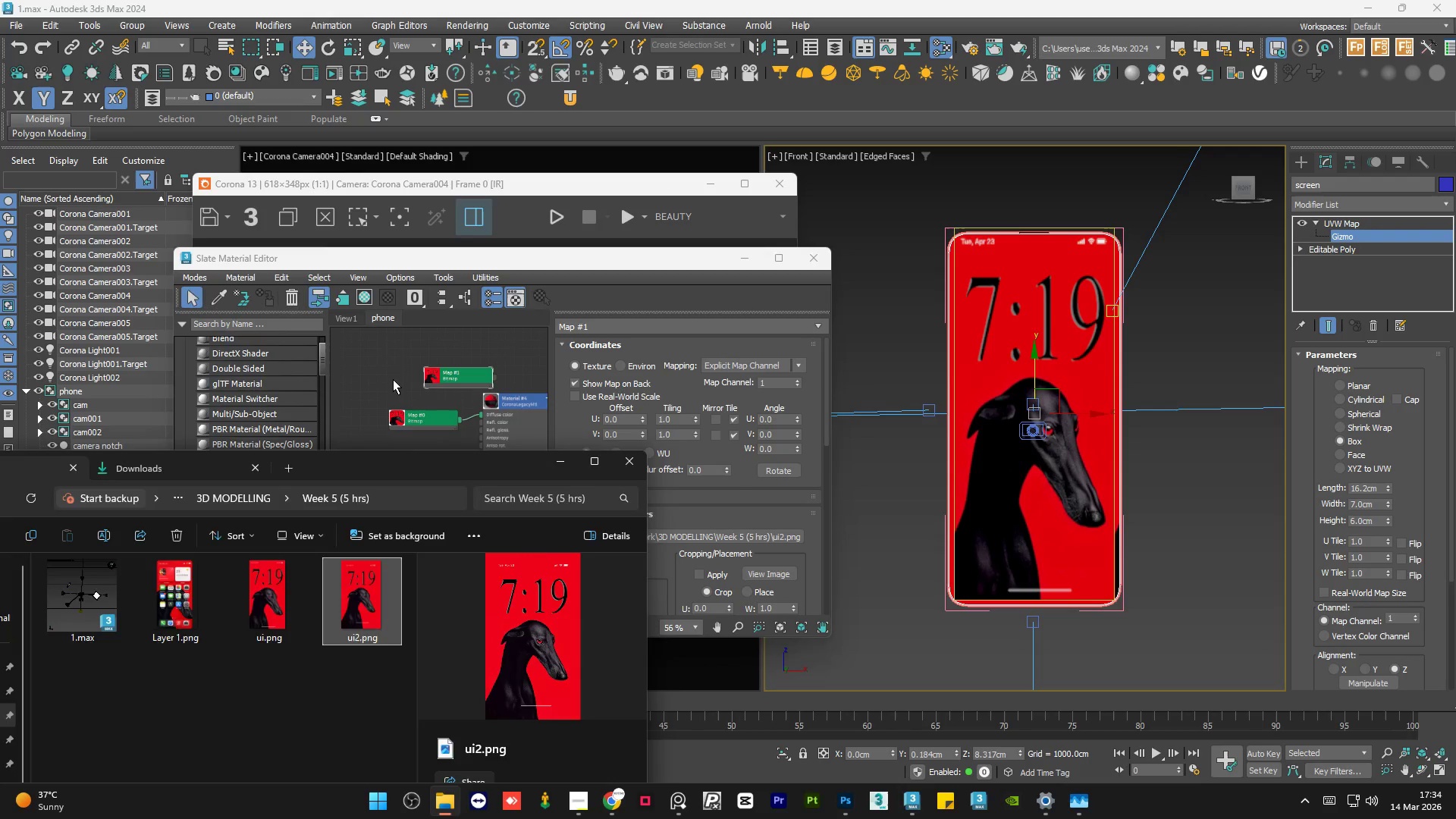 
left_click([393, 379])
 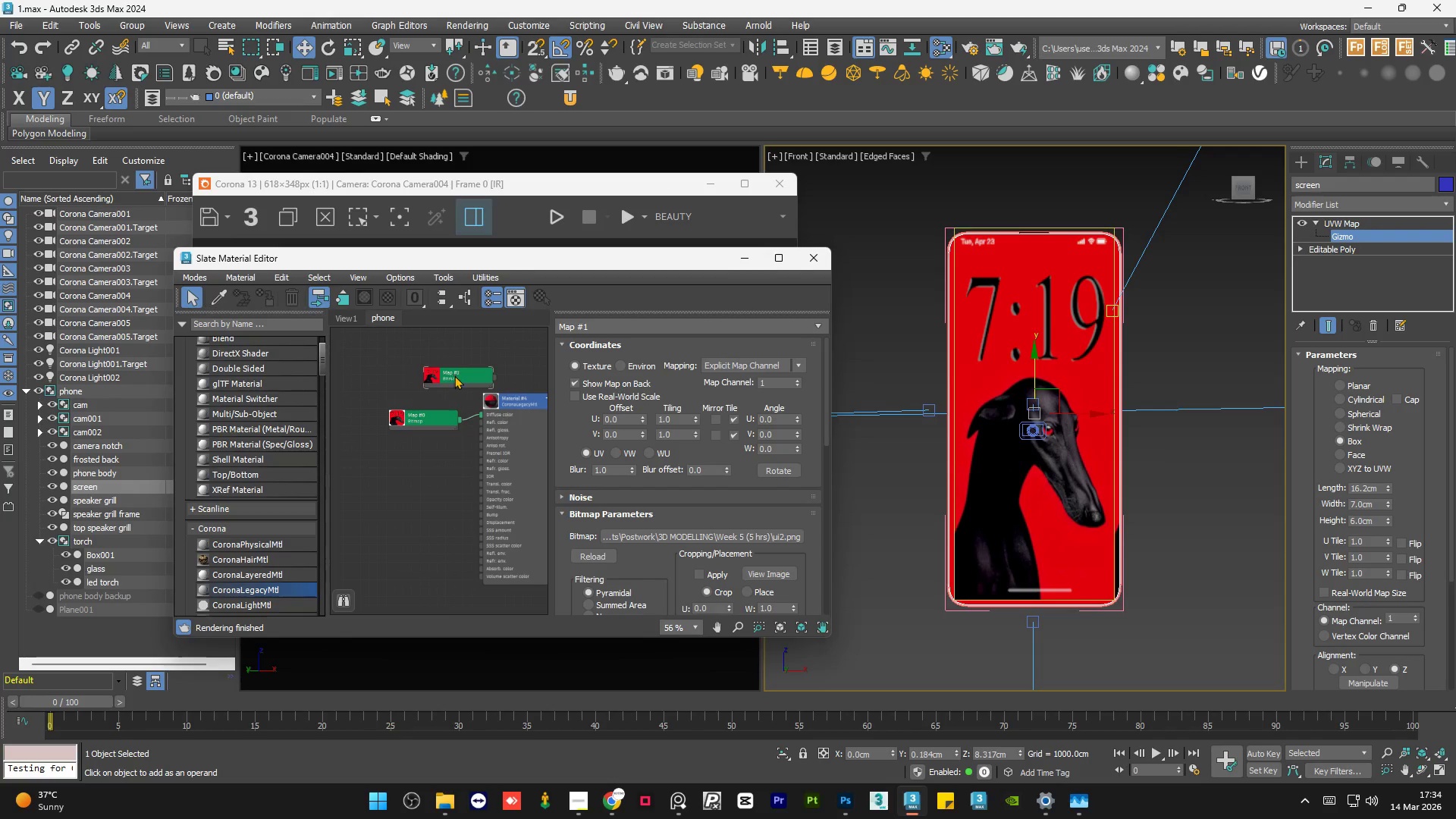 
left_click_drag(start_coordinate=[453, 373], to_coordinate=[418, 446])
 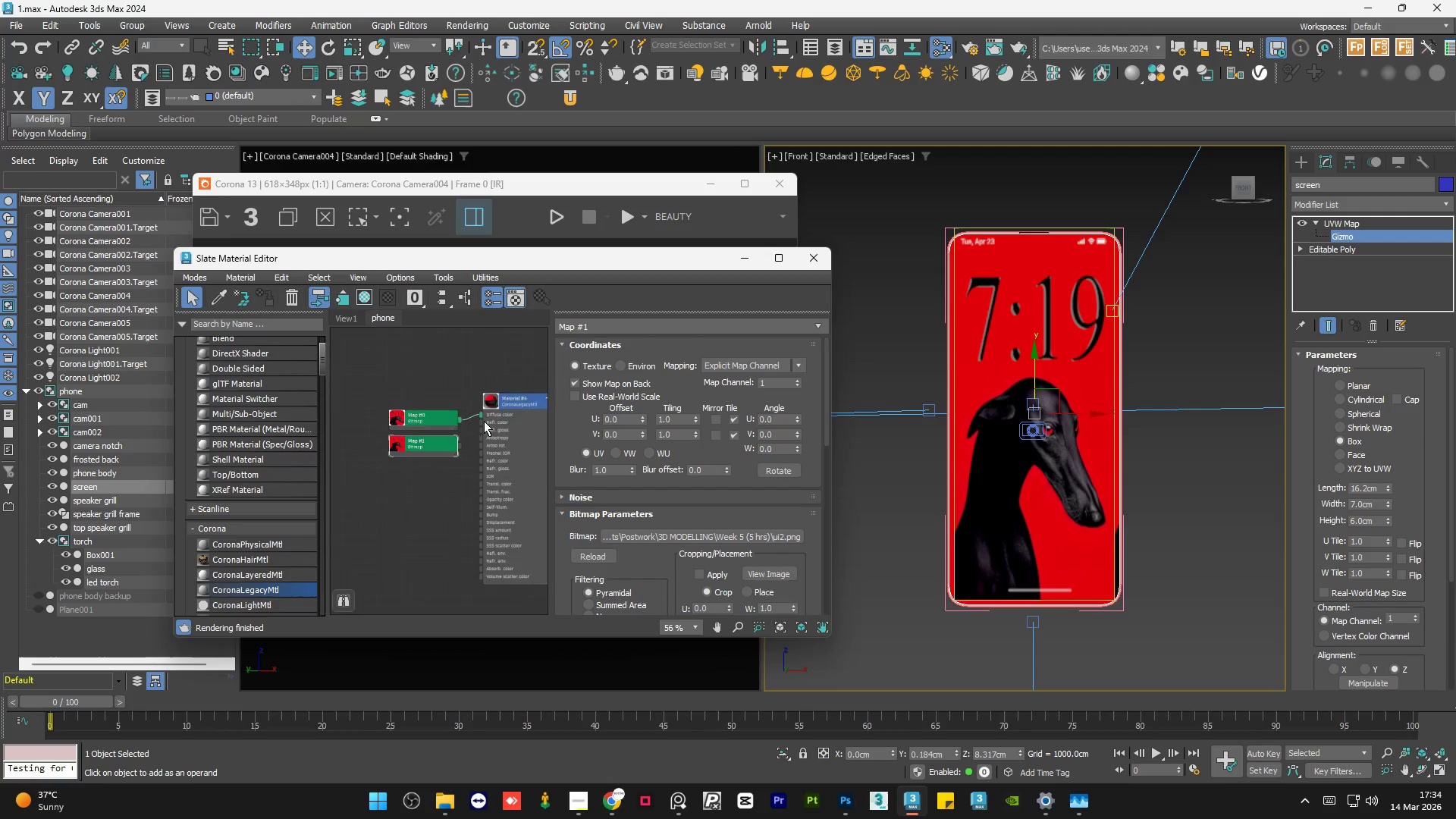 
scroll: coordinate [475, 428], scroll_direction: up, amount: 5.0
 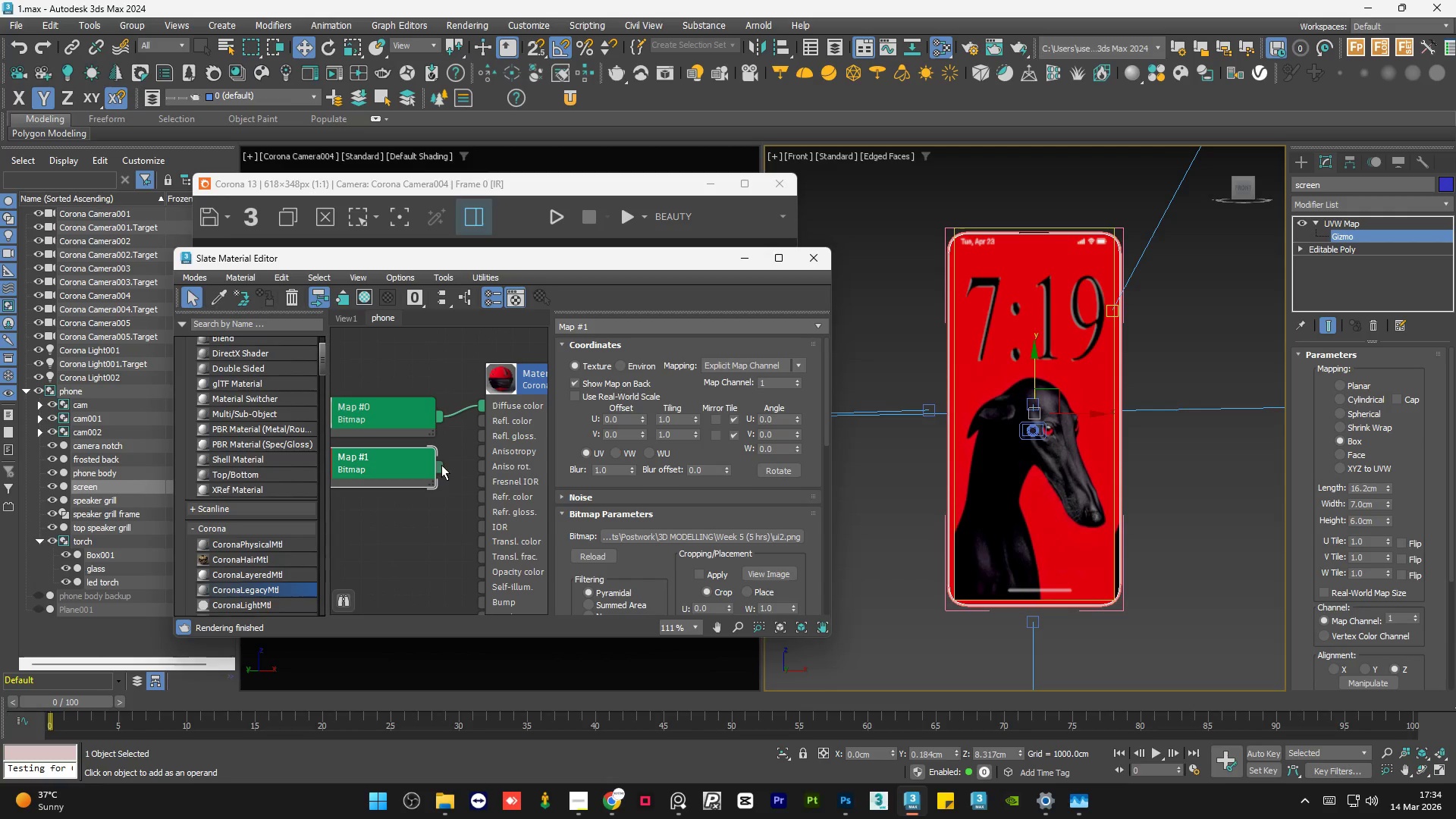 
left_click_drag(start_coordinate=[441, 464], to_coordinate=[482, 410])
 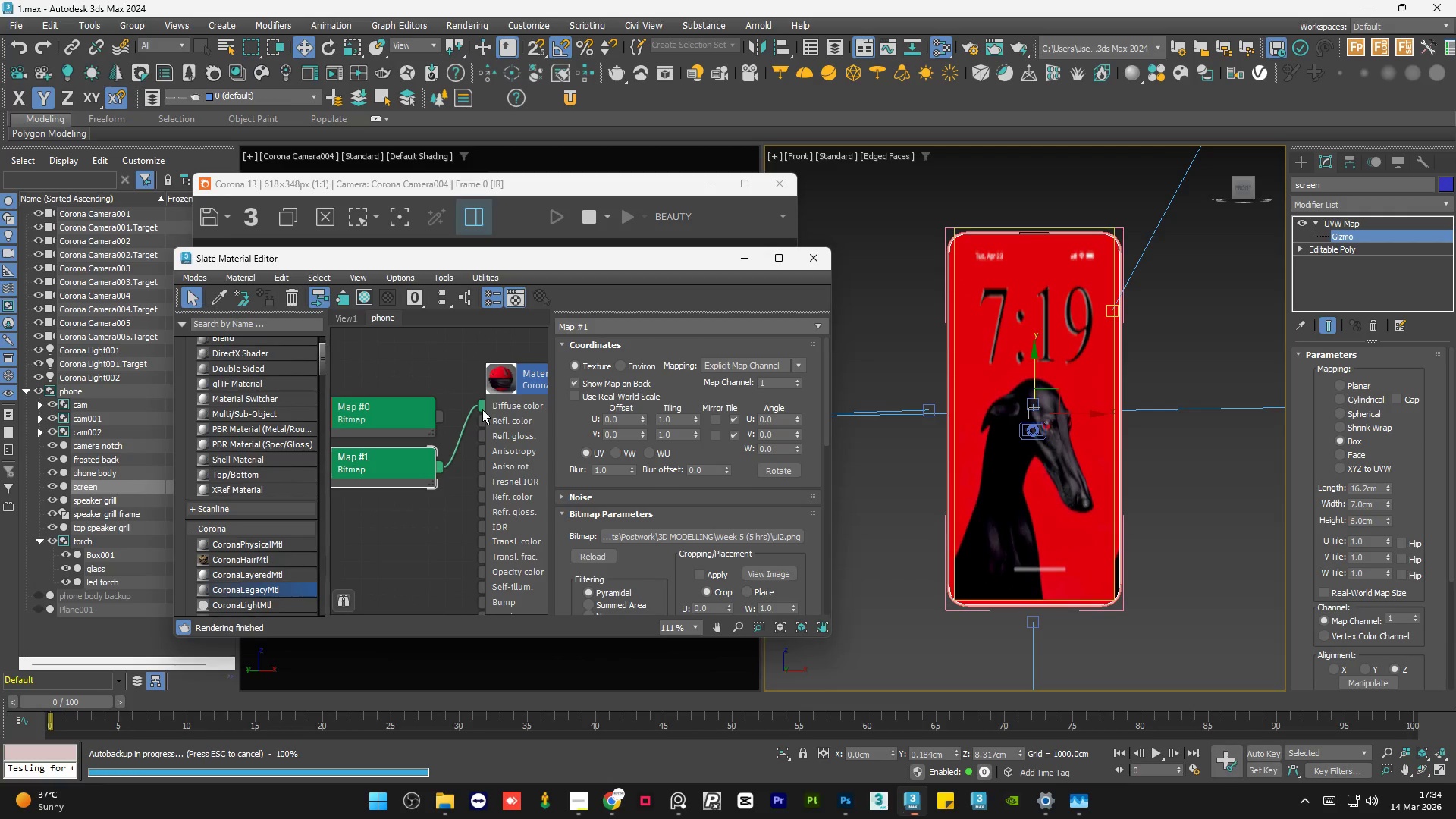 
left_click([389, 416])
 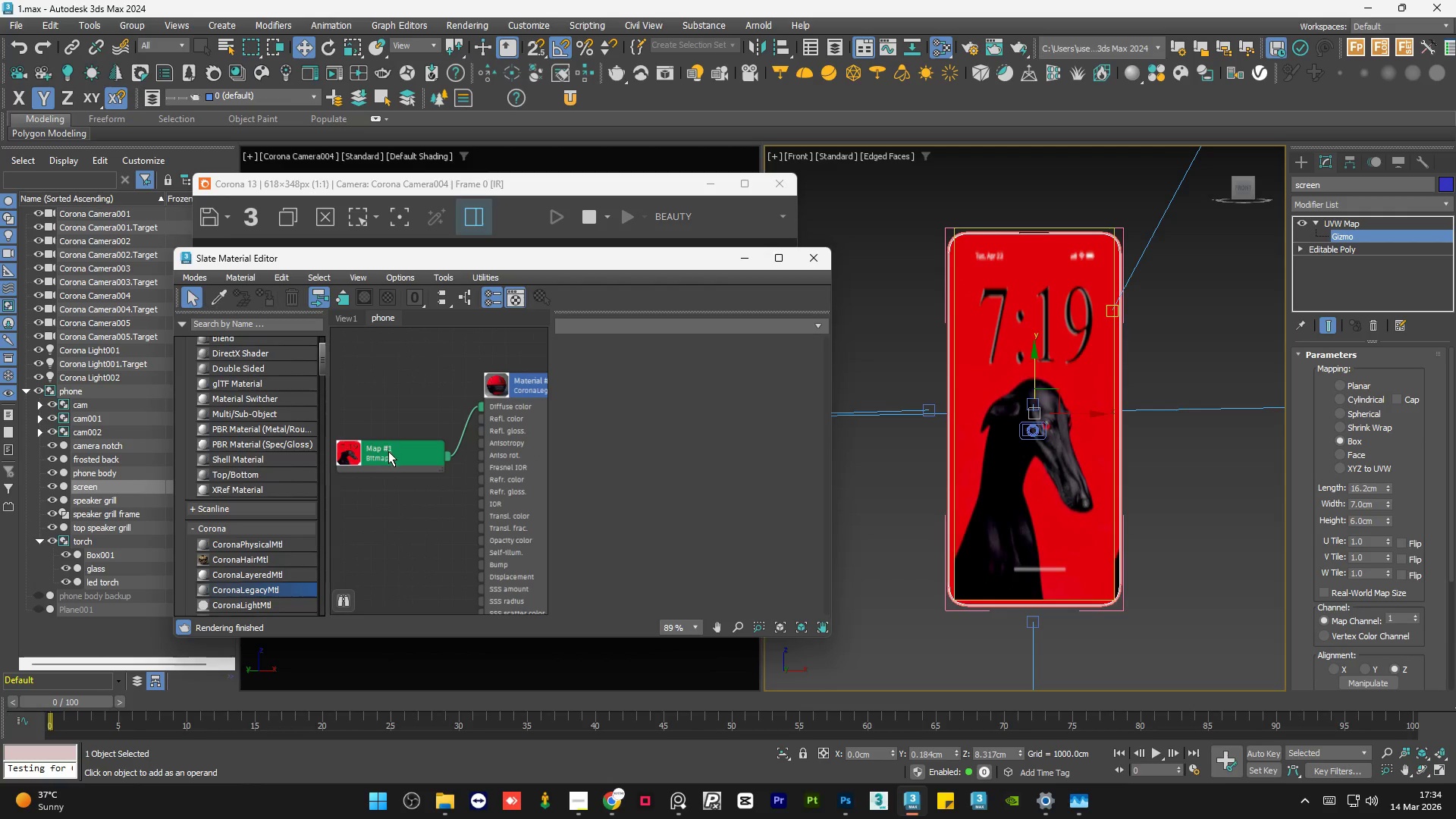 
scroll: coordinate [475, 411], scroll_direction: down, amount: 2.0
 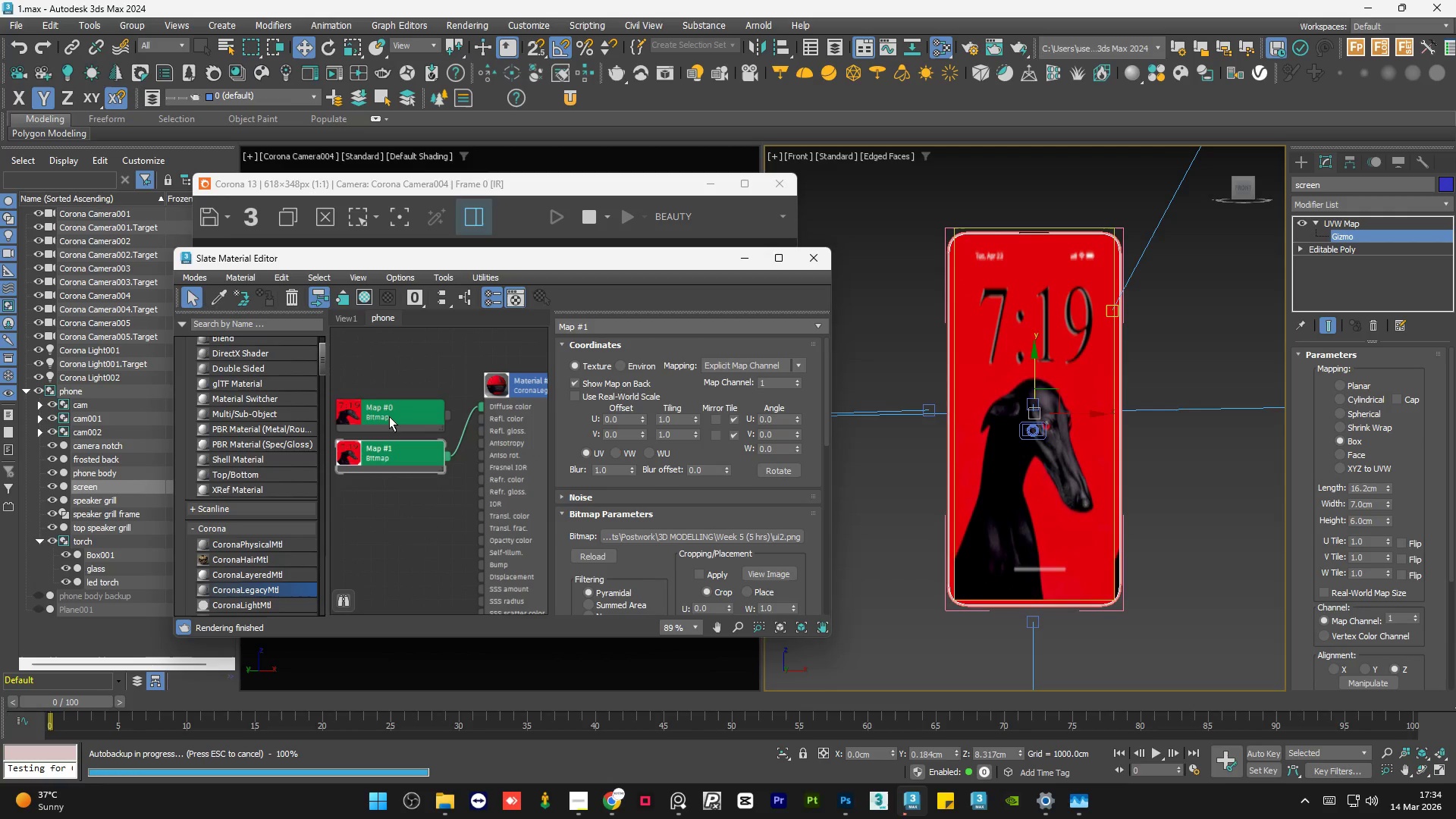 
left_click_drag(start_coordinate=[394, 458], to_coordinate=[397, 408])
 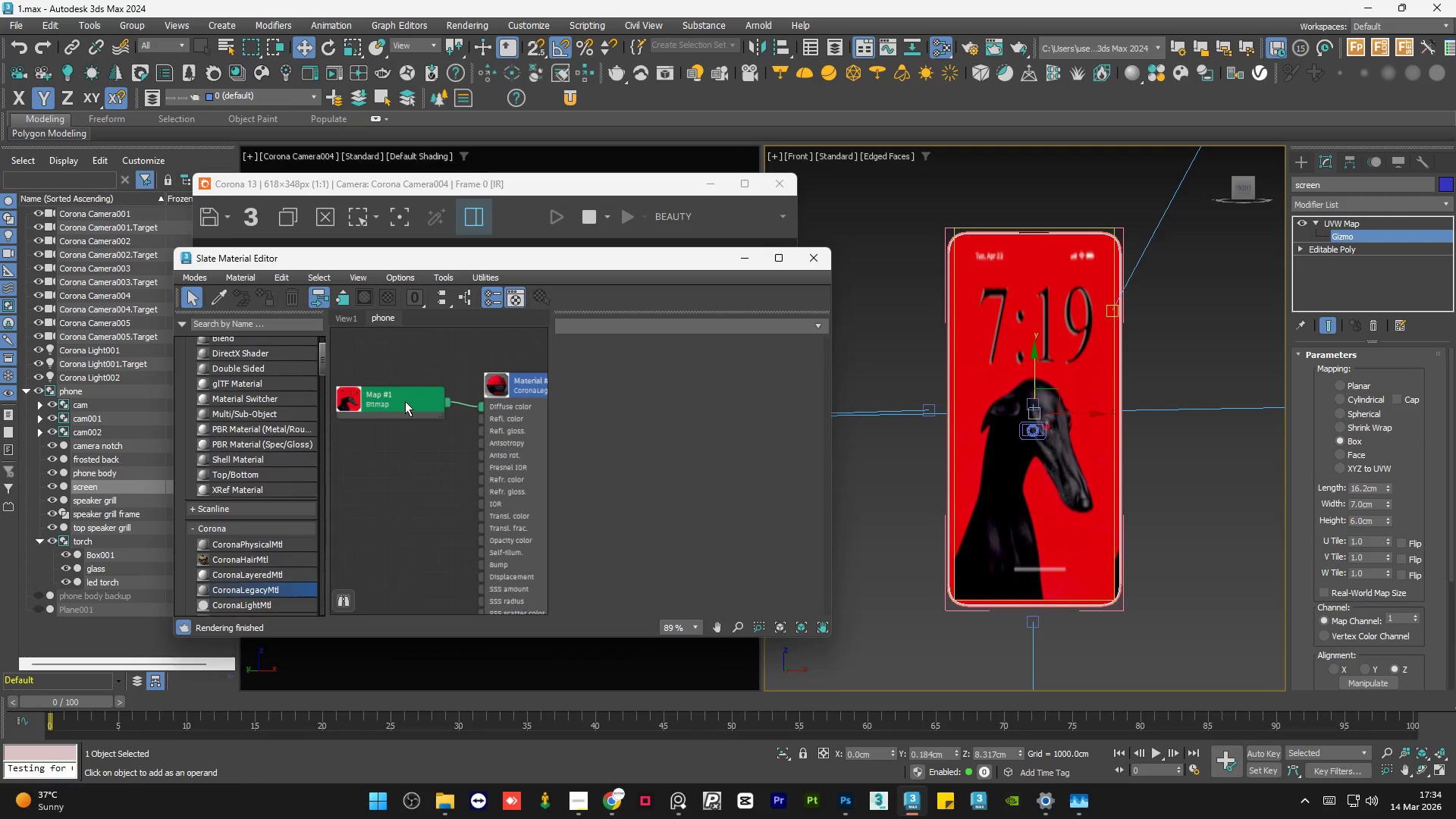 
double_click([405, 400])
 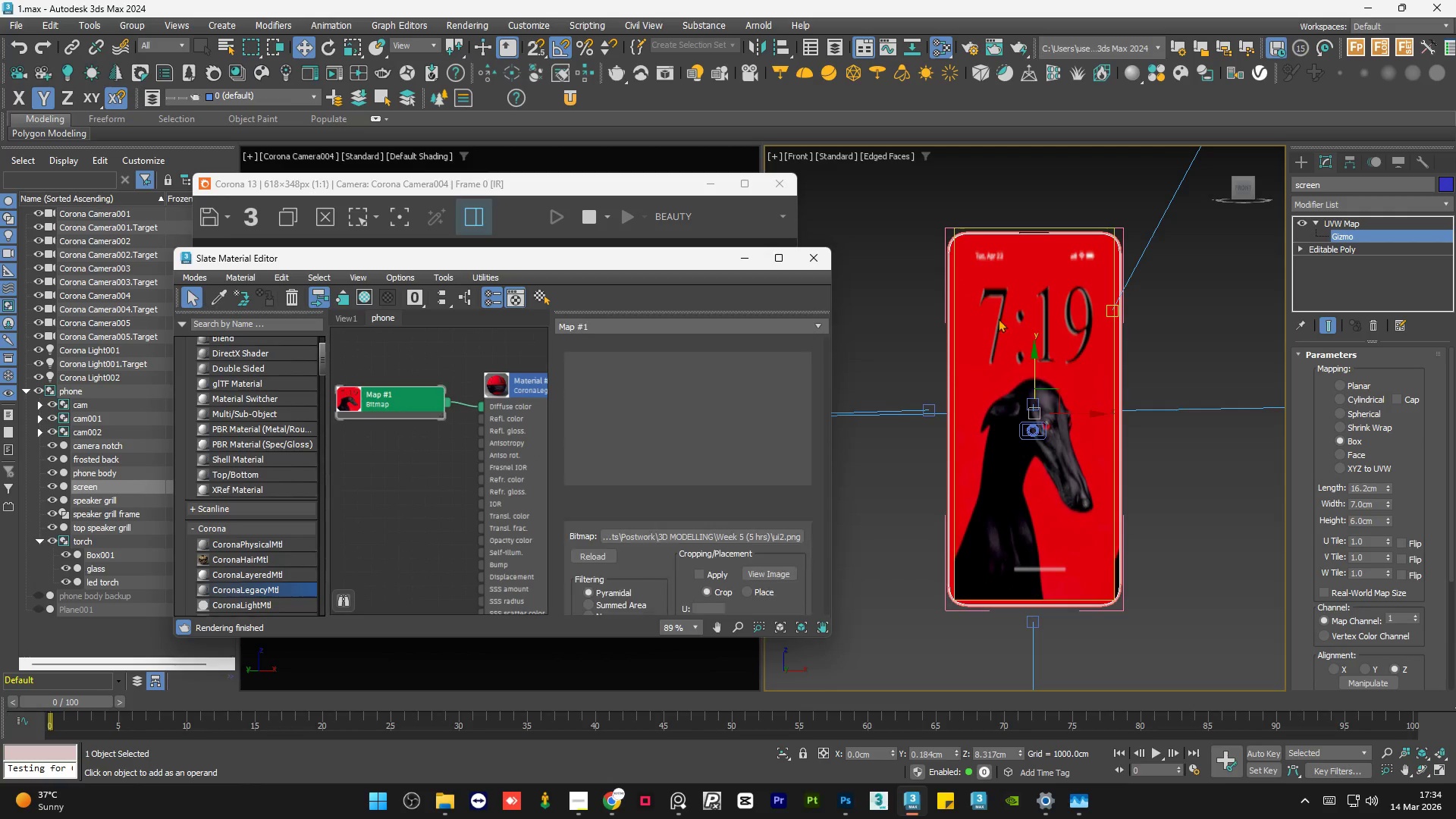 
scroll: coordinate [996, 310], scroll_direction: up, amount: 1.0
 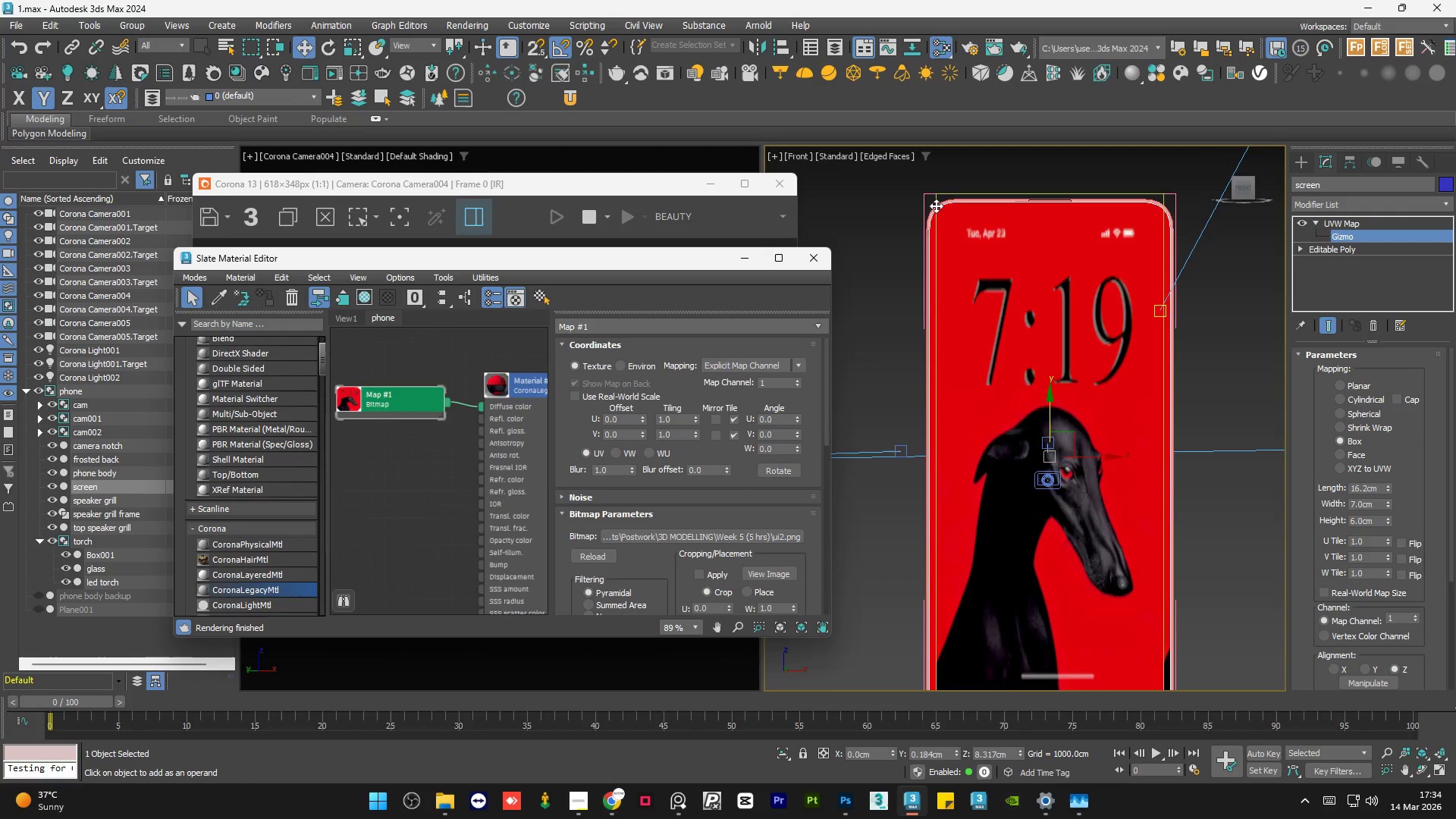 
scroll: coordinate [972, 417], scroll_direction: none, amount: 0.0
 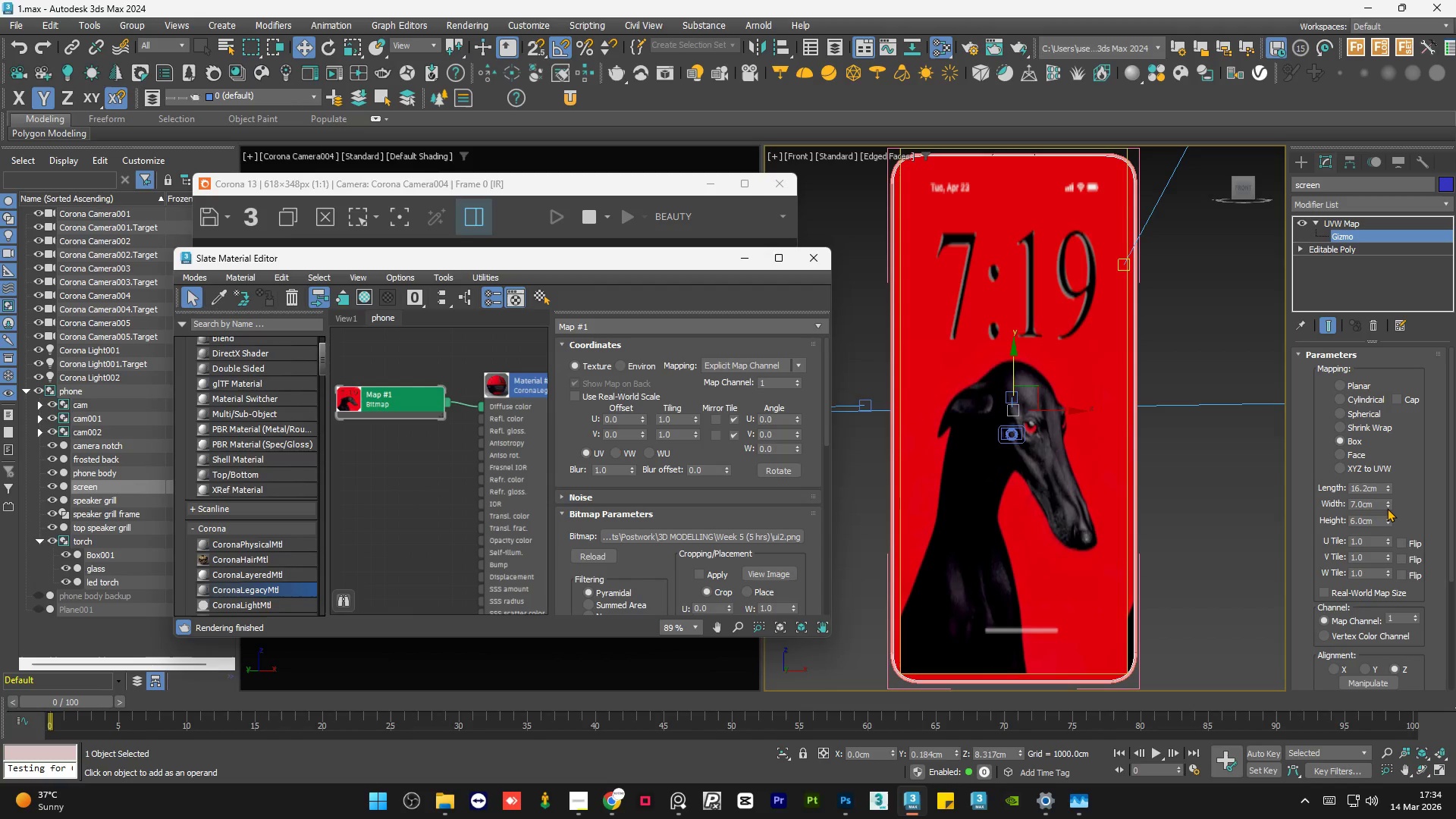 
left_click([1387, 508])
 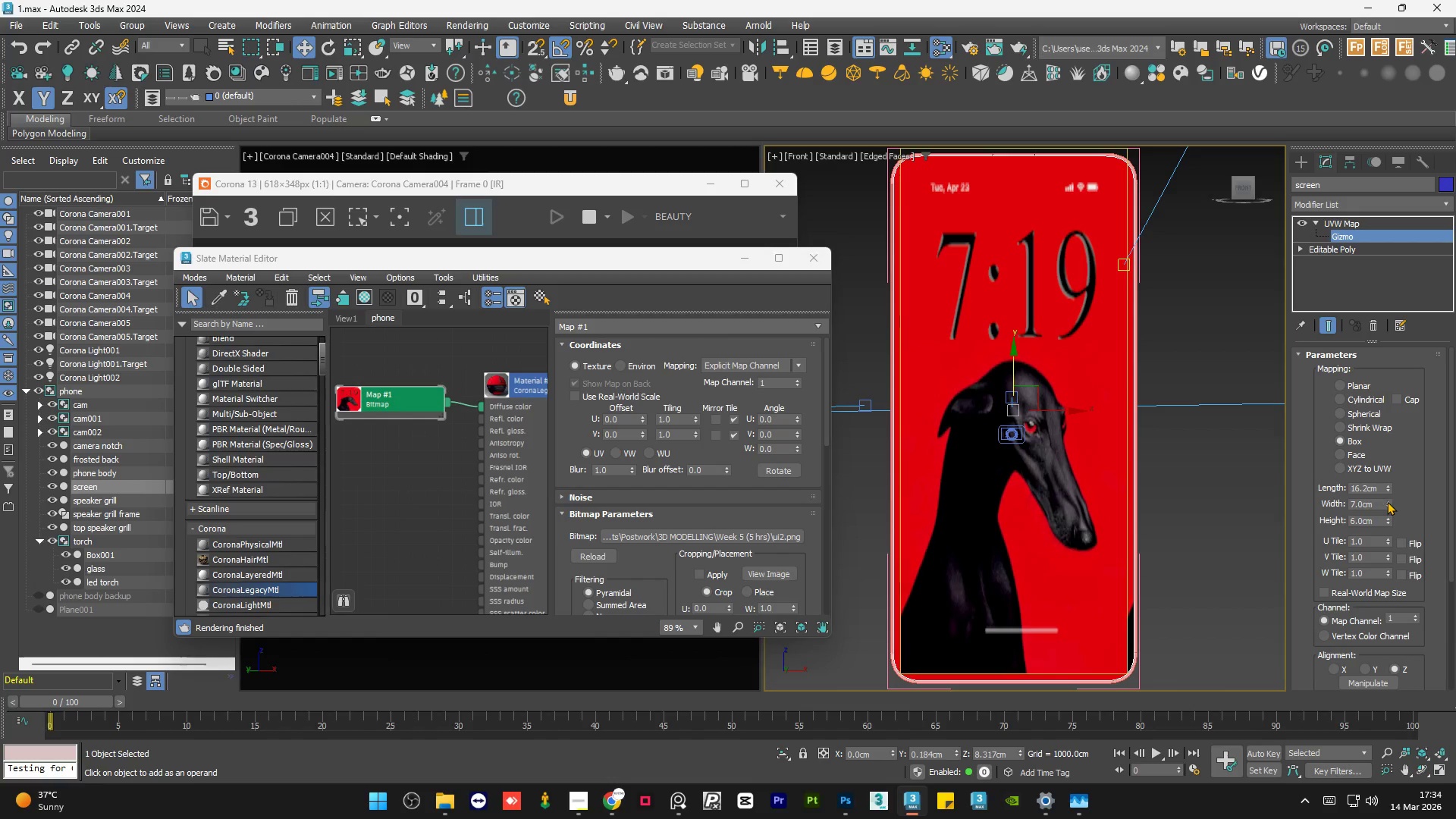 
double_click([1387, 501])
 